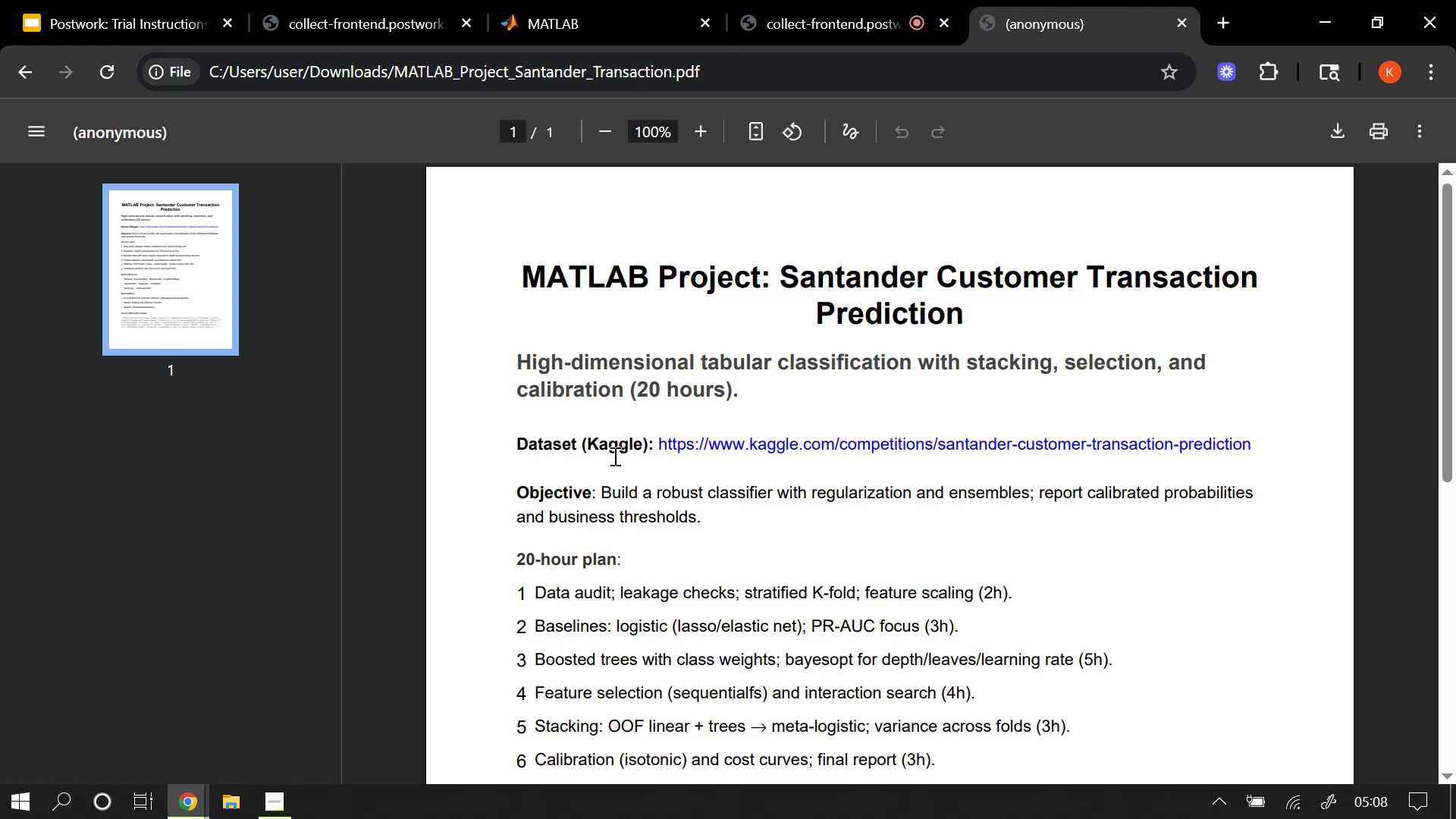 
wait(6.69)
 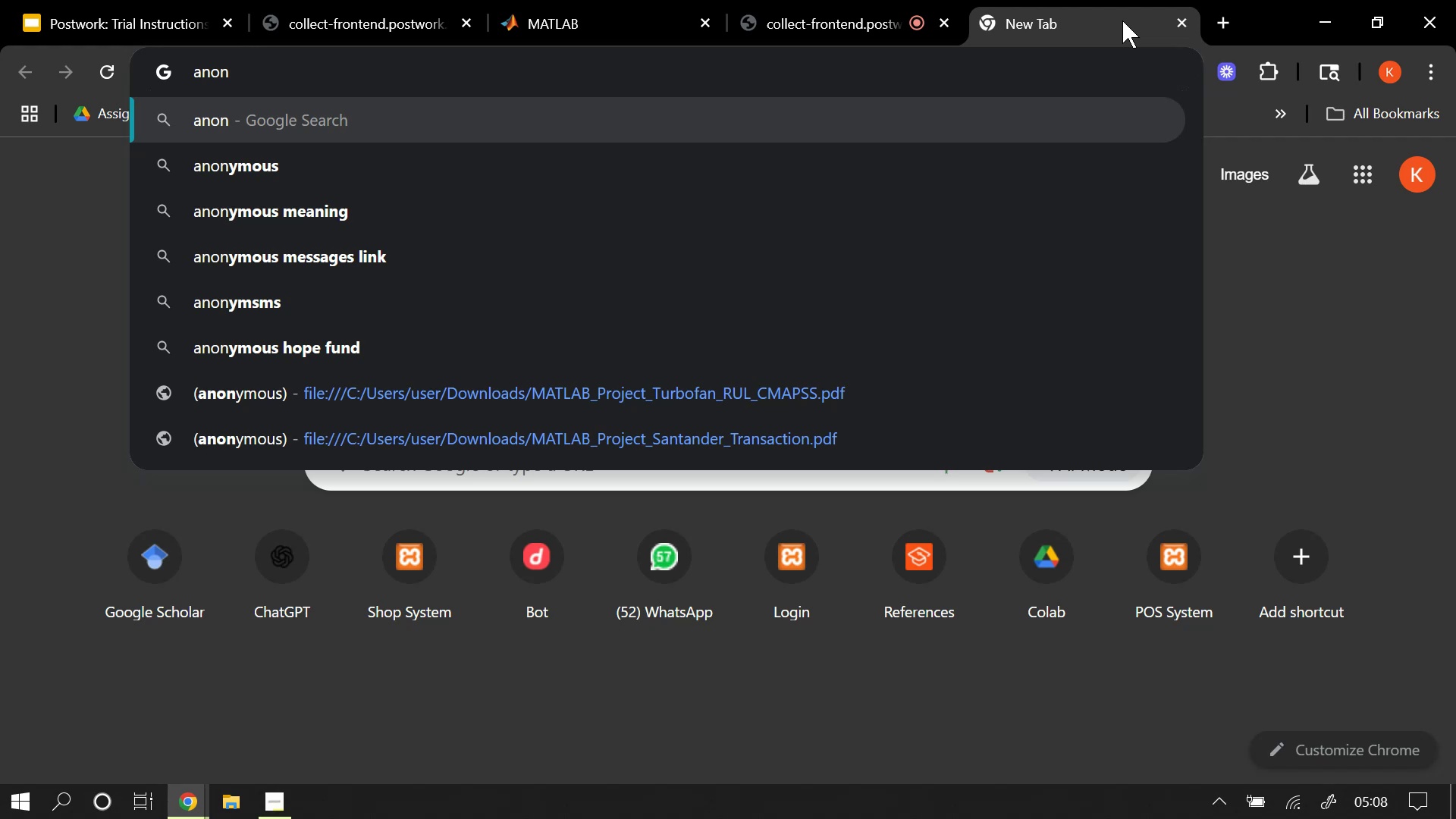 
scroll: coordinate [660, 495], scroll_direction: down, amount: 1.0
 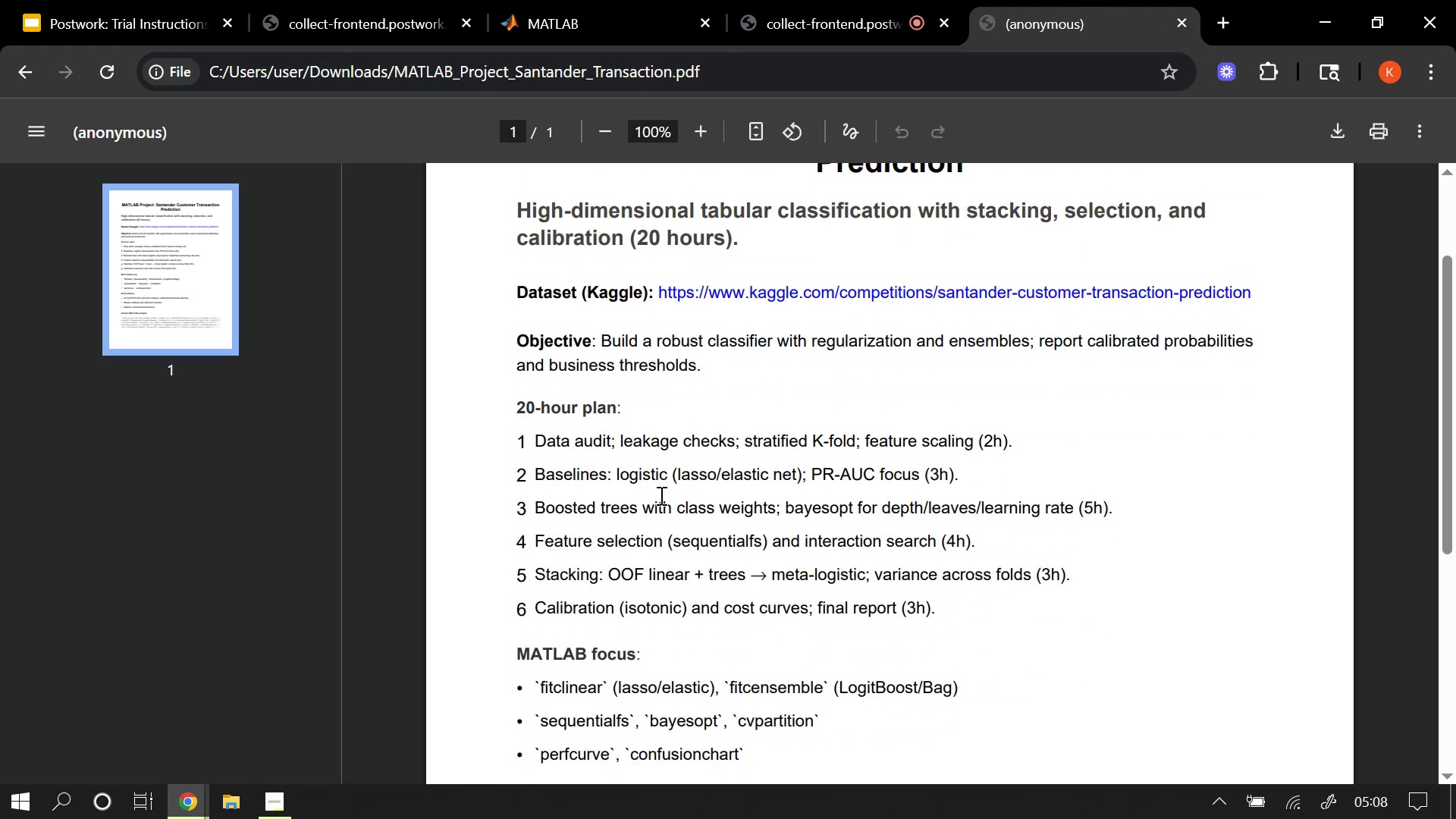 
mouse_move([548, 13])
 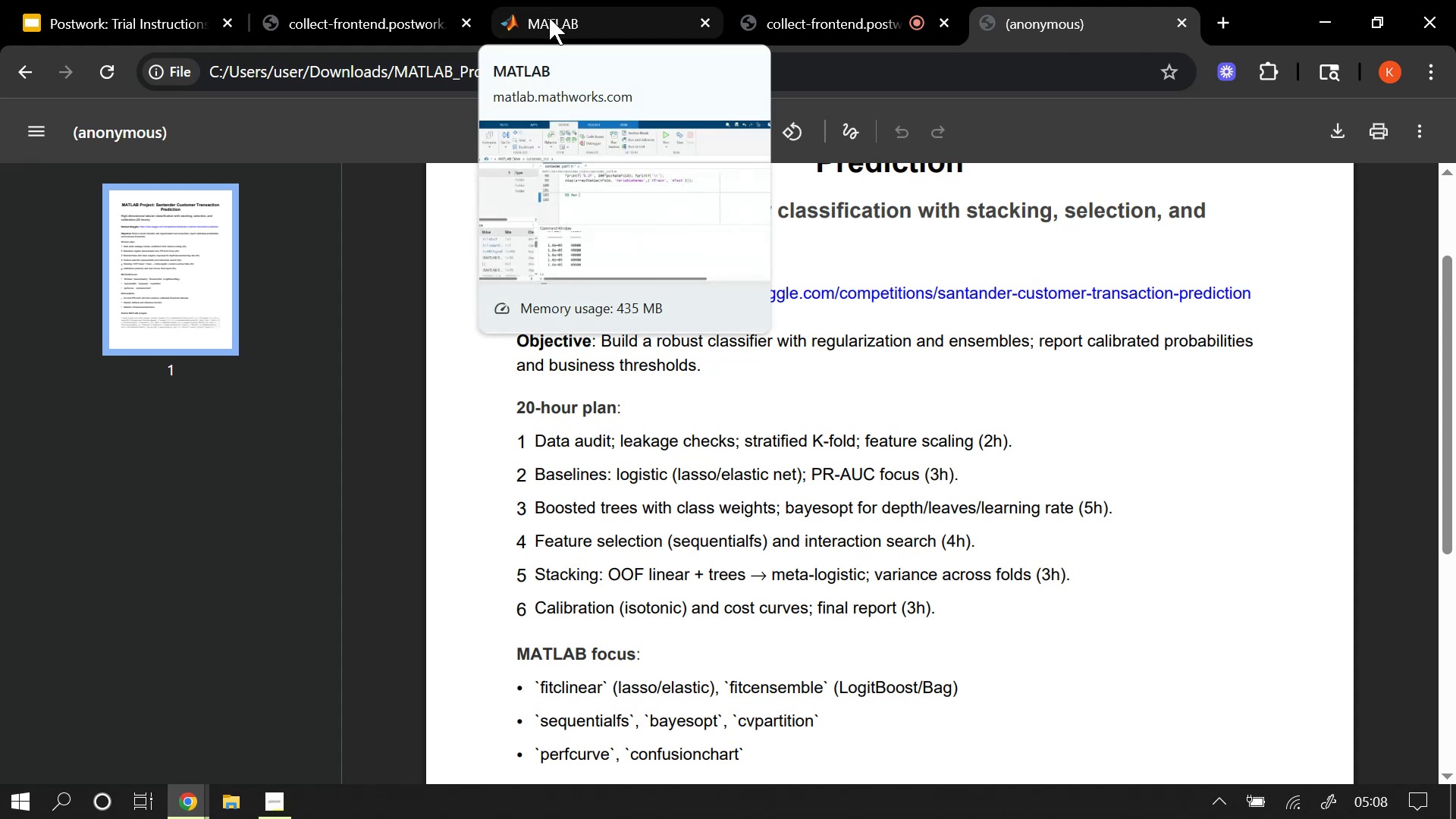 
left_click([549, 17])
 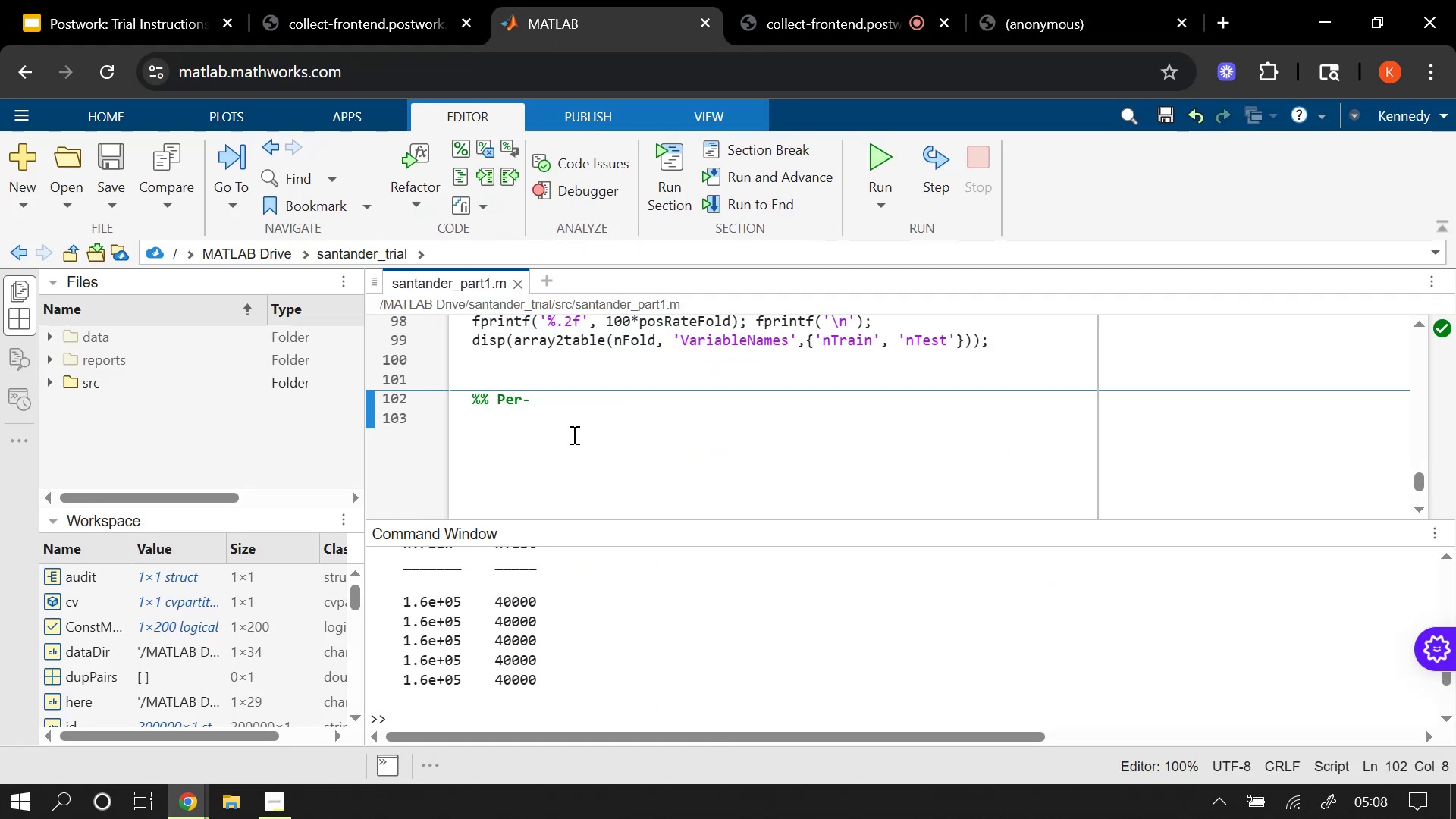 
wait(9.62)
 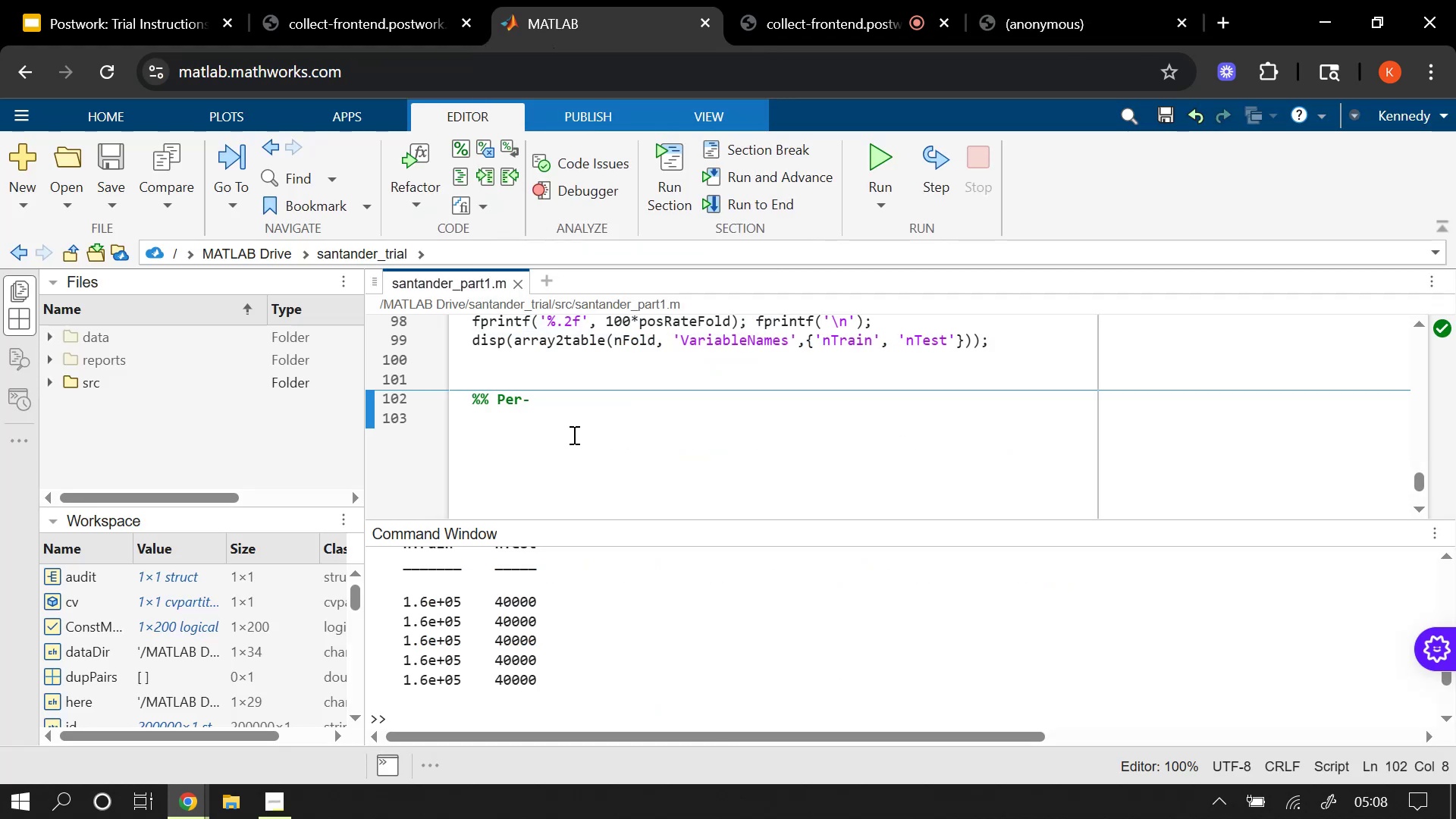 
type(fold z-score scaling is)
key(Backspace)
key(Backspace)
type(un)
key(Backspace)
type(sing stats for )
 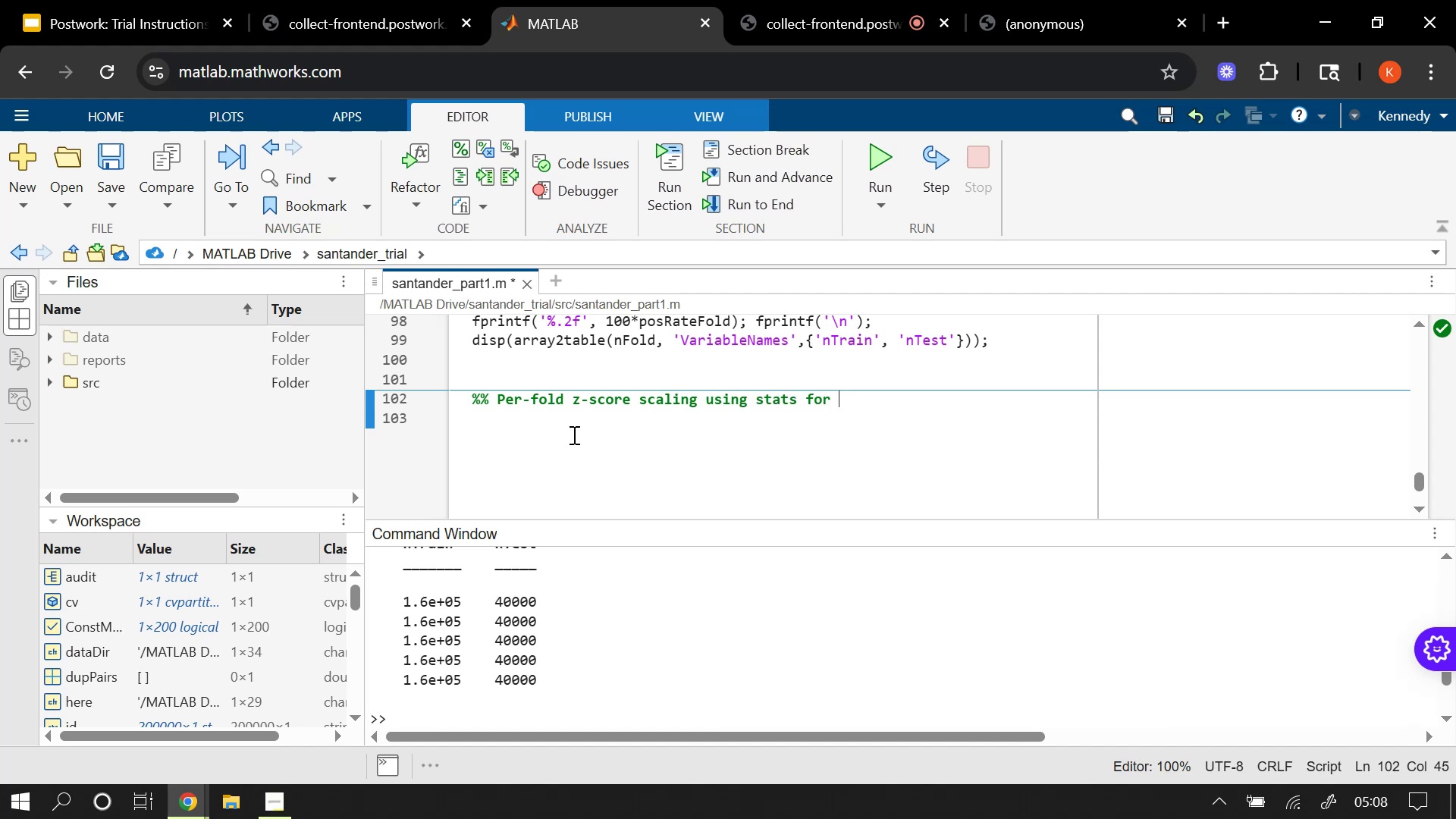 
type(train onlu)
key(Backspace)
type(y)
 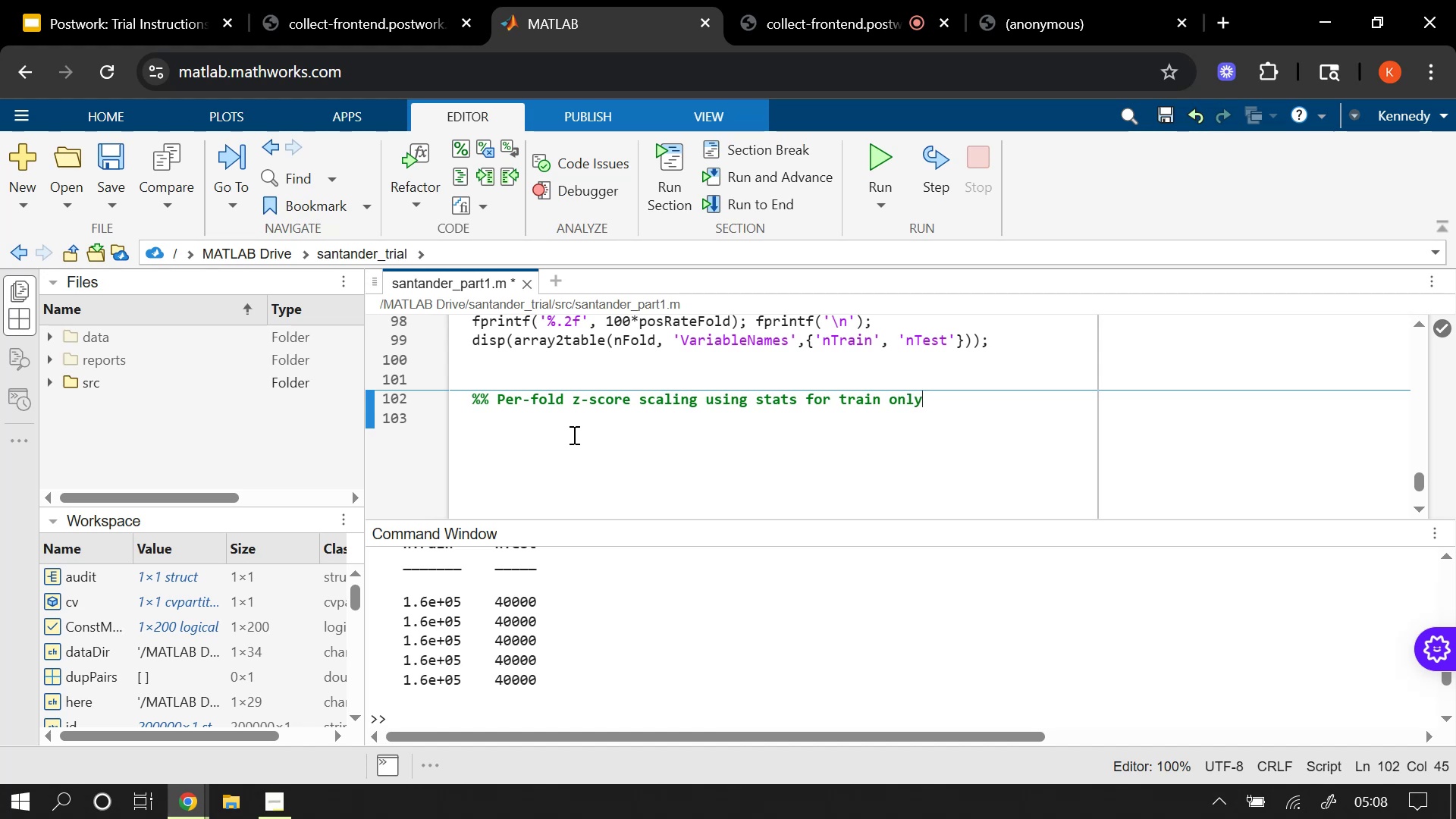 
key(Enter)
 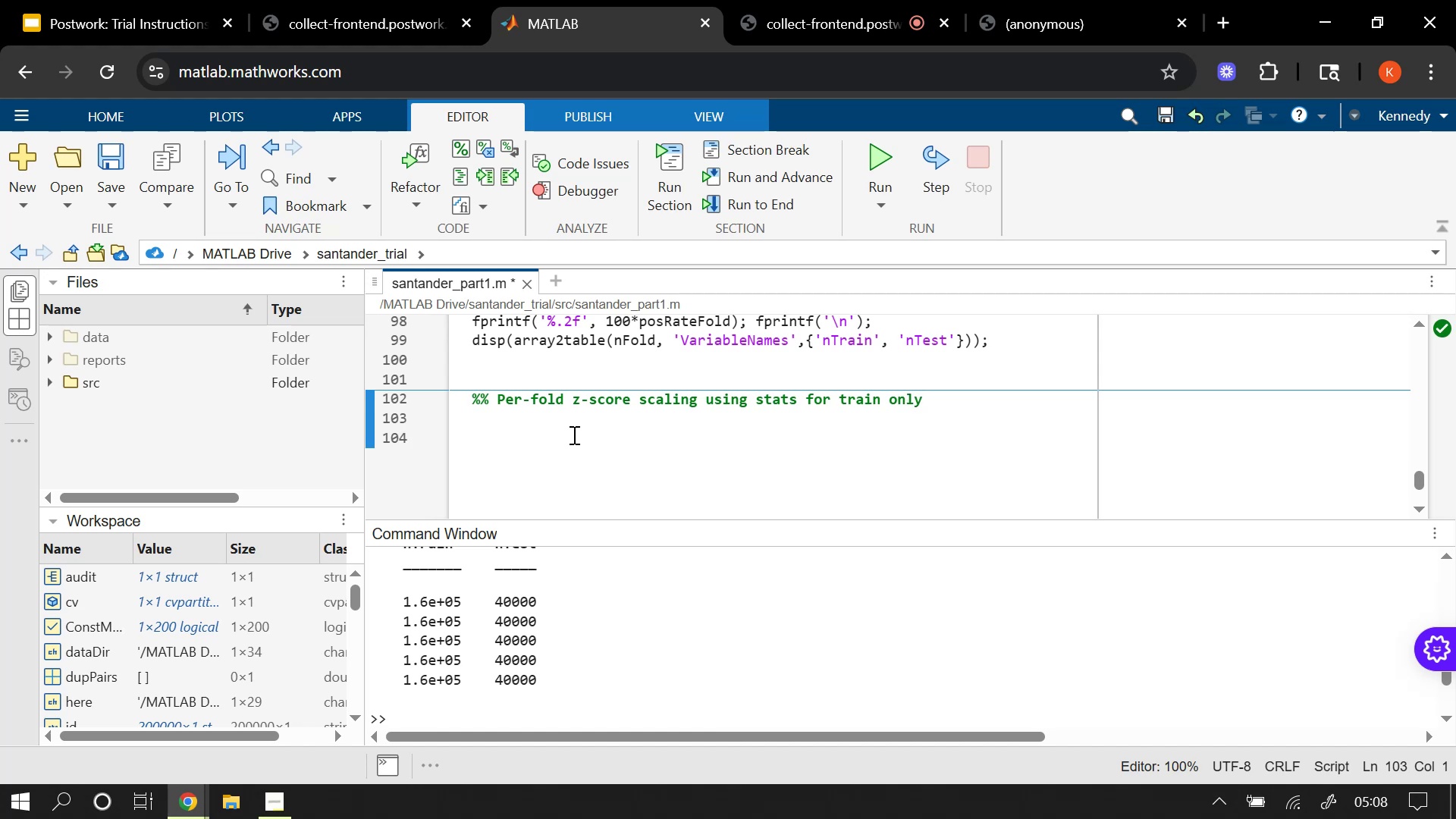 
key(Enter)
 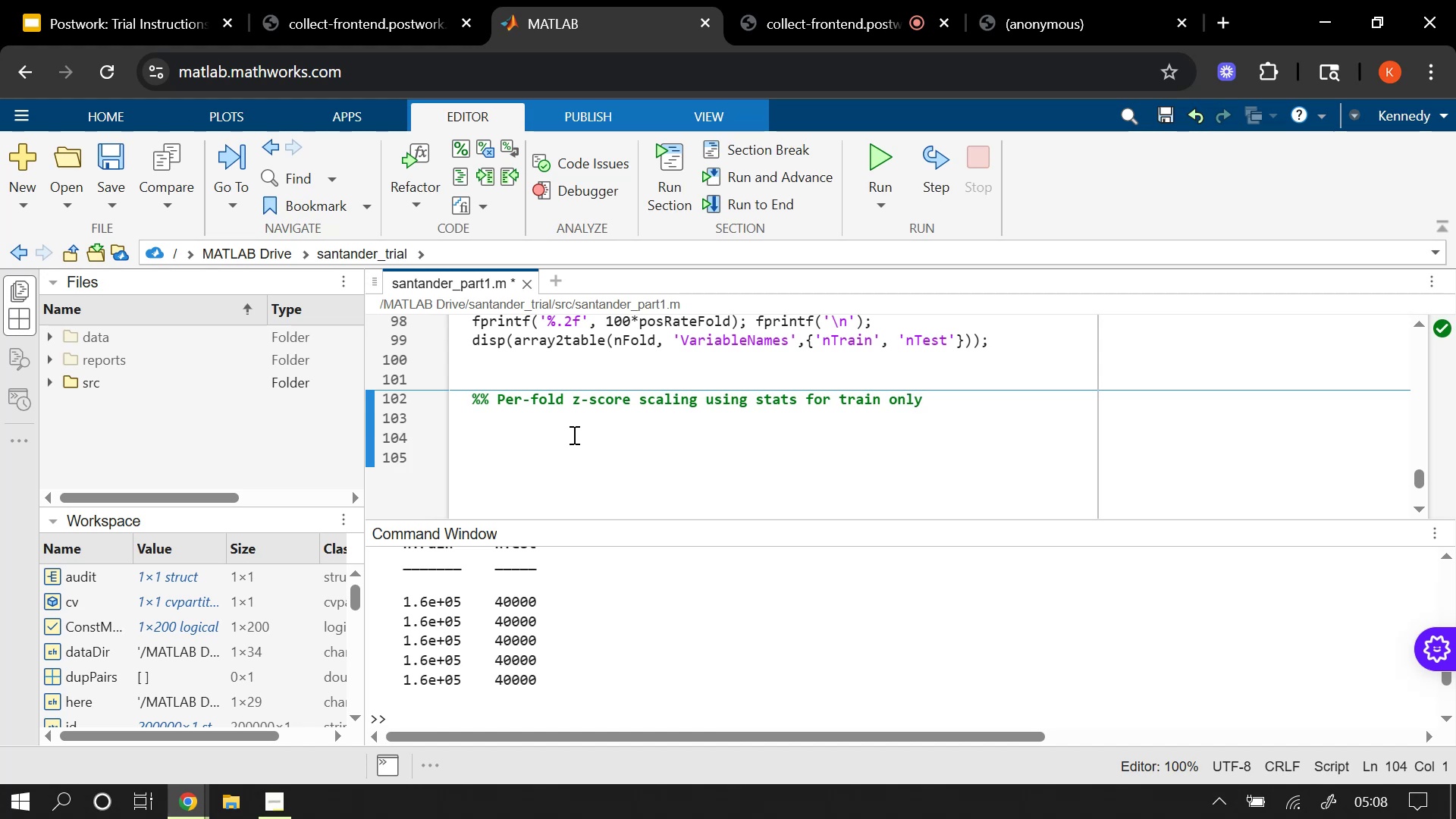 
type(scalers = cell(cv)
 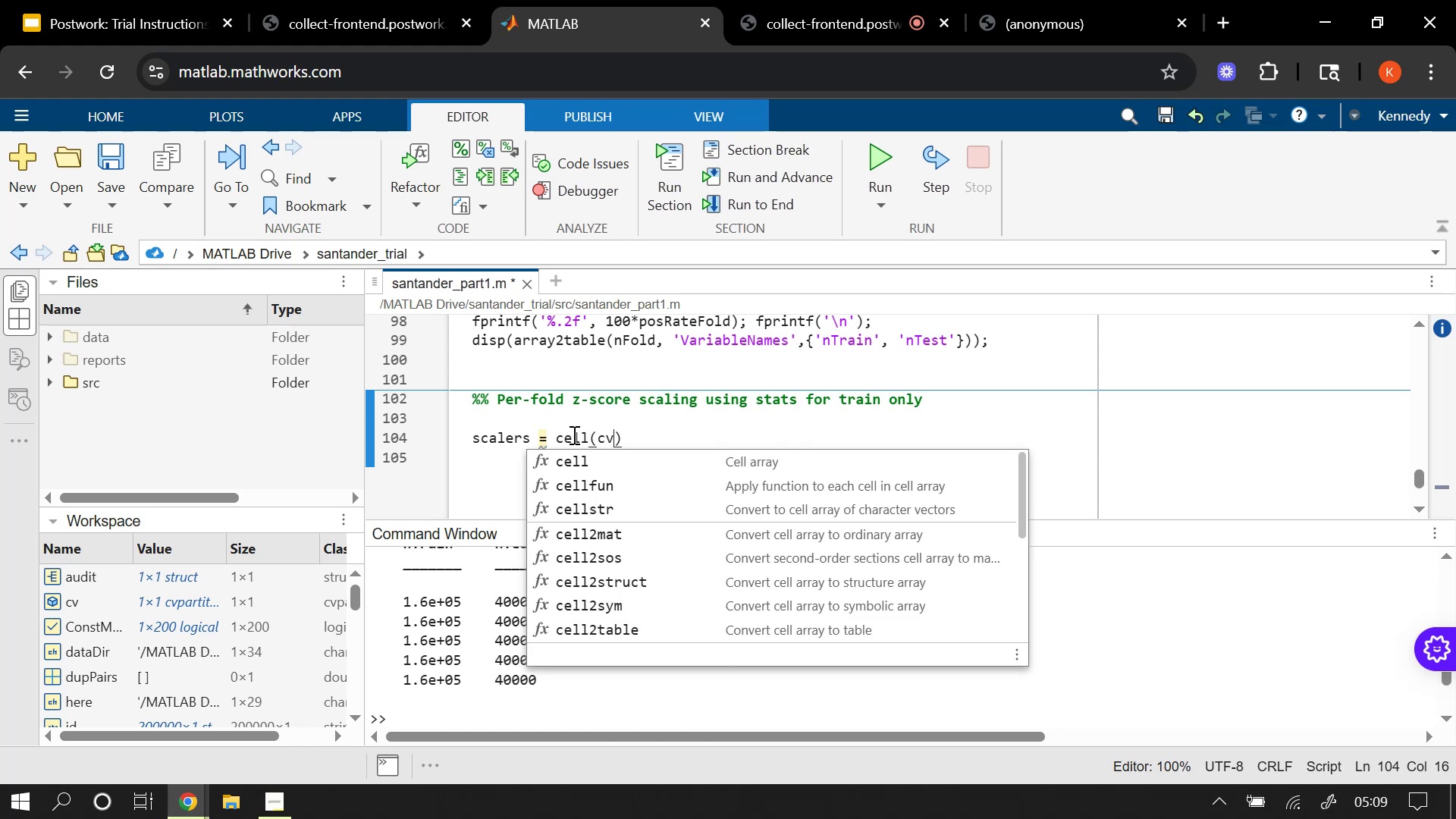 
type(.NumT)
key(Tab)
 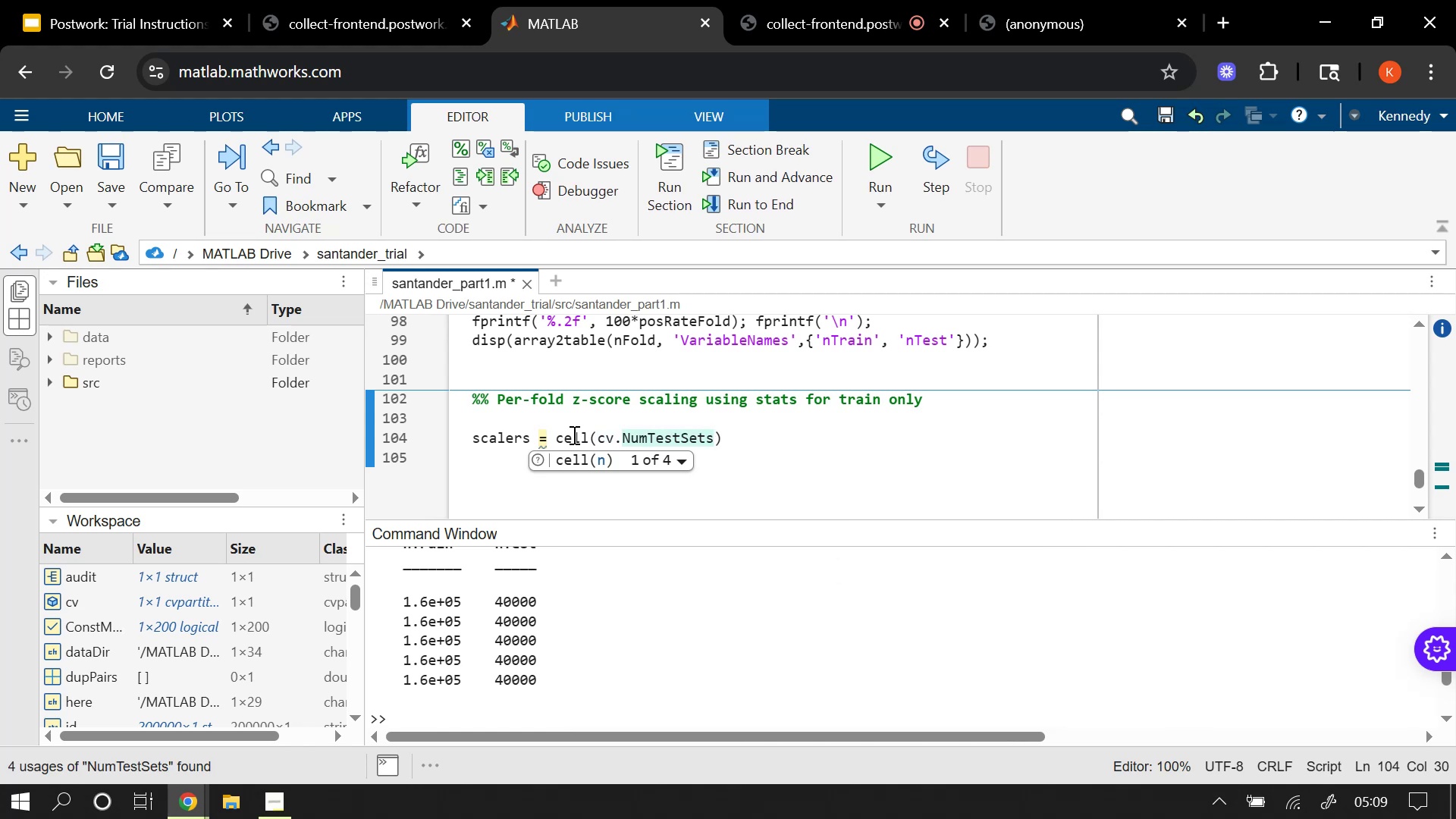 
key(Comma)
 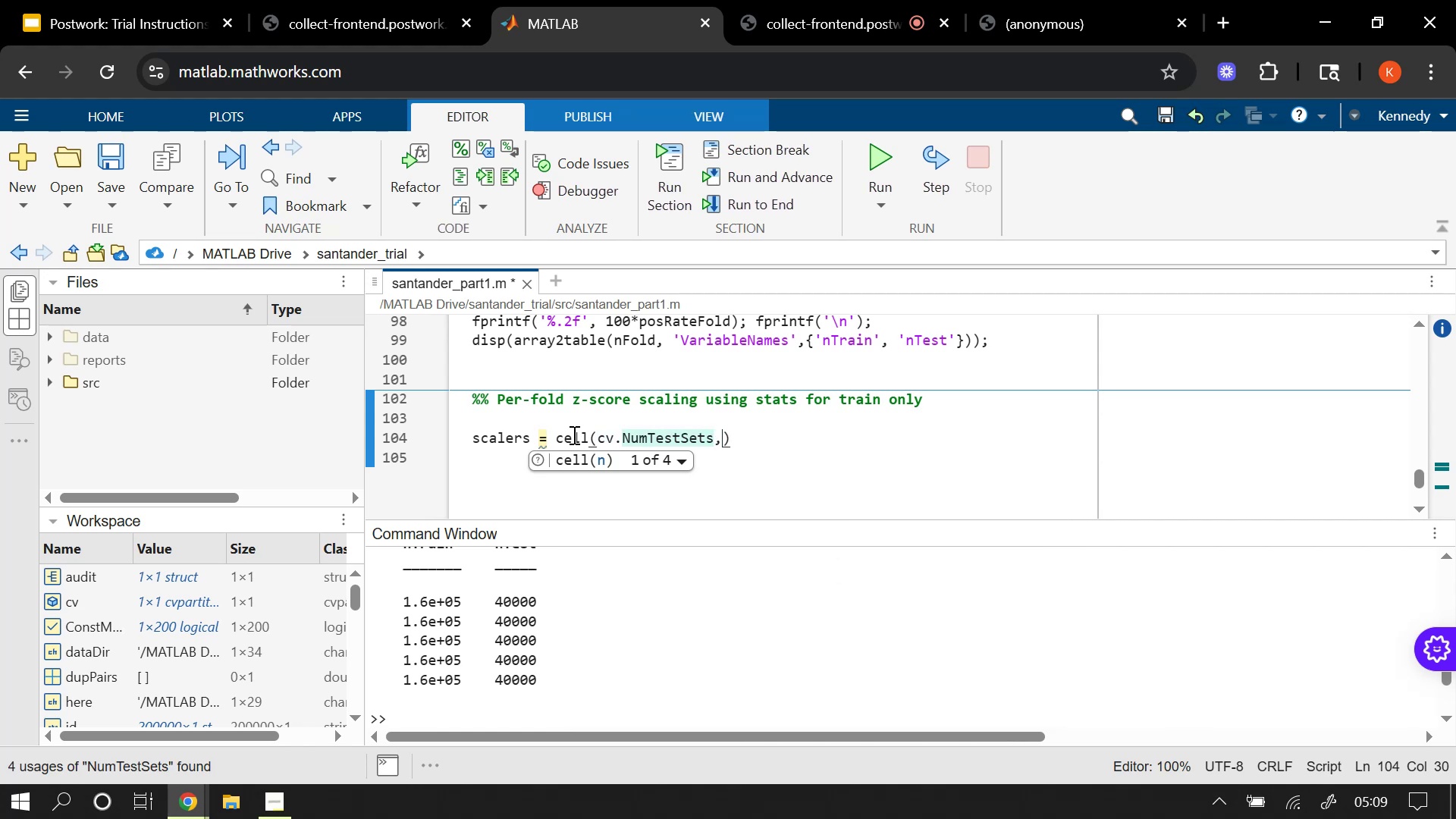 
key(1)
 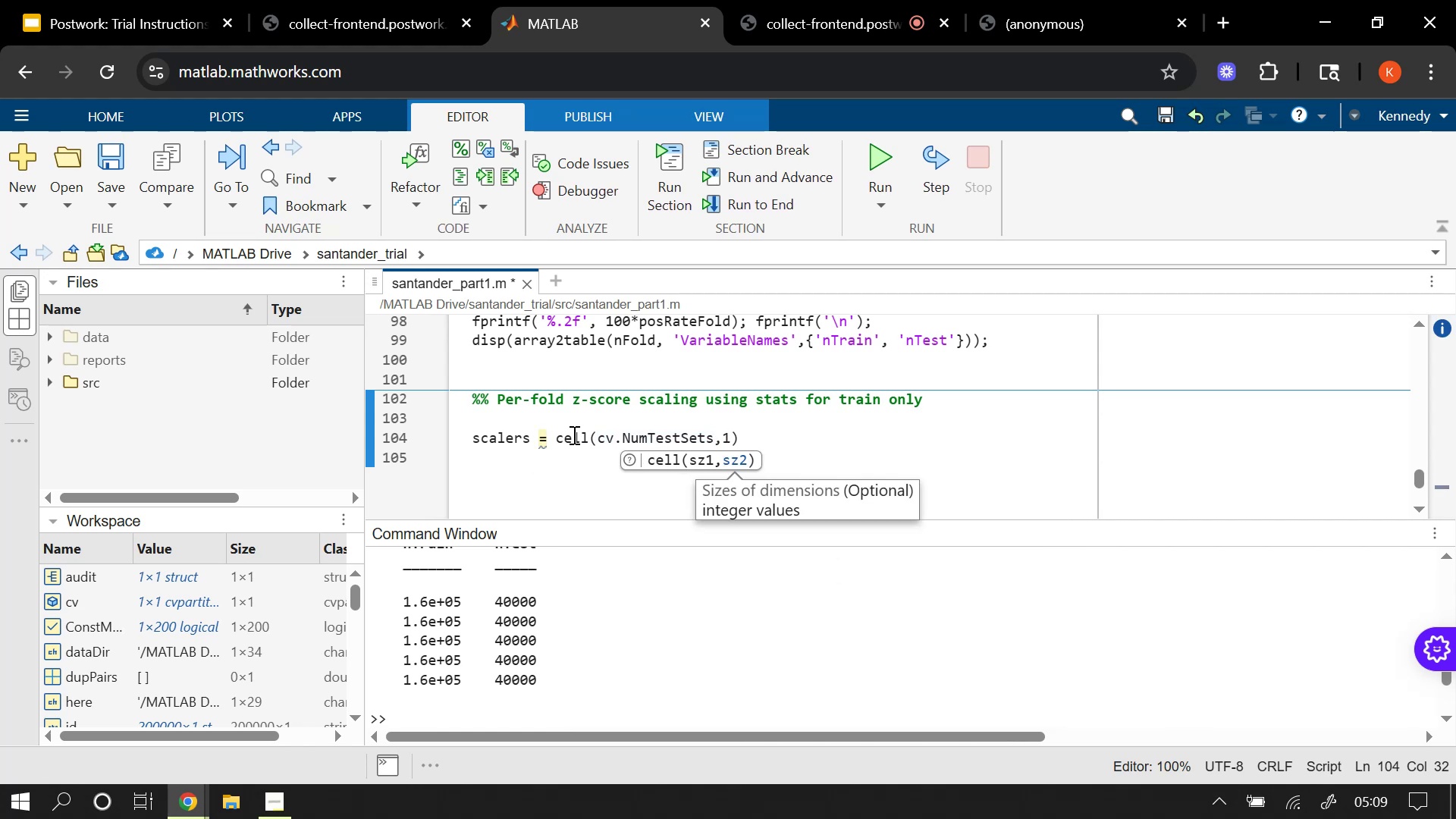 
key(ArrowRight)
 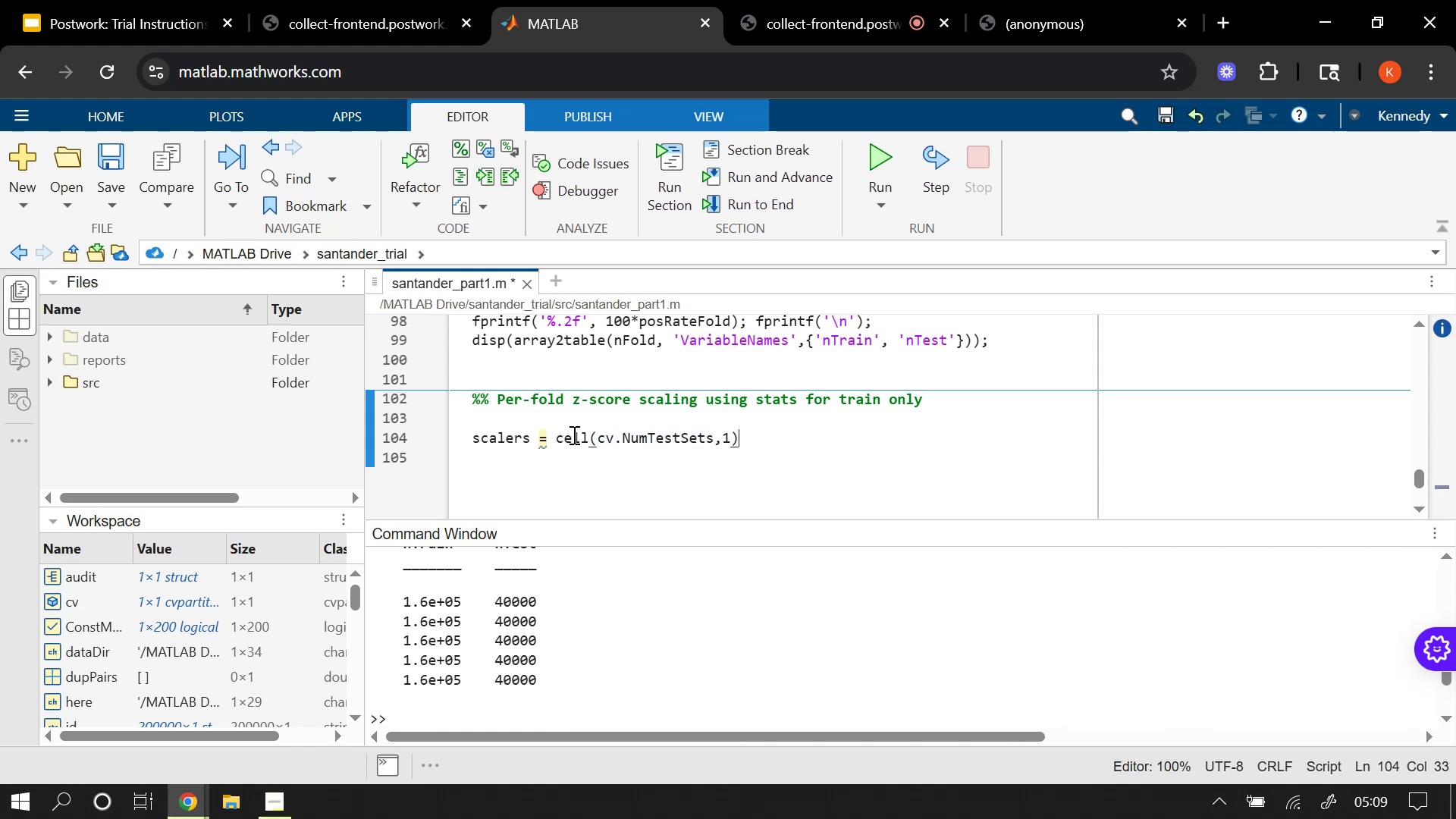 
key(Semicolon)
 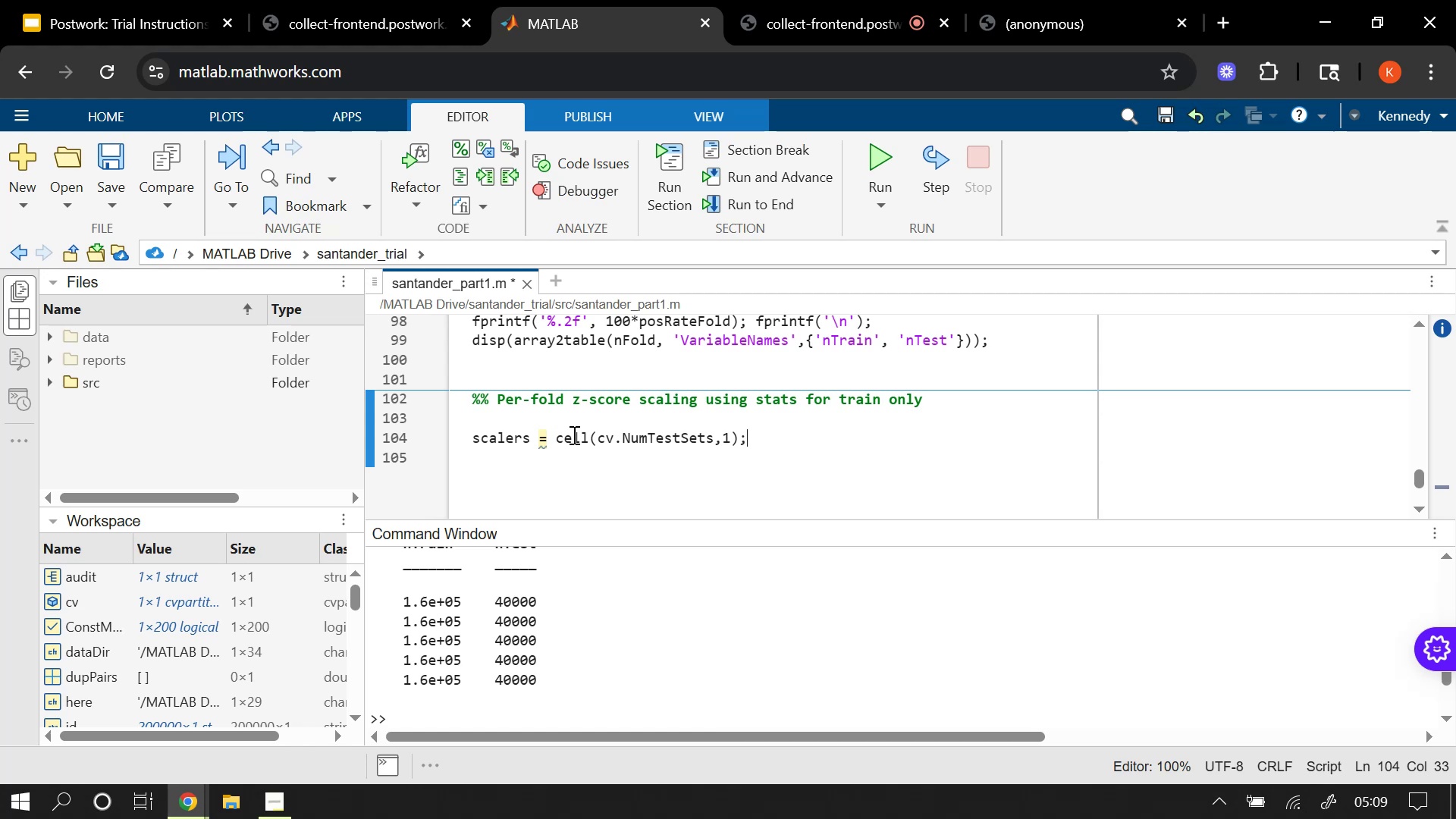 
key(Enter)
 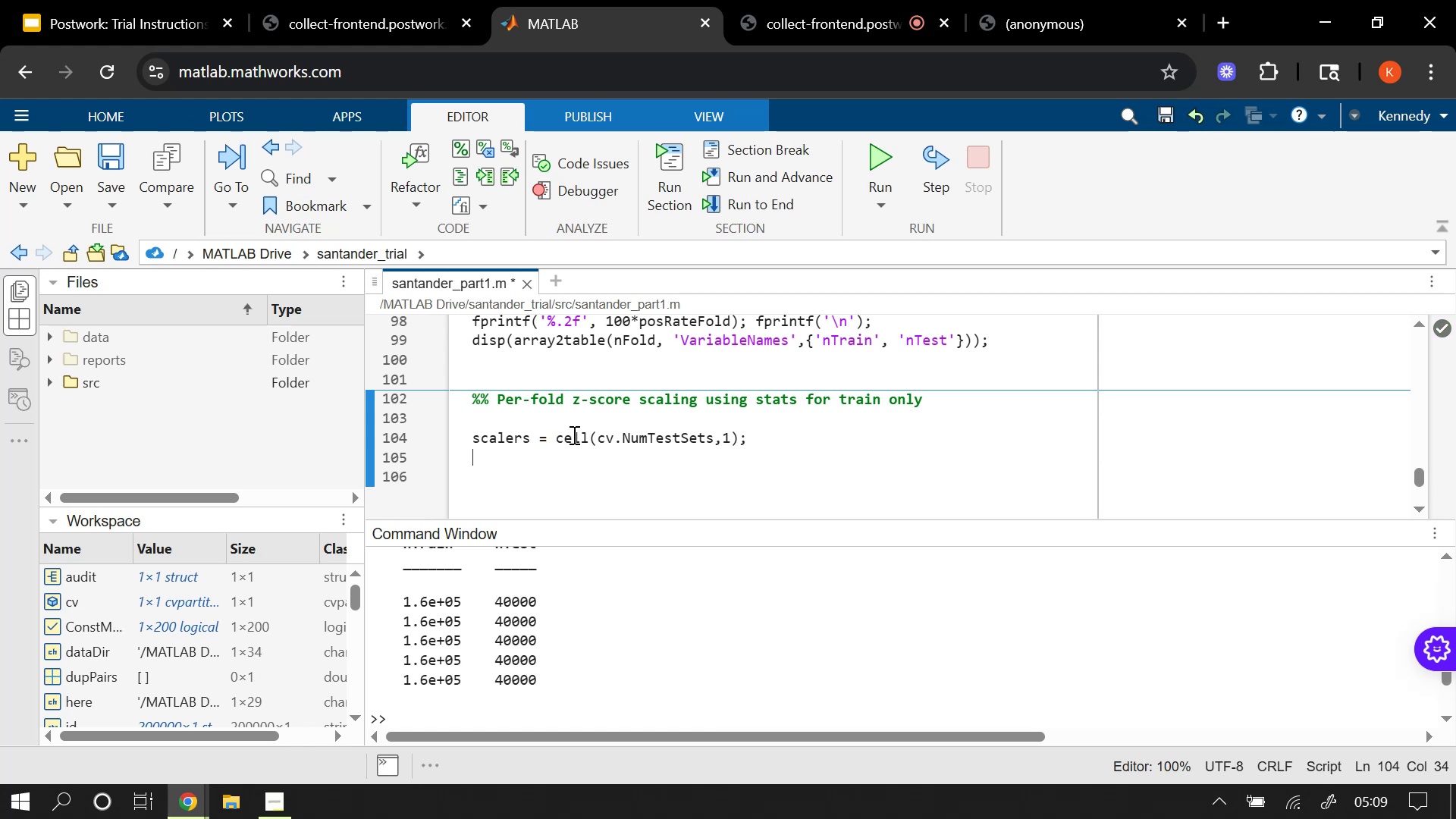 
type(Ztr = cell)
 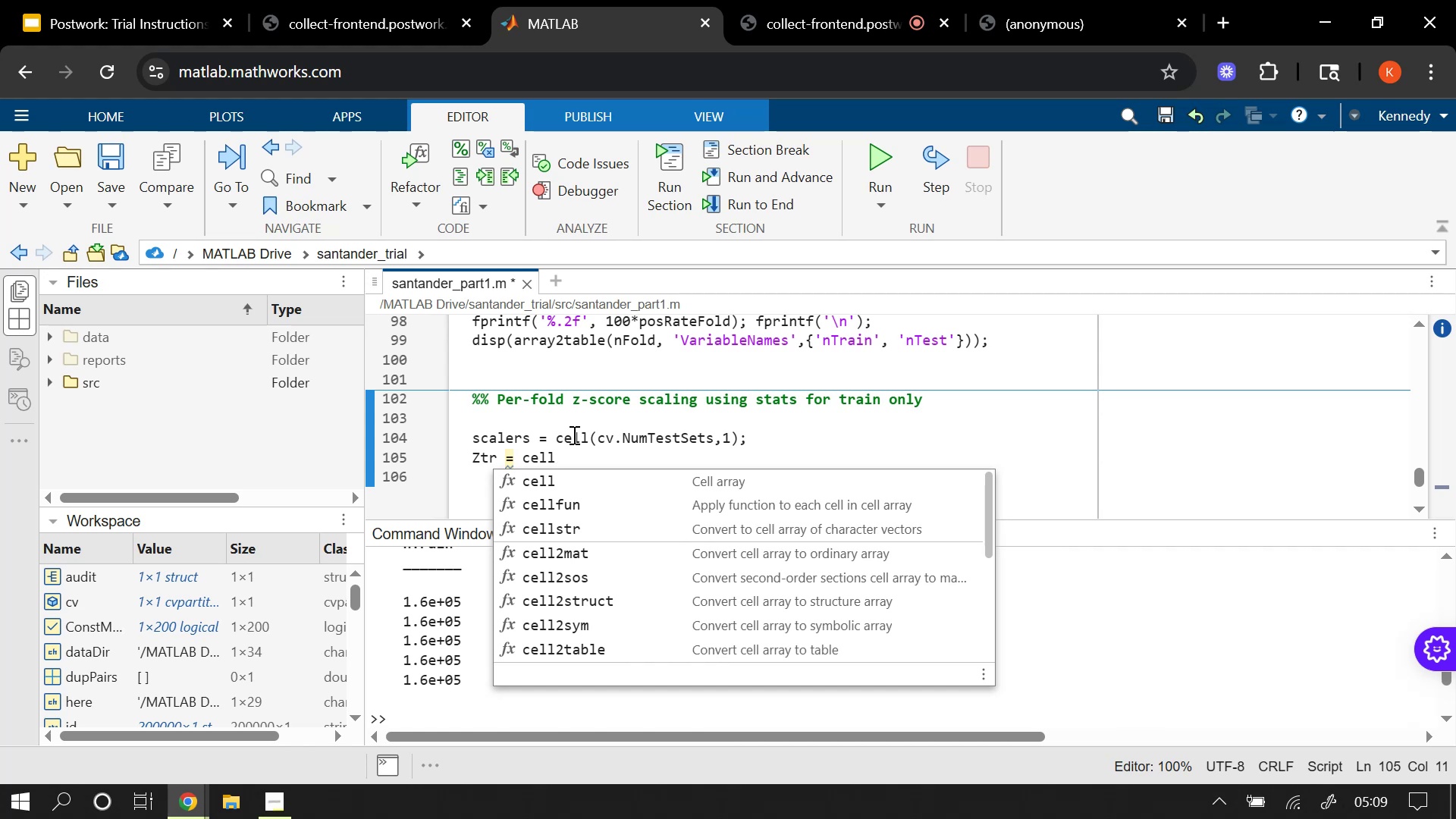 
wait(5.15)
 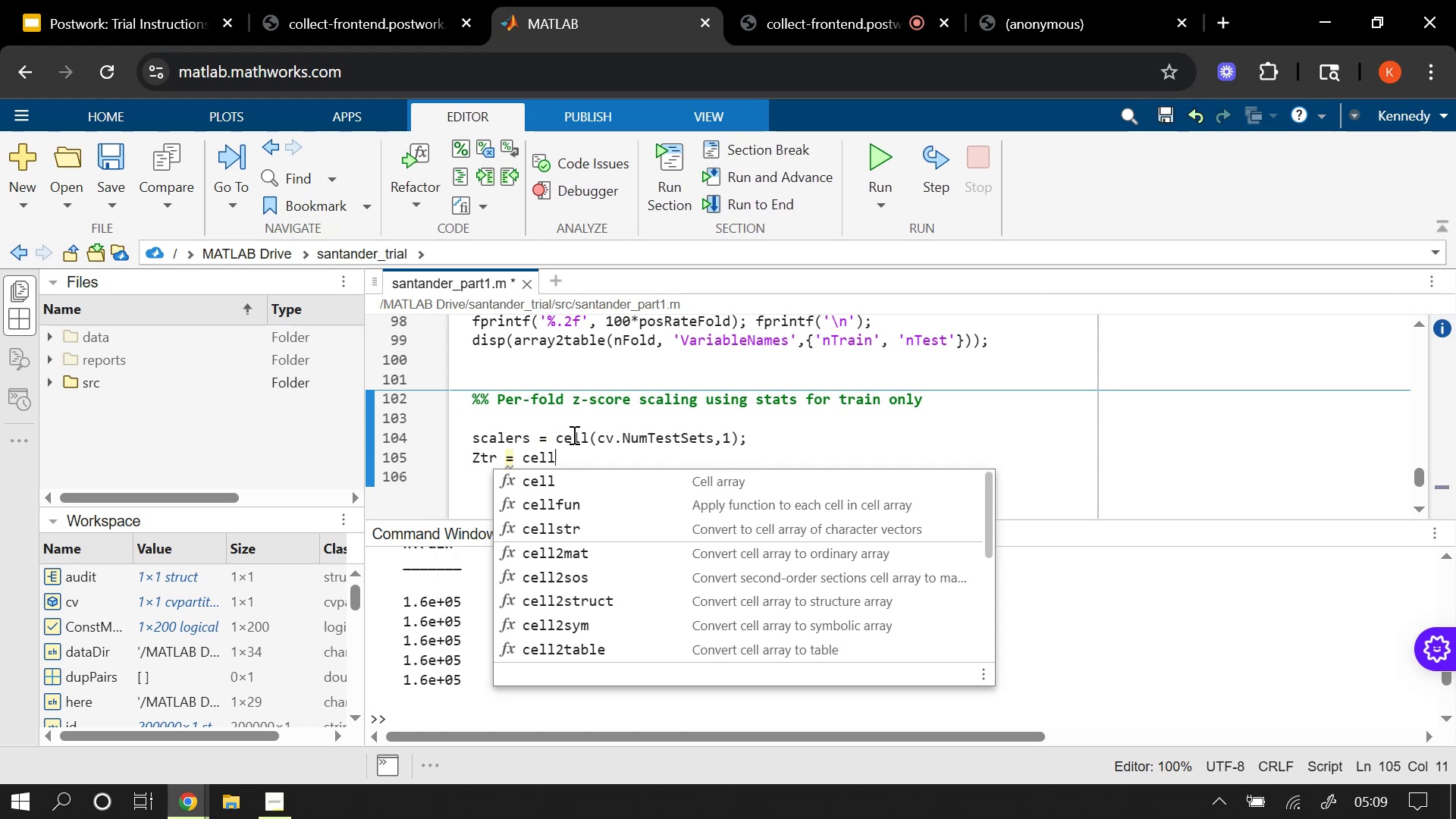 
type((cv.NumT)
key(Tab)
type(,)
 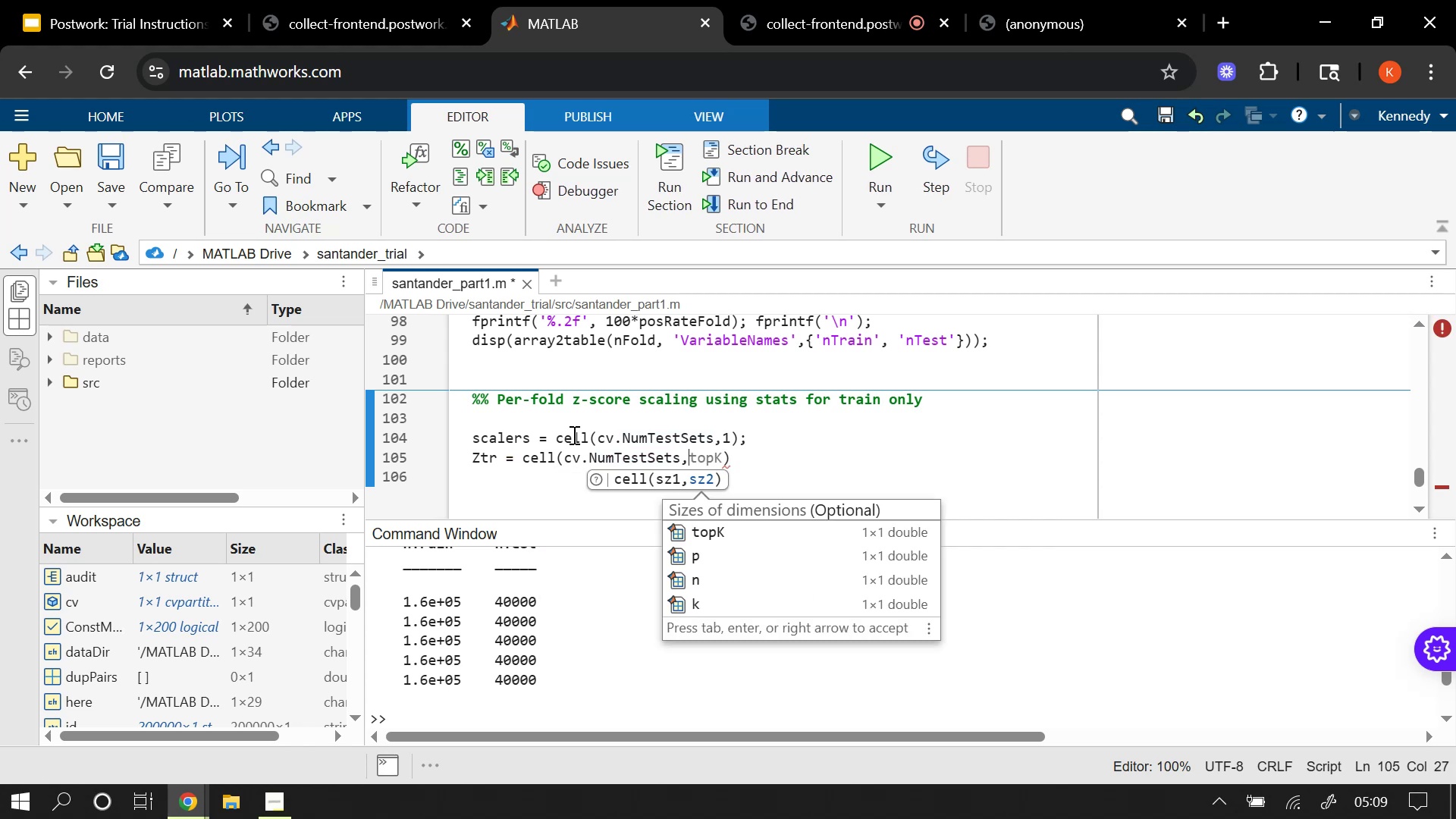 
key(1)
 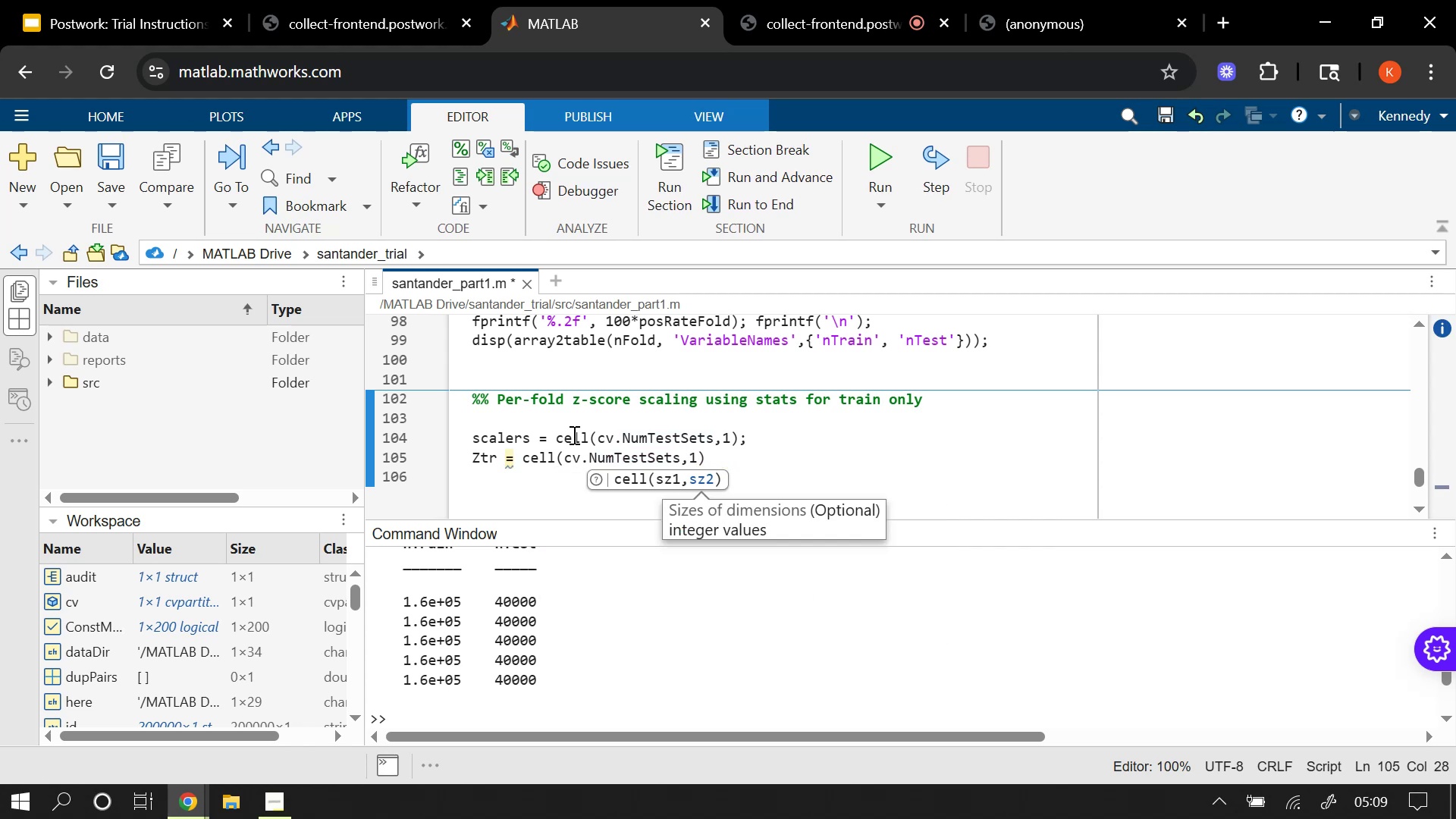 
key(ArrowRight)
 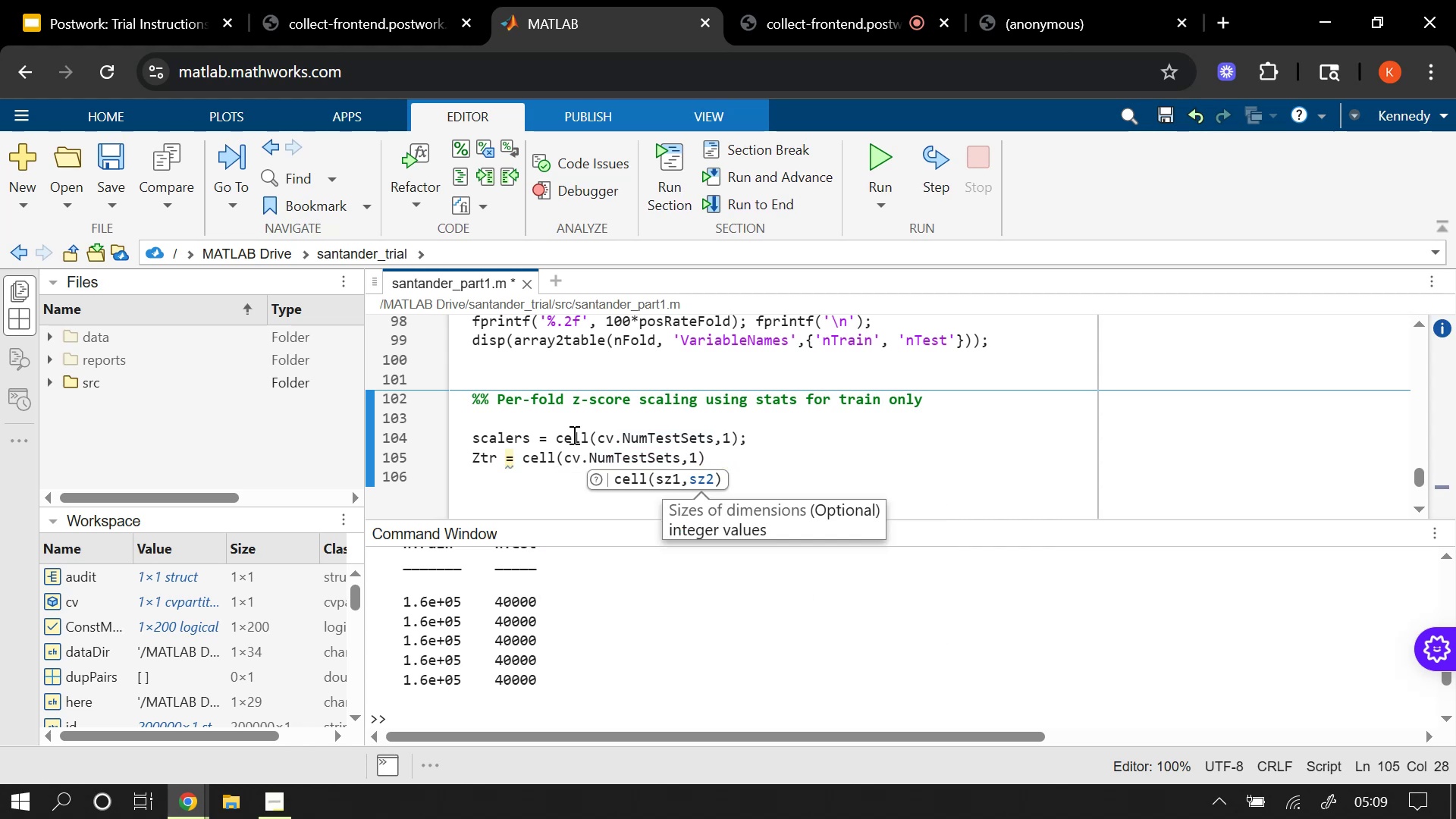 
key(ArrowRight)
 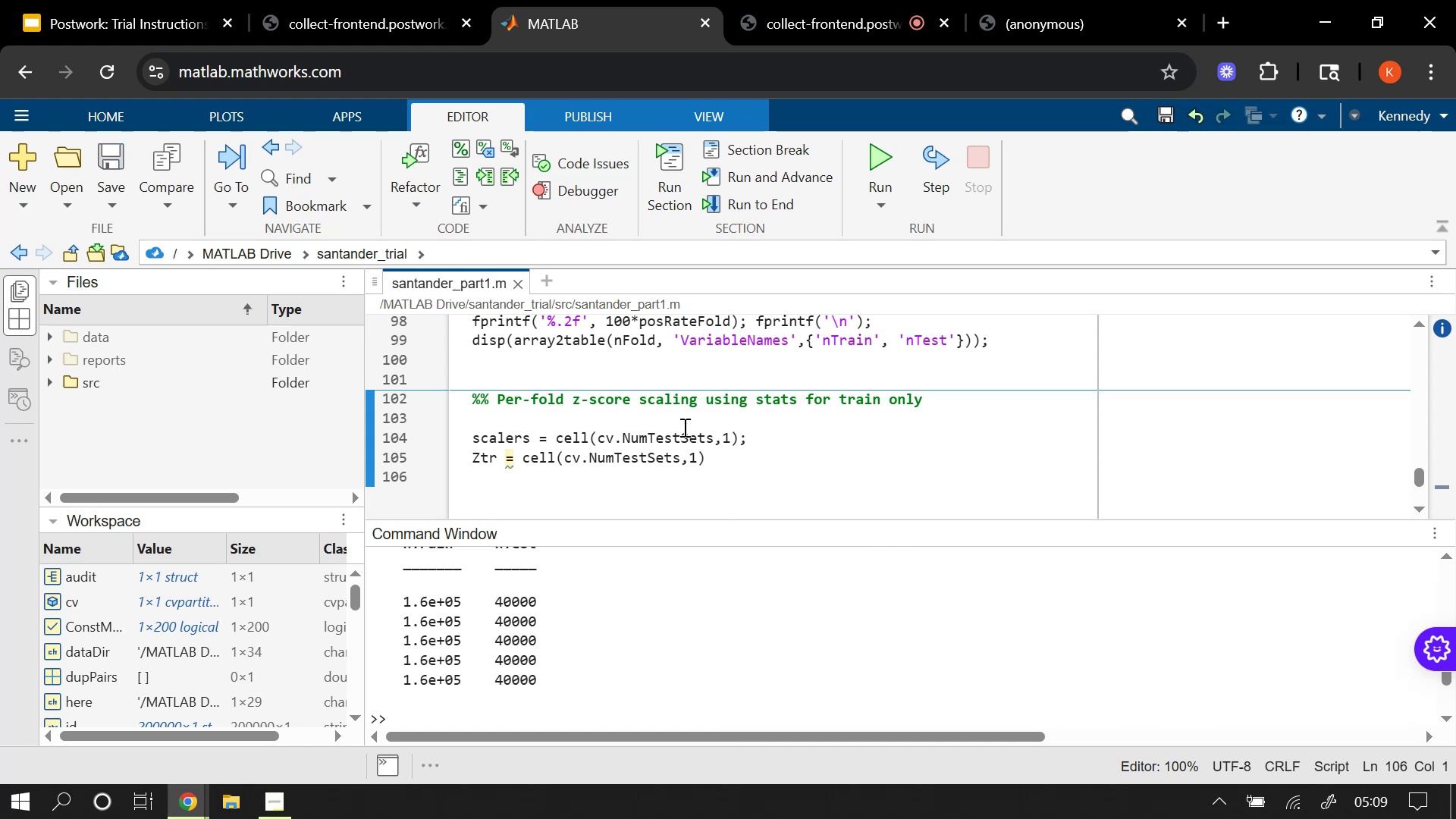 
left_click([714, 447])
 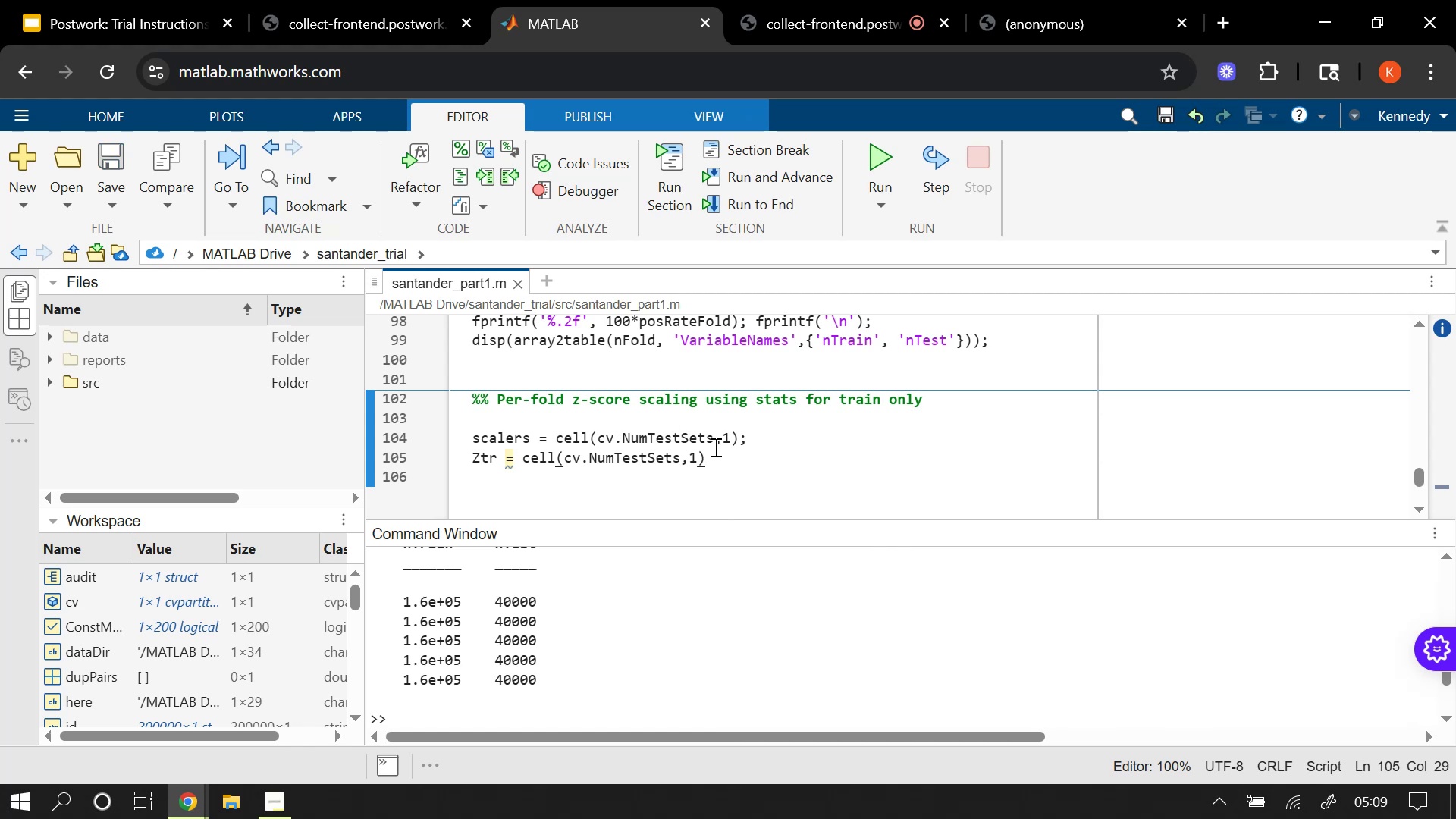 
key(Semicolon)
 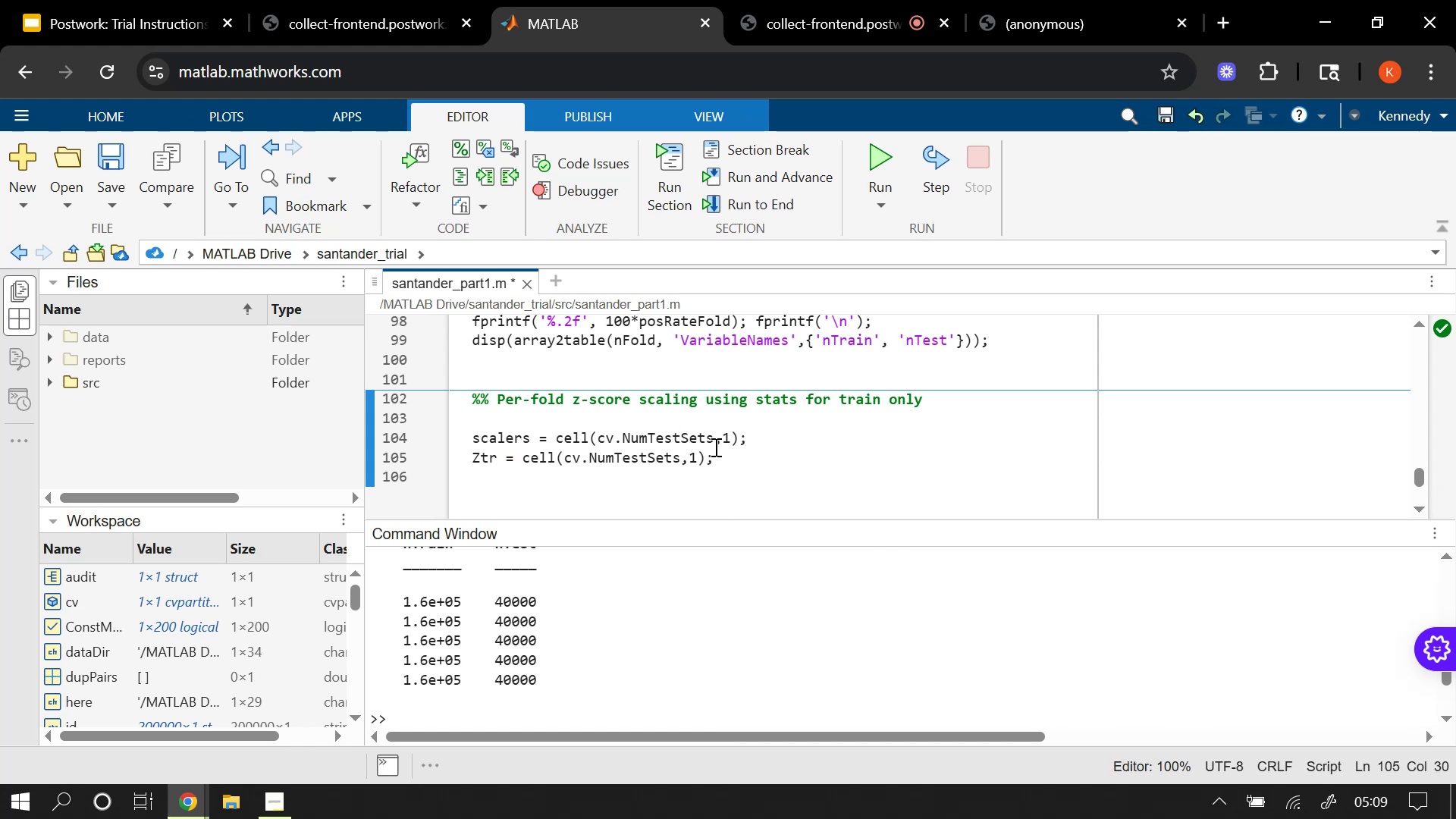 
key(Enter)
 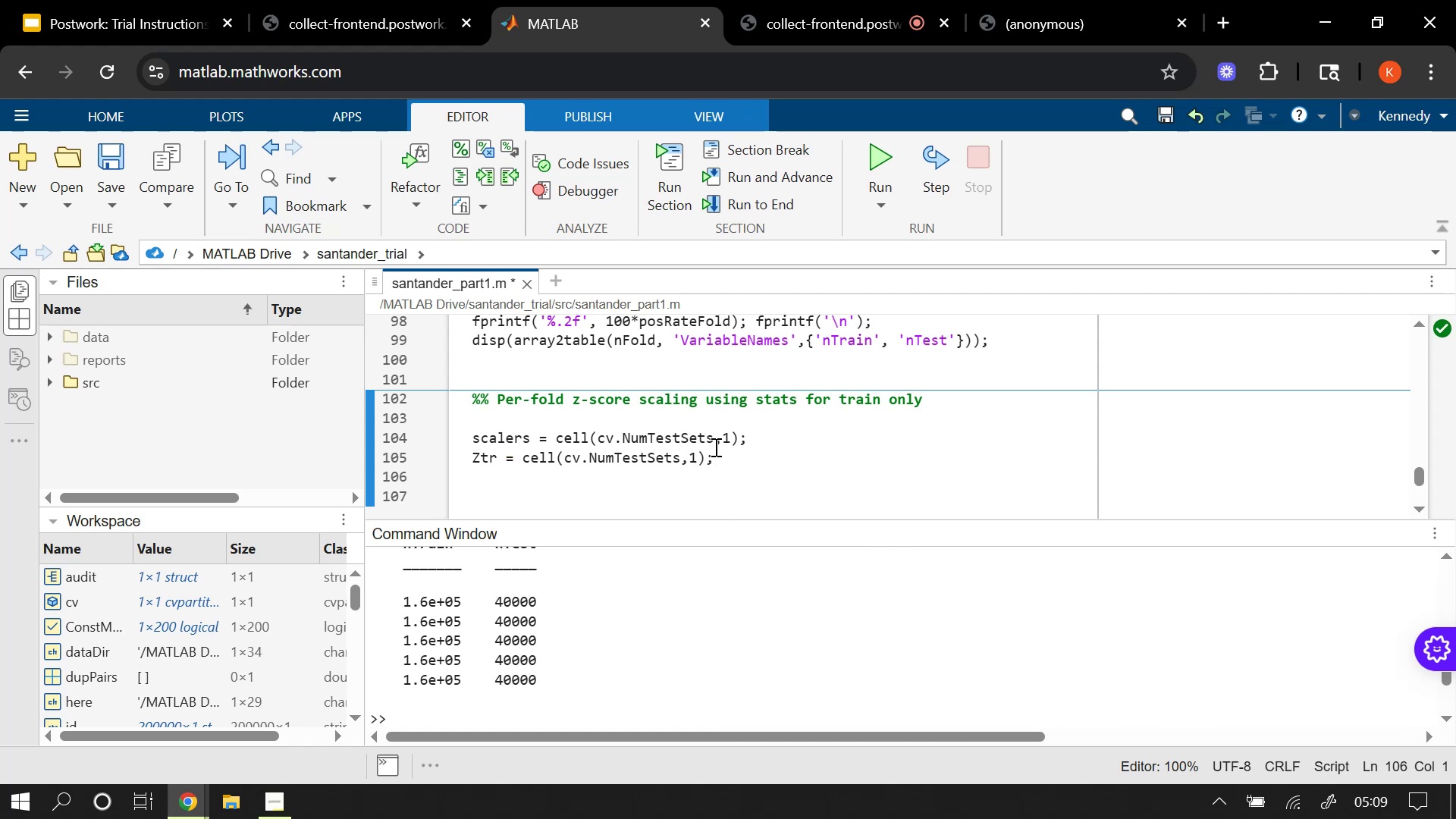 
type(X)
key(Backspace)
type(Zte = cell(cv.NumT)
key(Tab)
 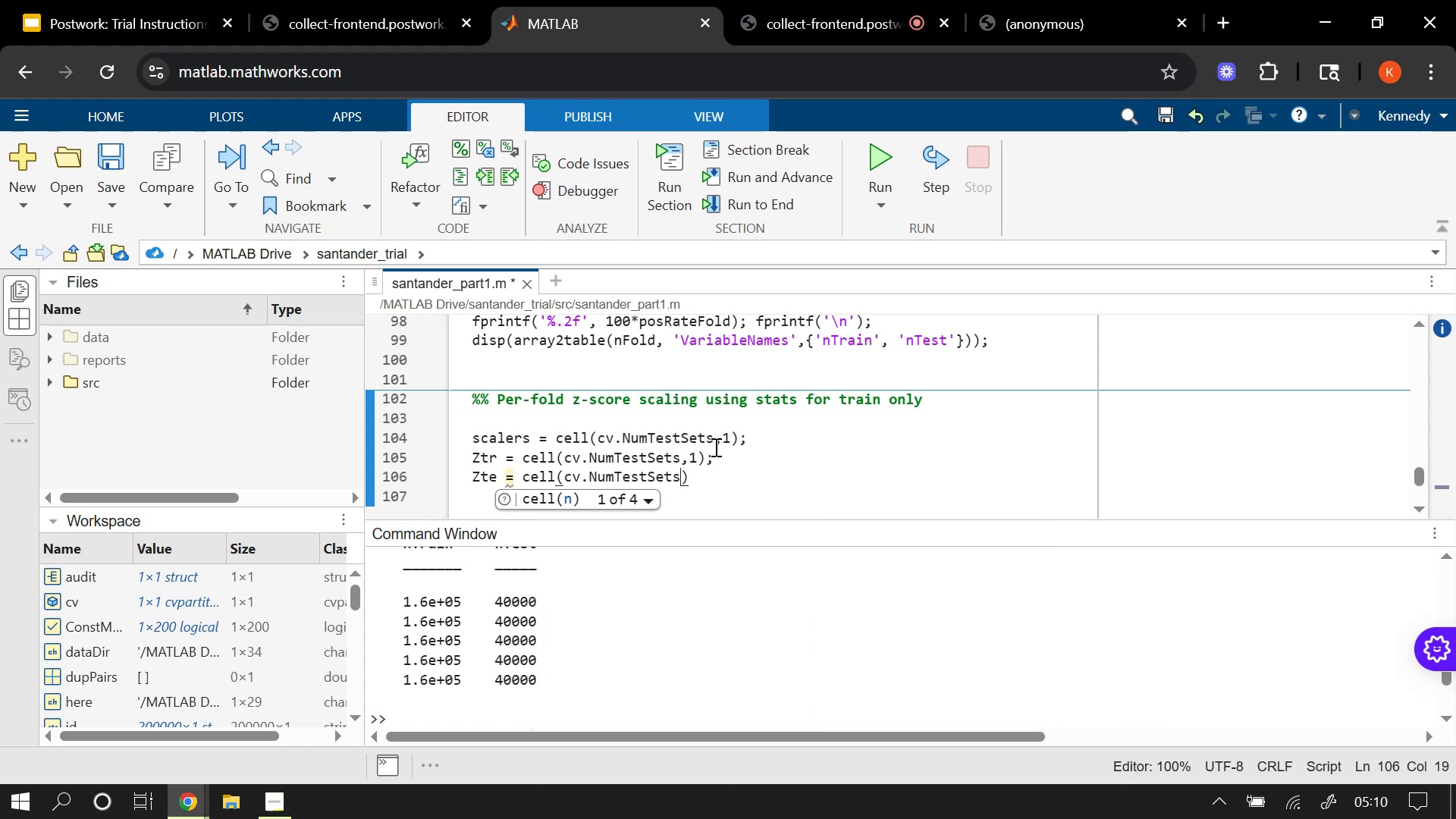 
key(ArrowRight)
 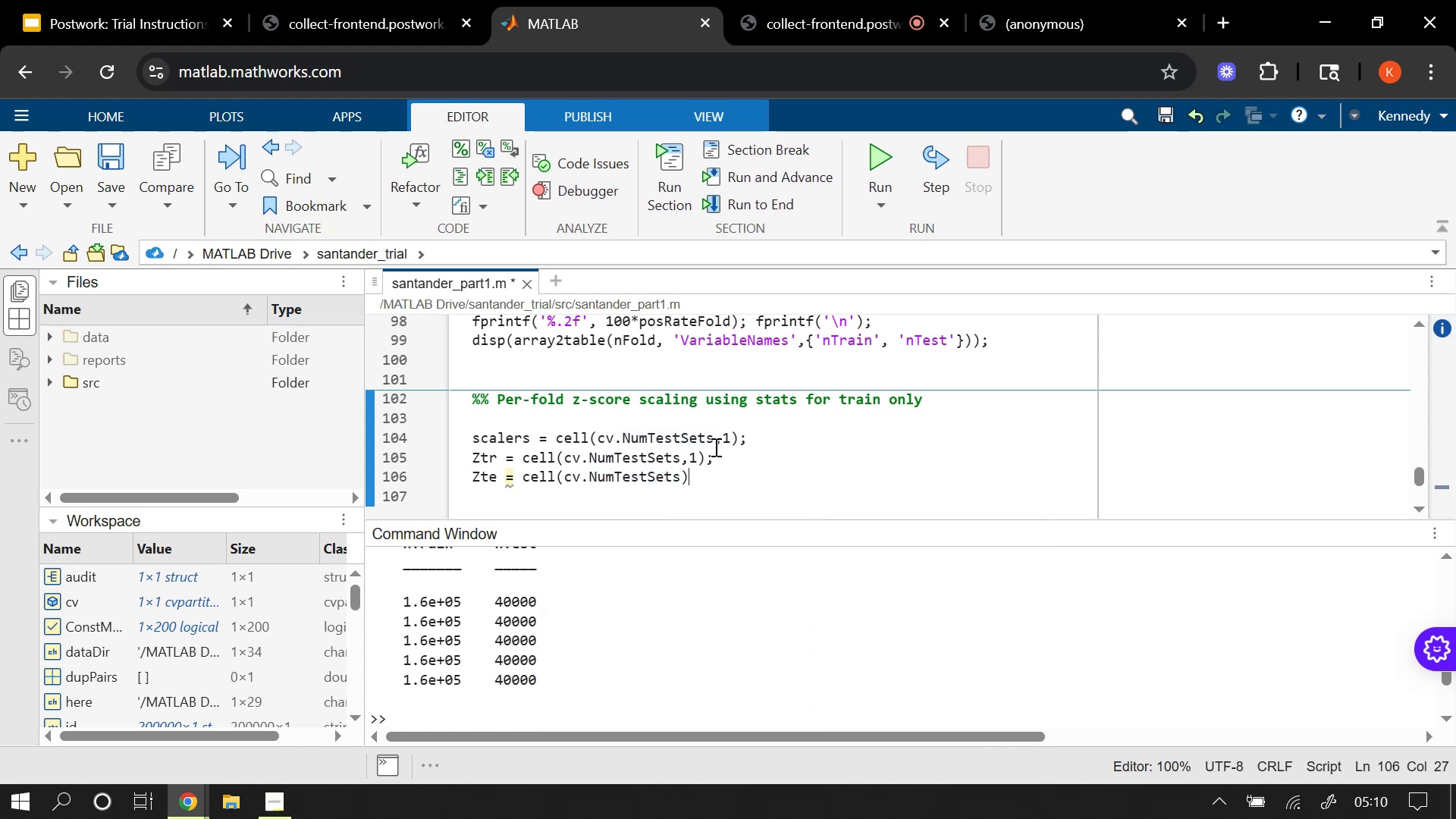 
key(ArrowLeft)
 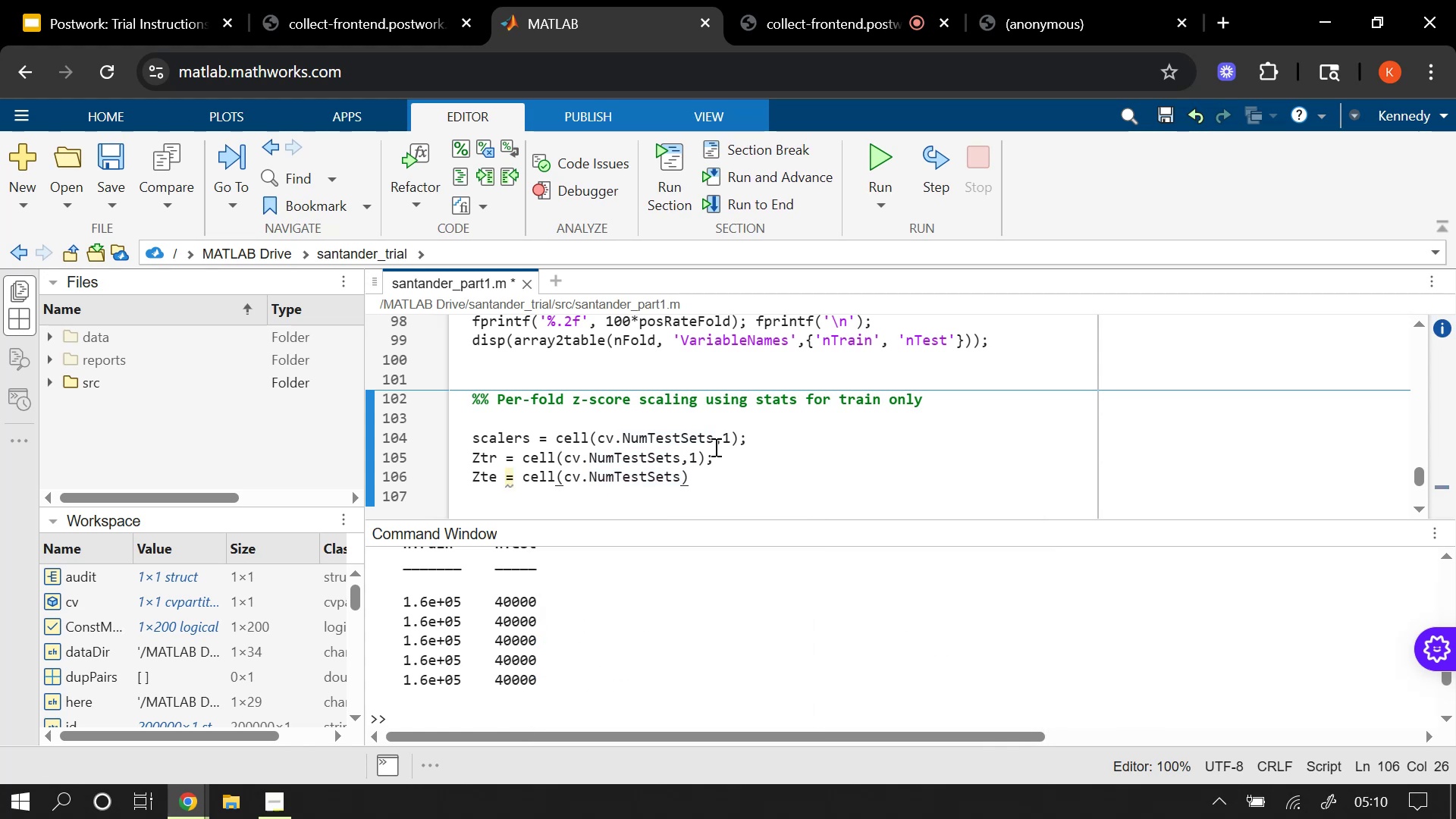 
key(Comma)
 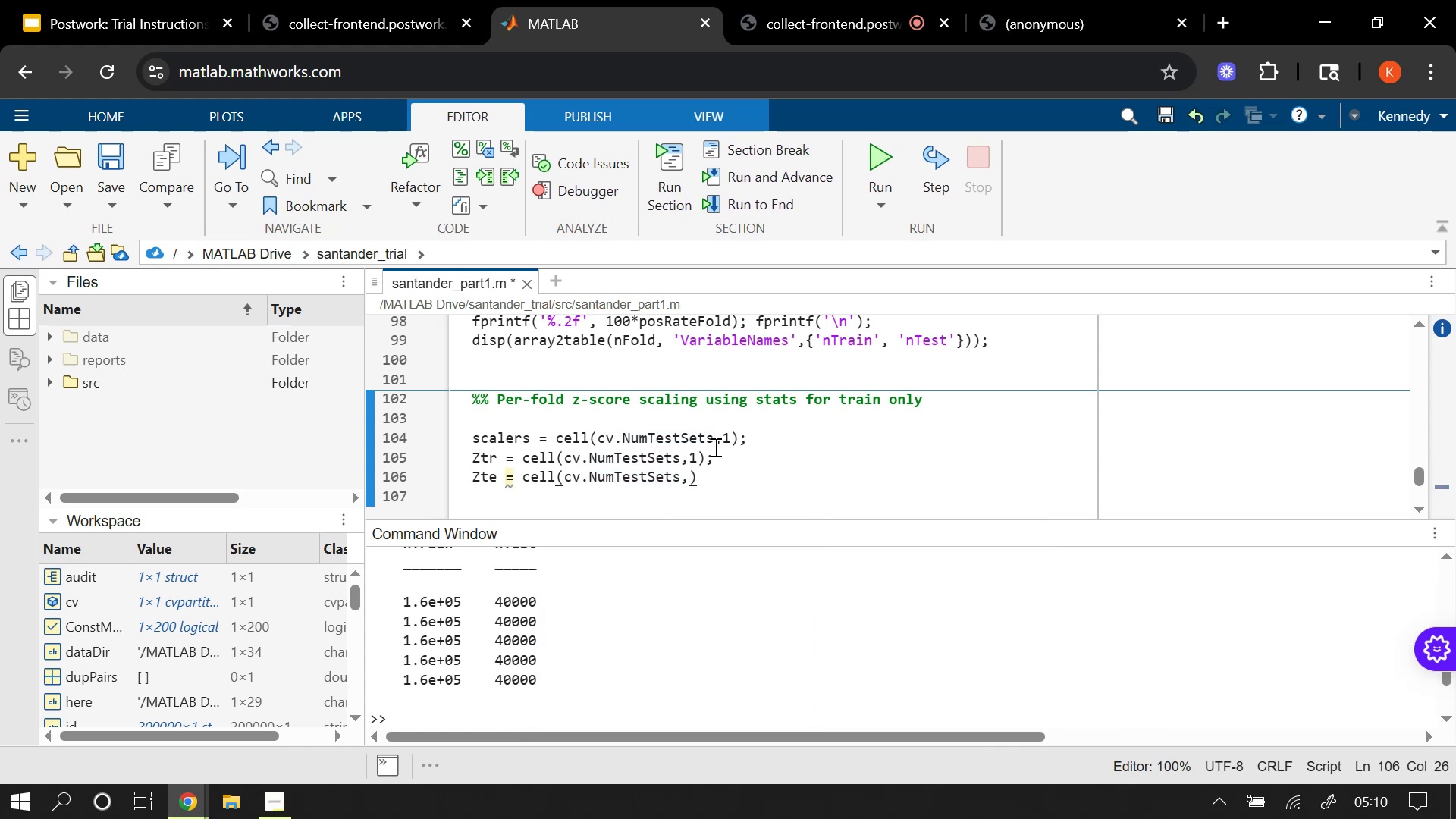 
key(1)
 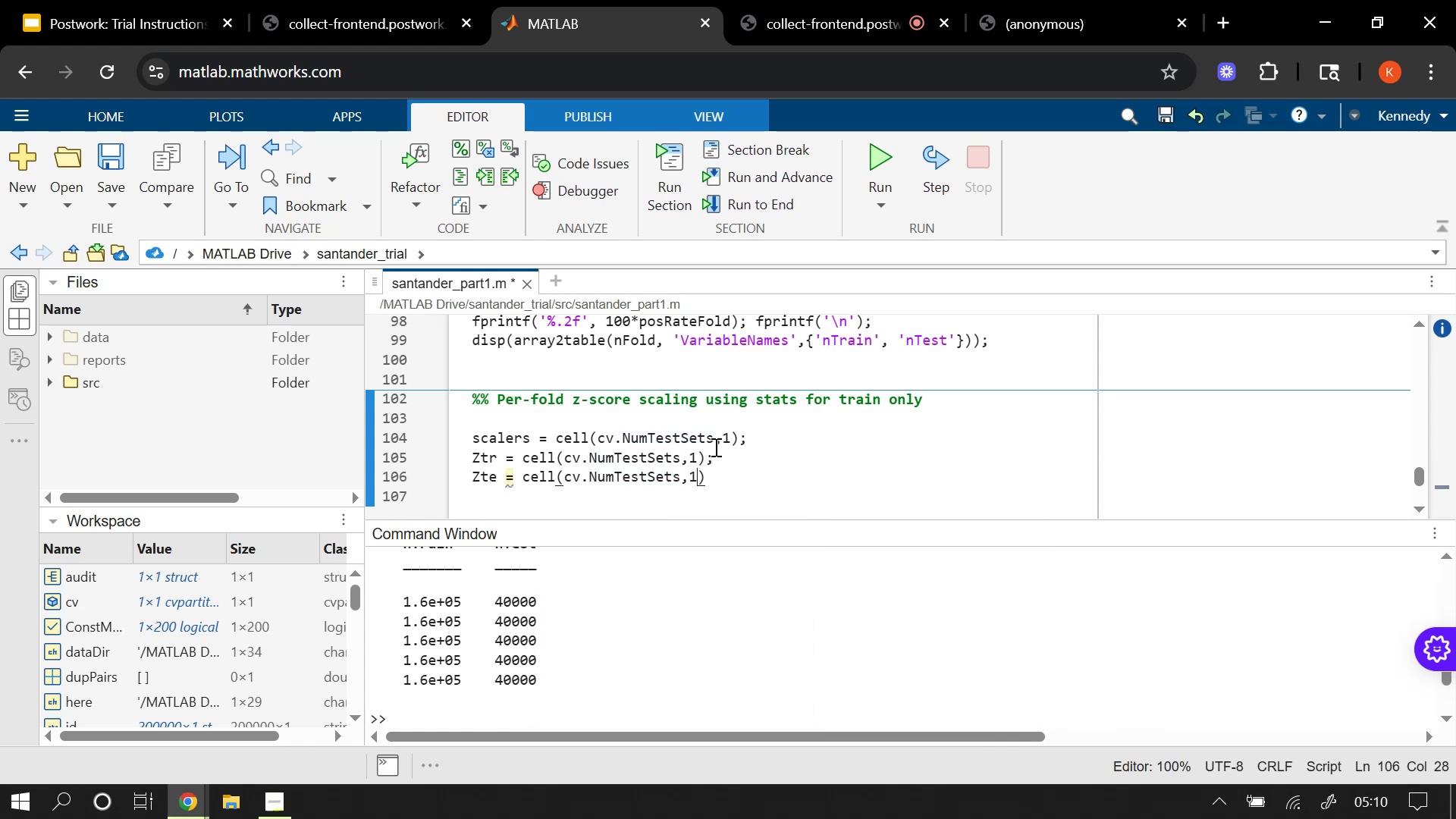 
key(ArrowRight)
 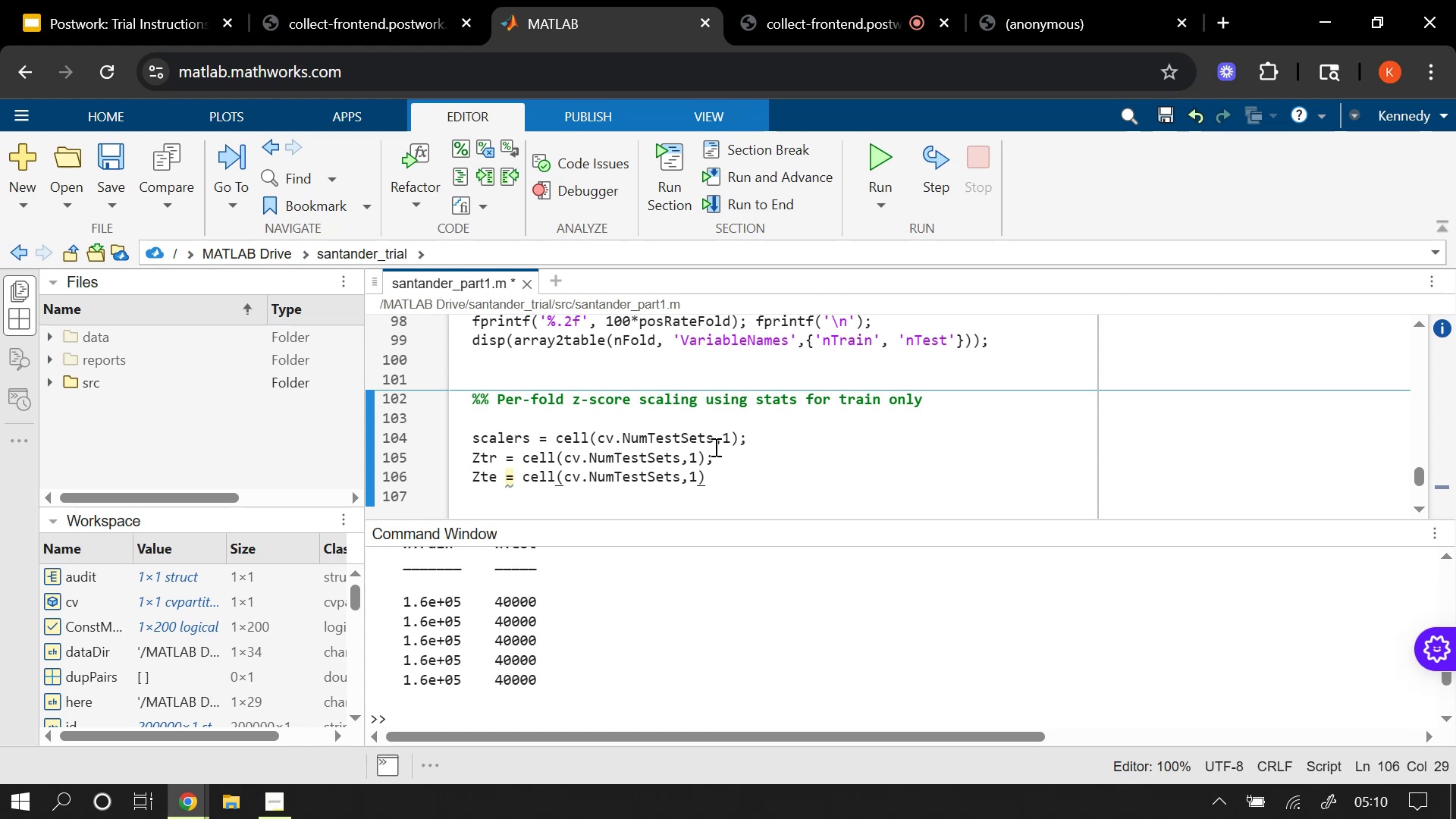 
key(Semicolon)
 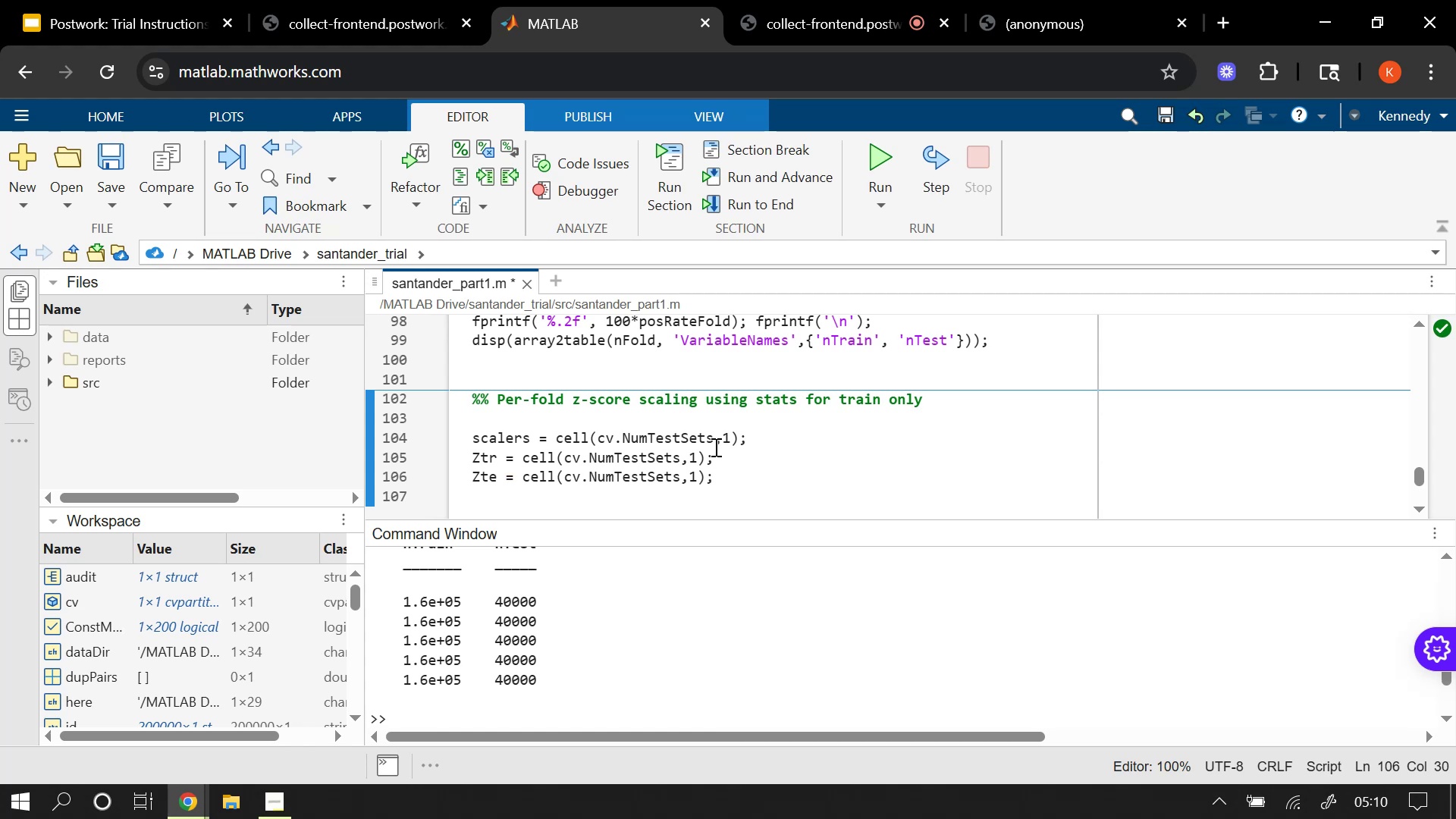 
key(Enter)
 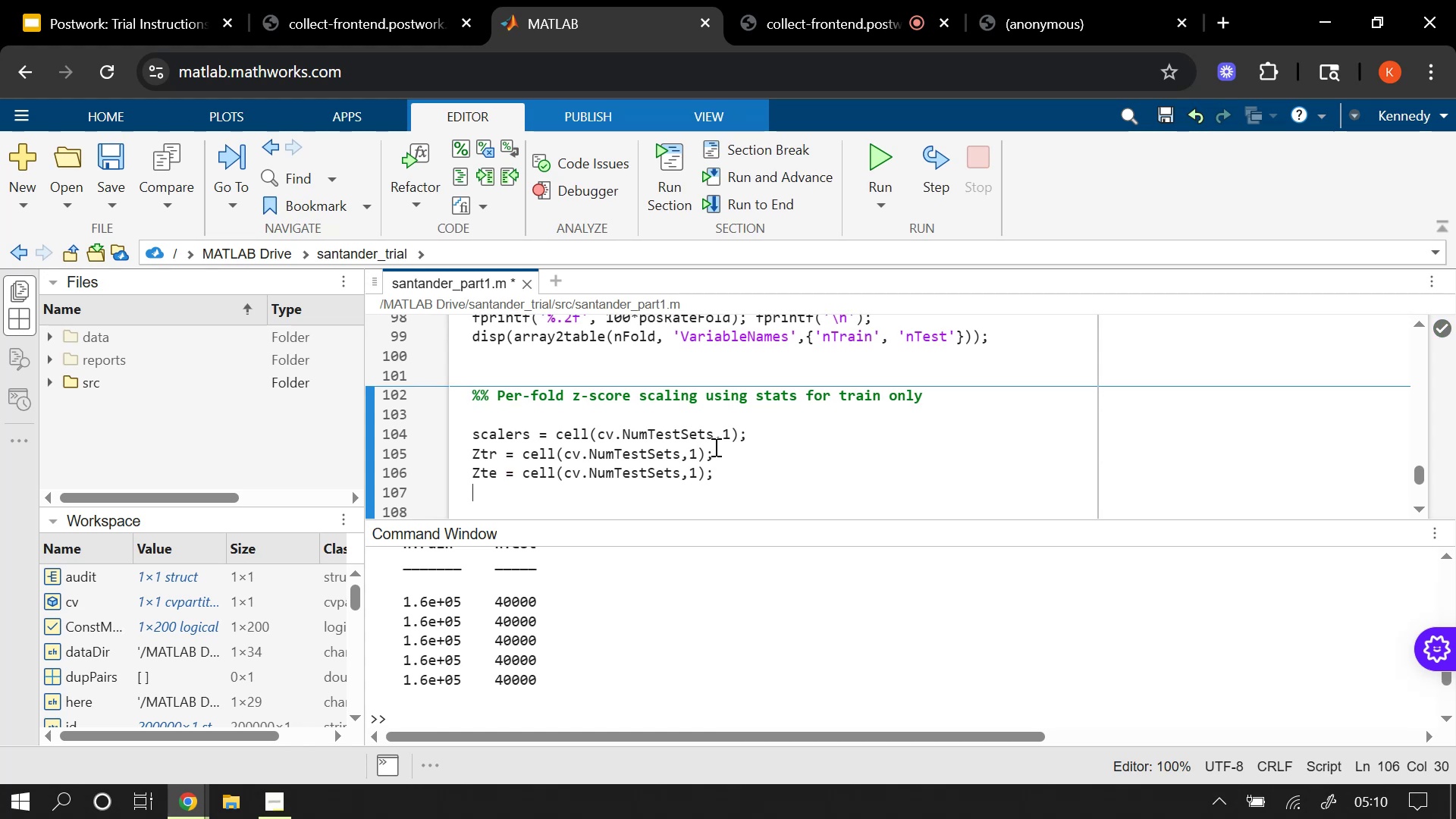 
key(Enter)
 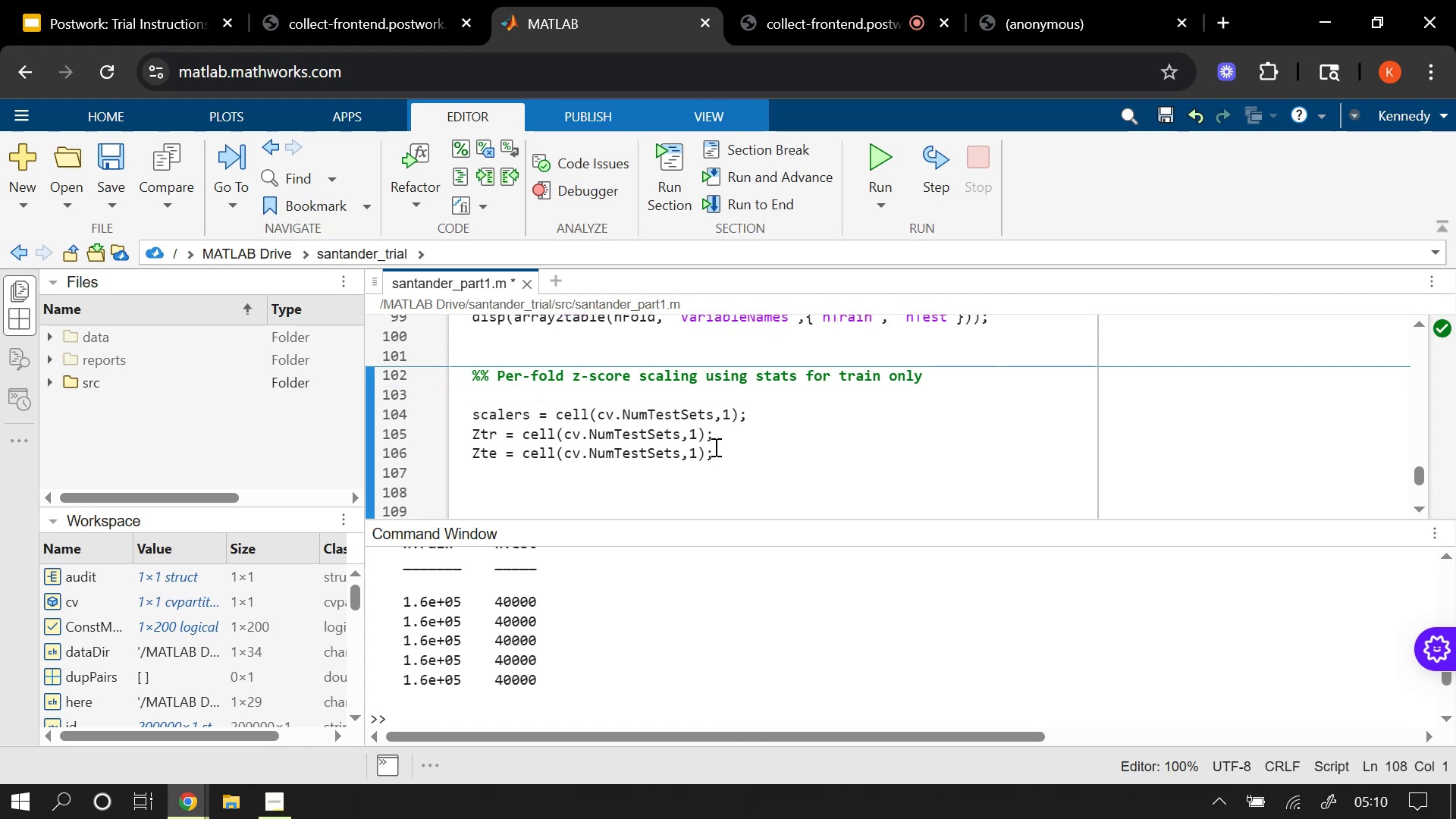 
type(for k = 1:cv.NumT)
key(Tab)
 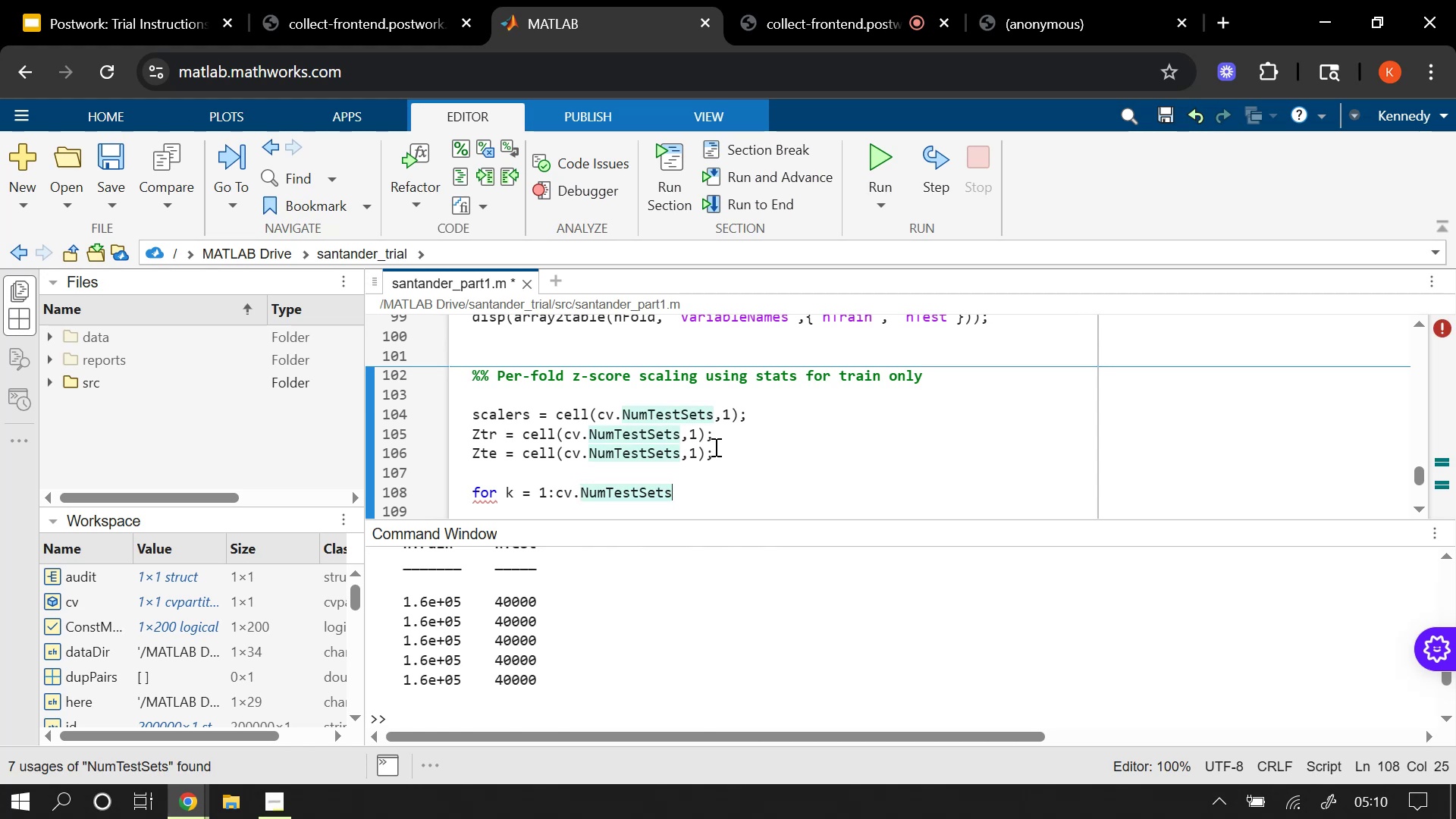 
key(Enter)
 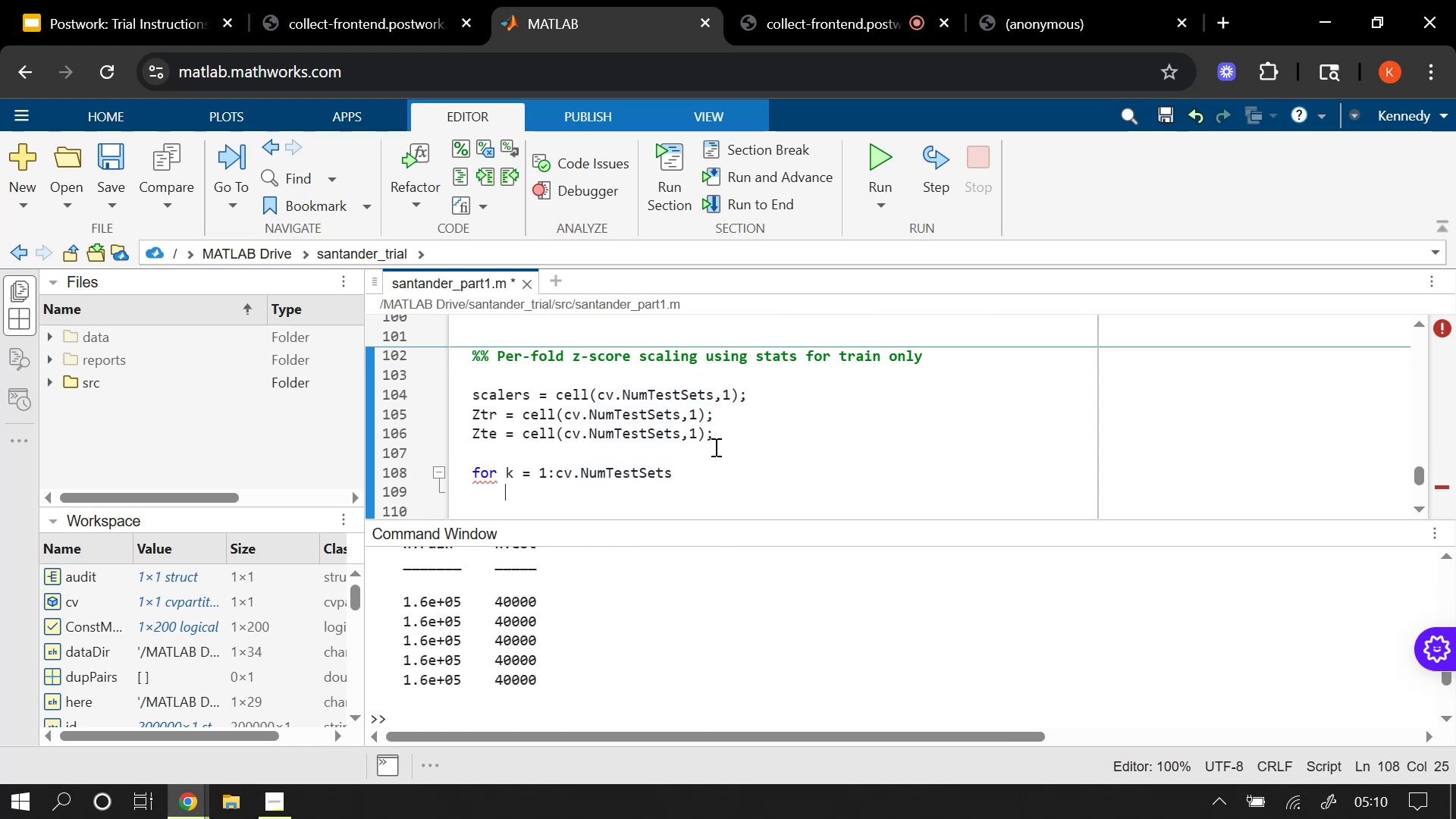 
type(tr = train)
 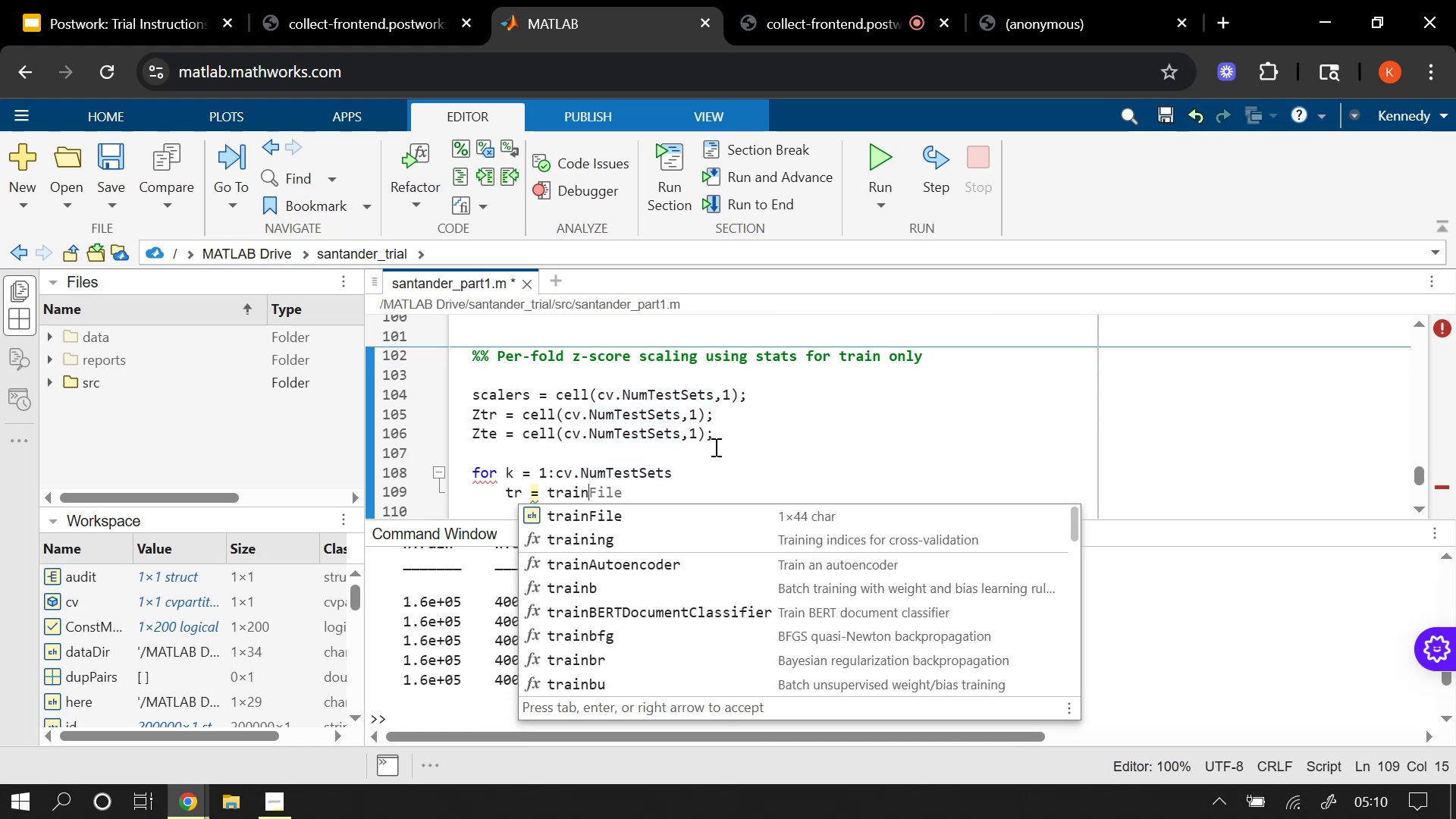 
type(ing(cv,k)
 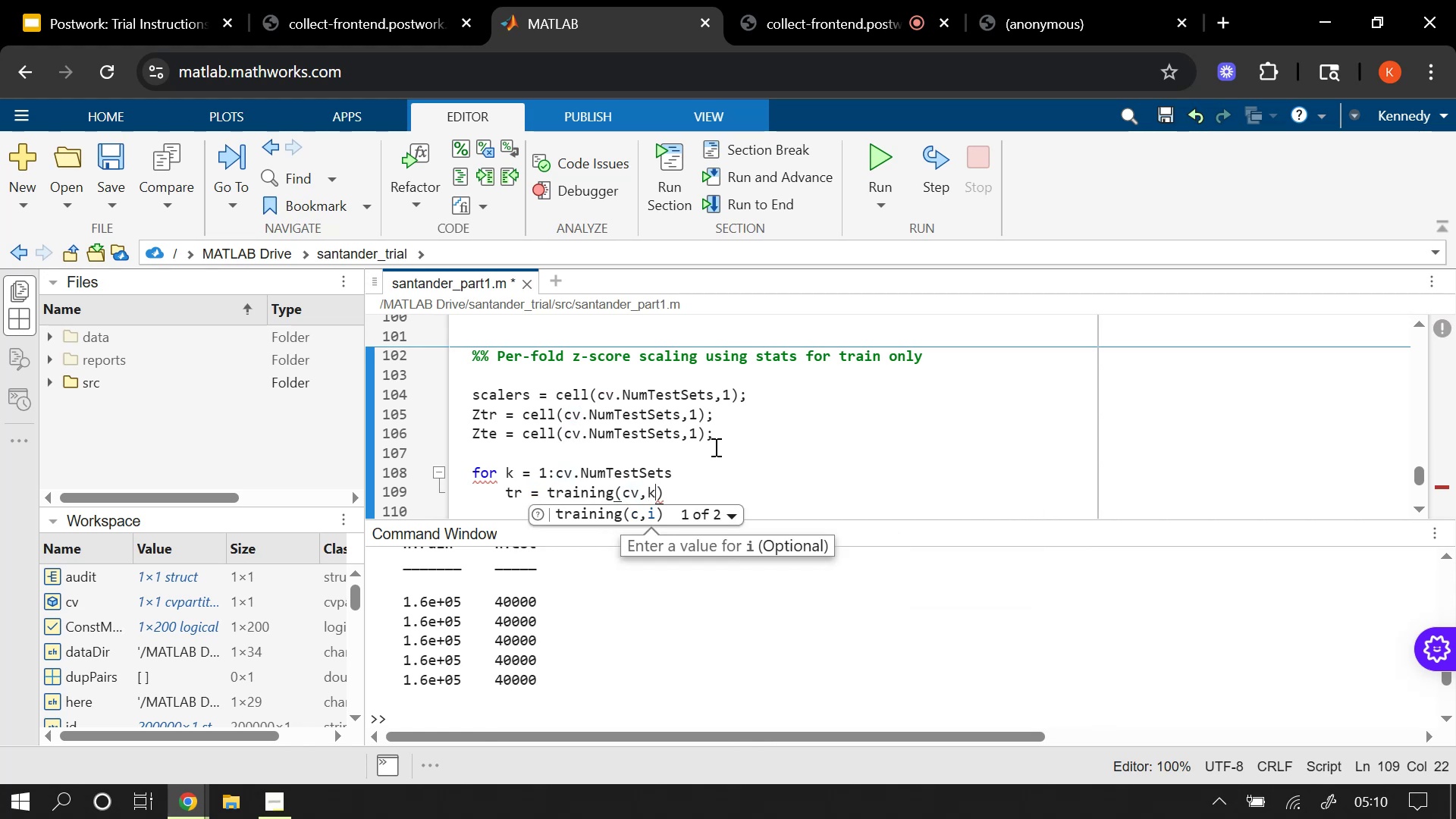 
key(ArrowRight)
 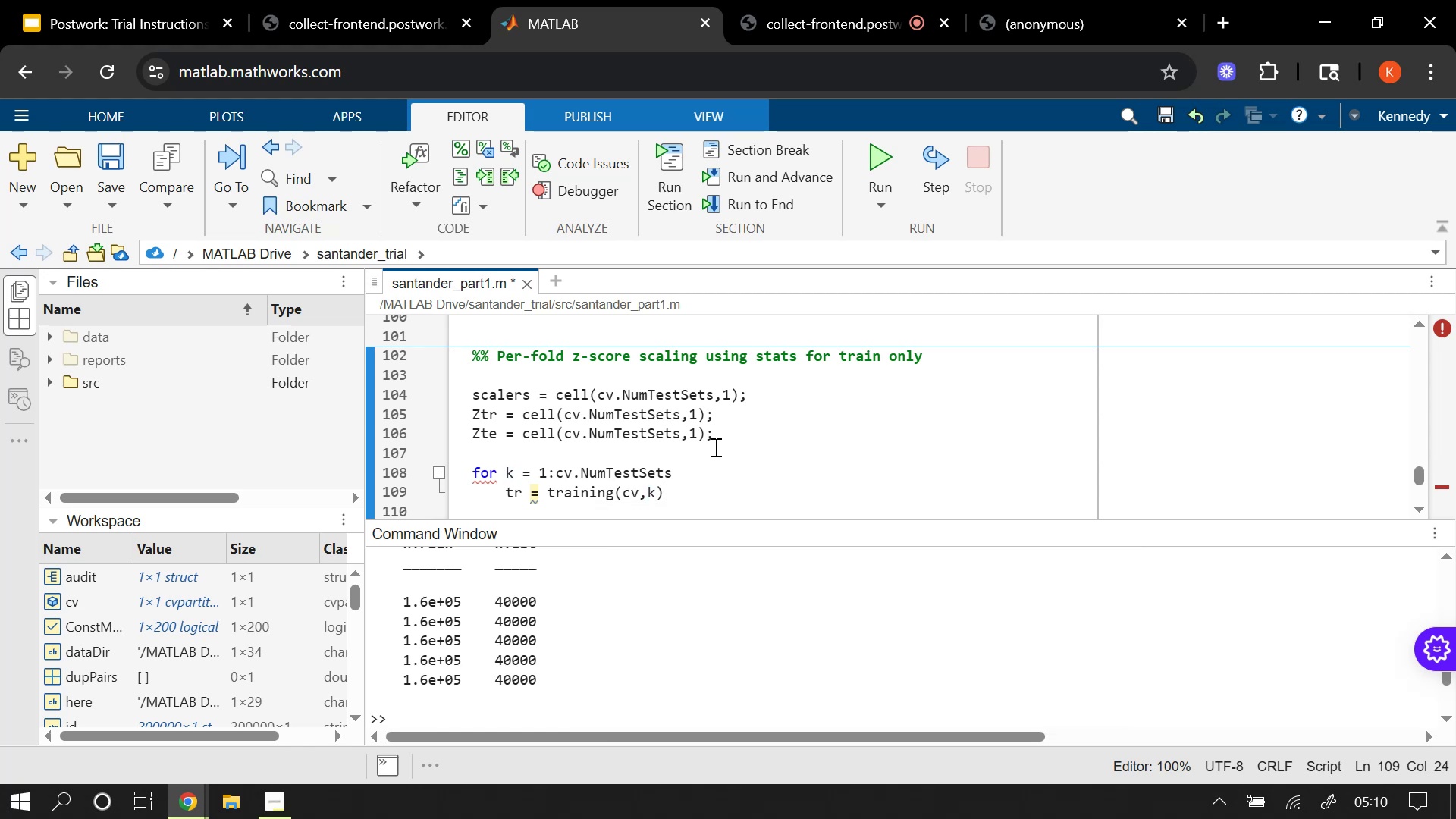 
type(; te = test(v)
key(Backspace)
type(cv,k);)
 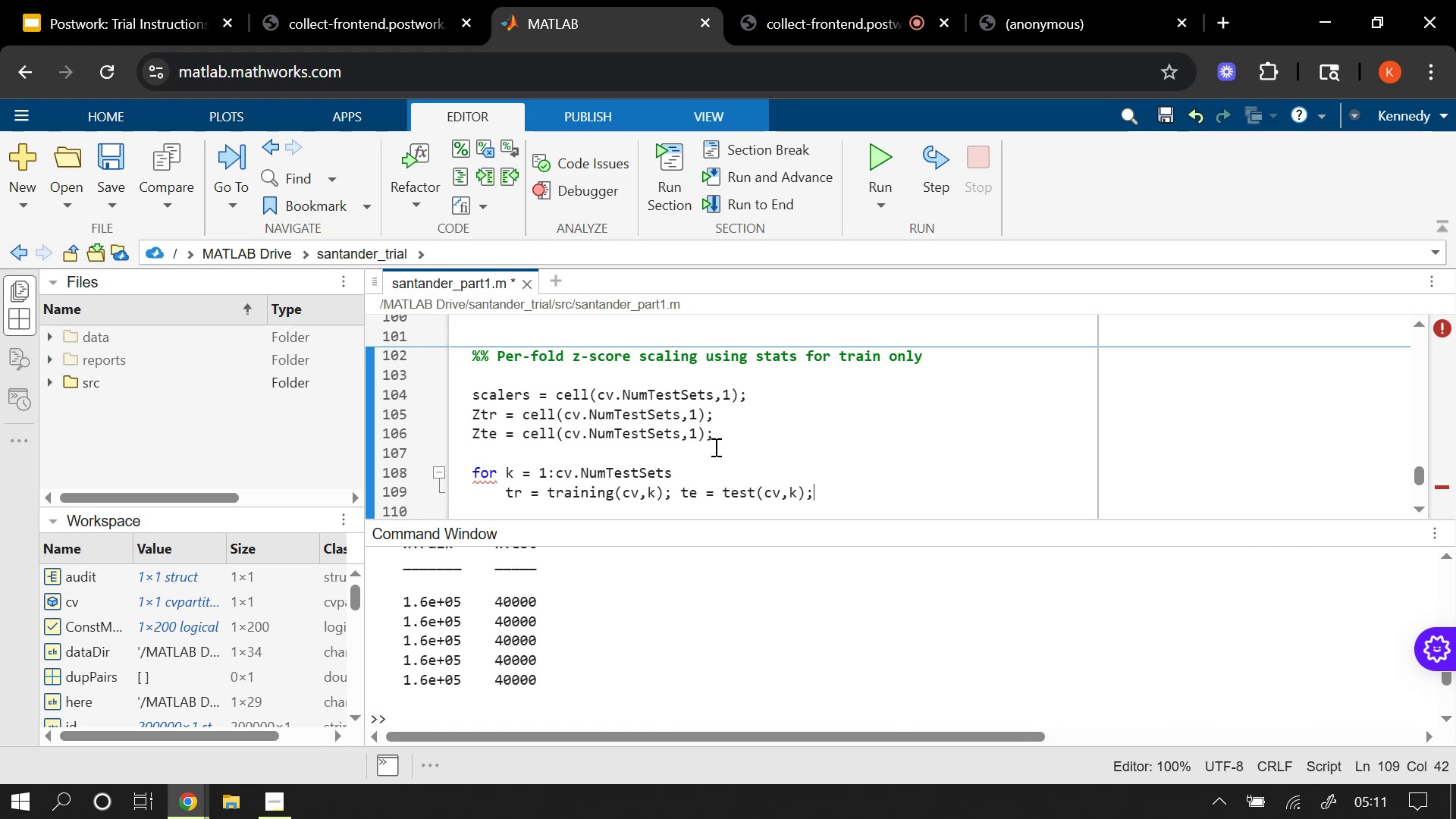 
wait(9.99)
 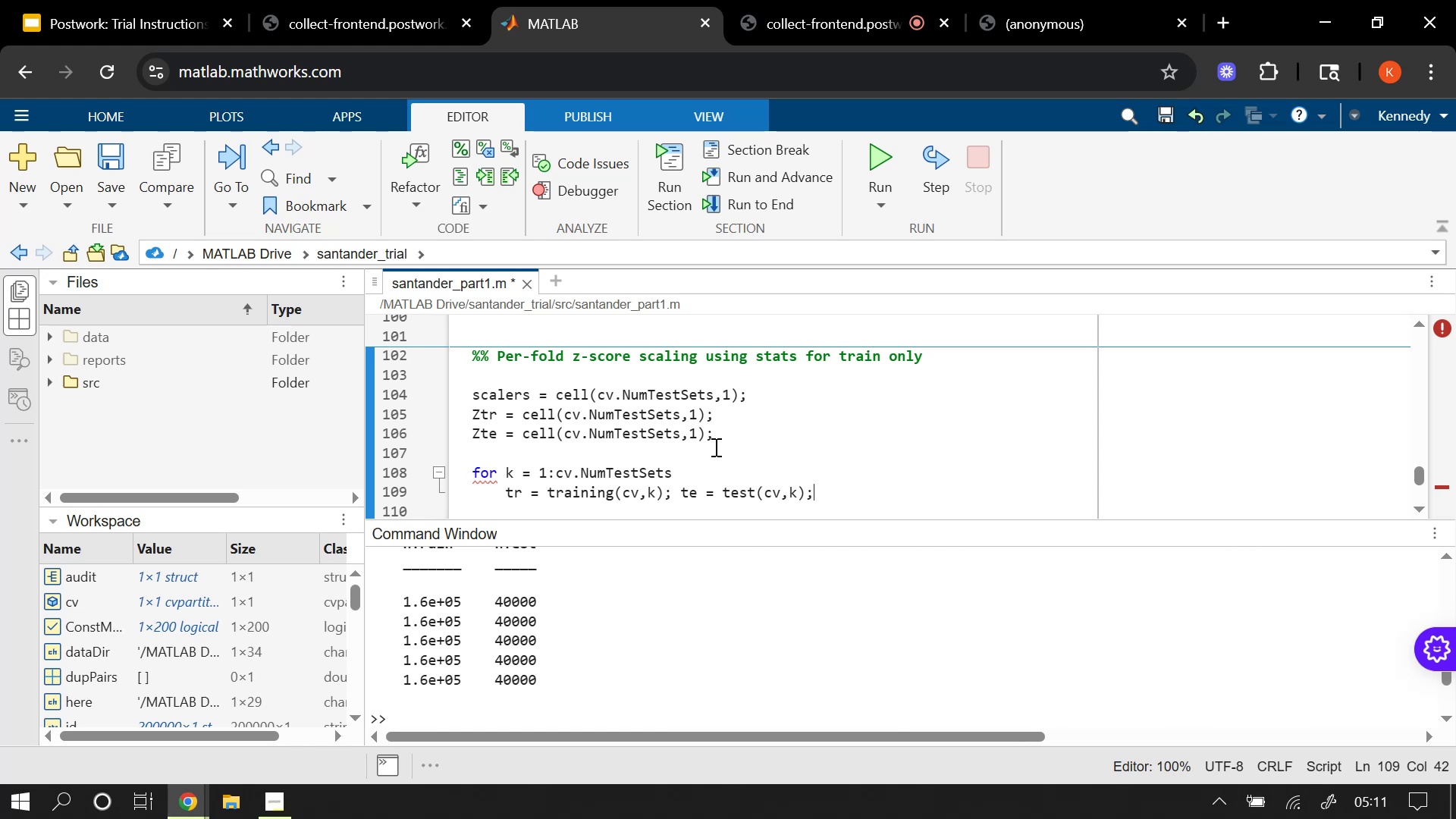 
scroll: coordinate [824, 482], scroll_direction: up, amount: 2.0
 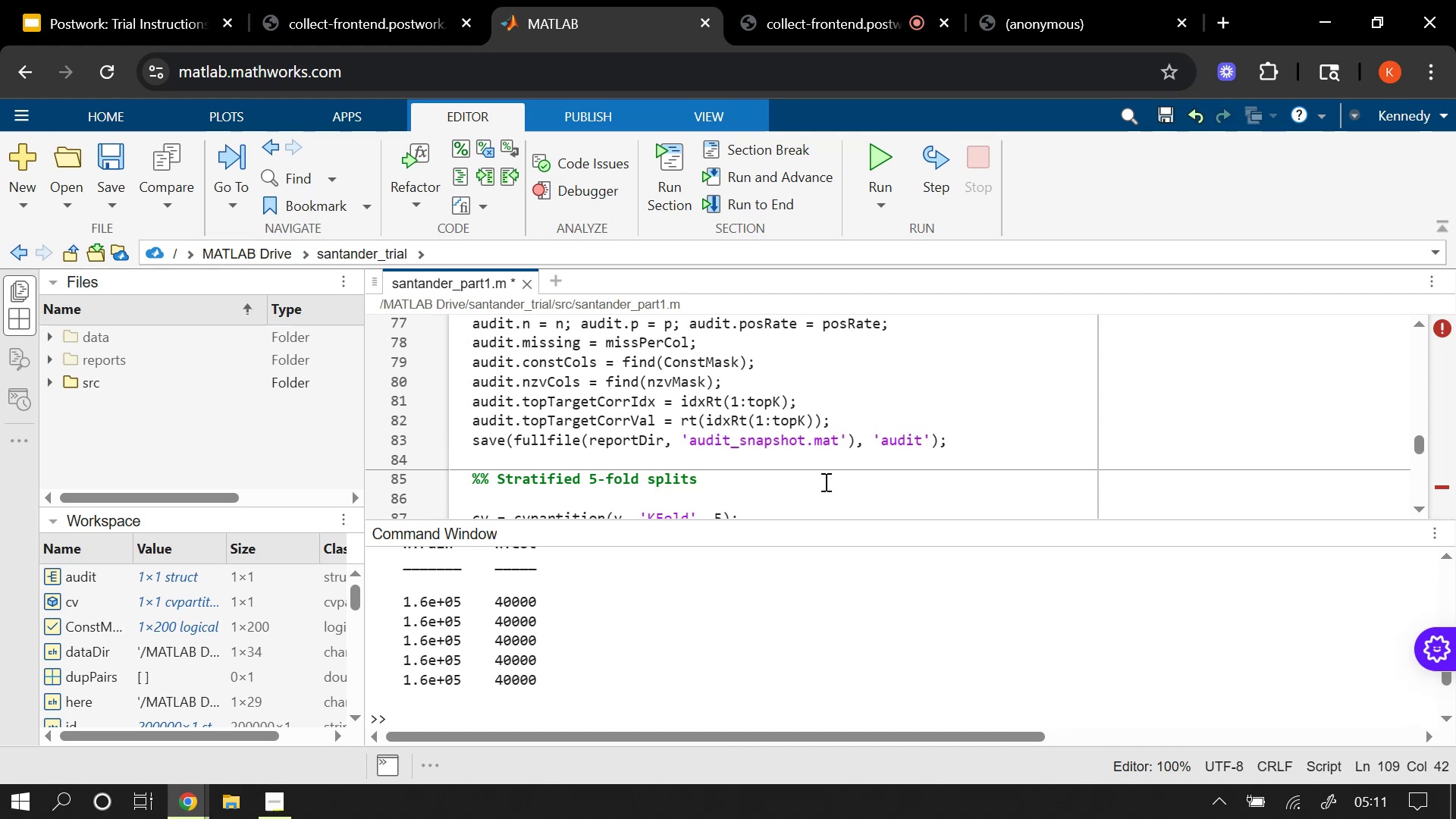 
scroll: coordinate [824, 482], scroll_direction: down, amount: 1.0
 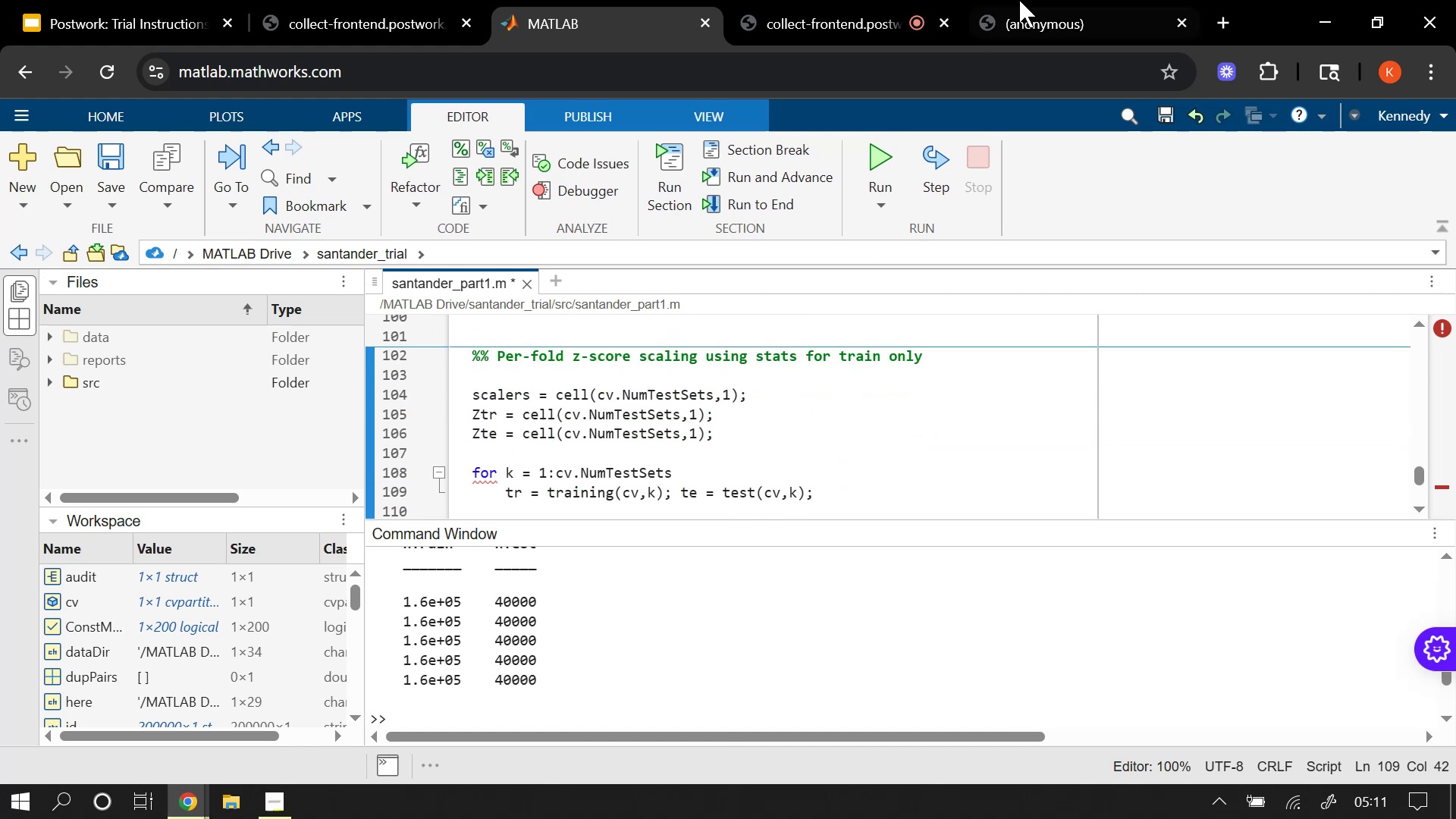 
left_click([1046, 0])
 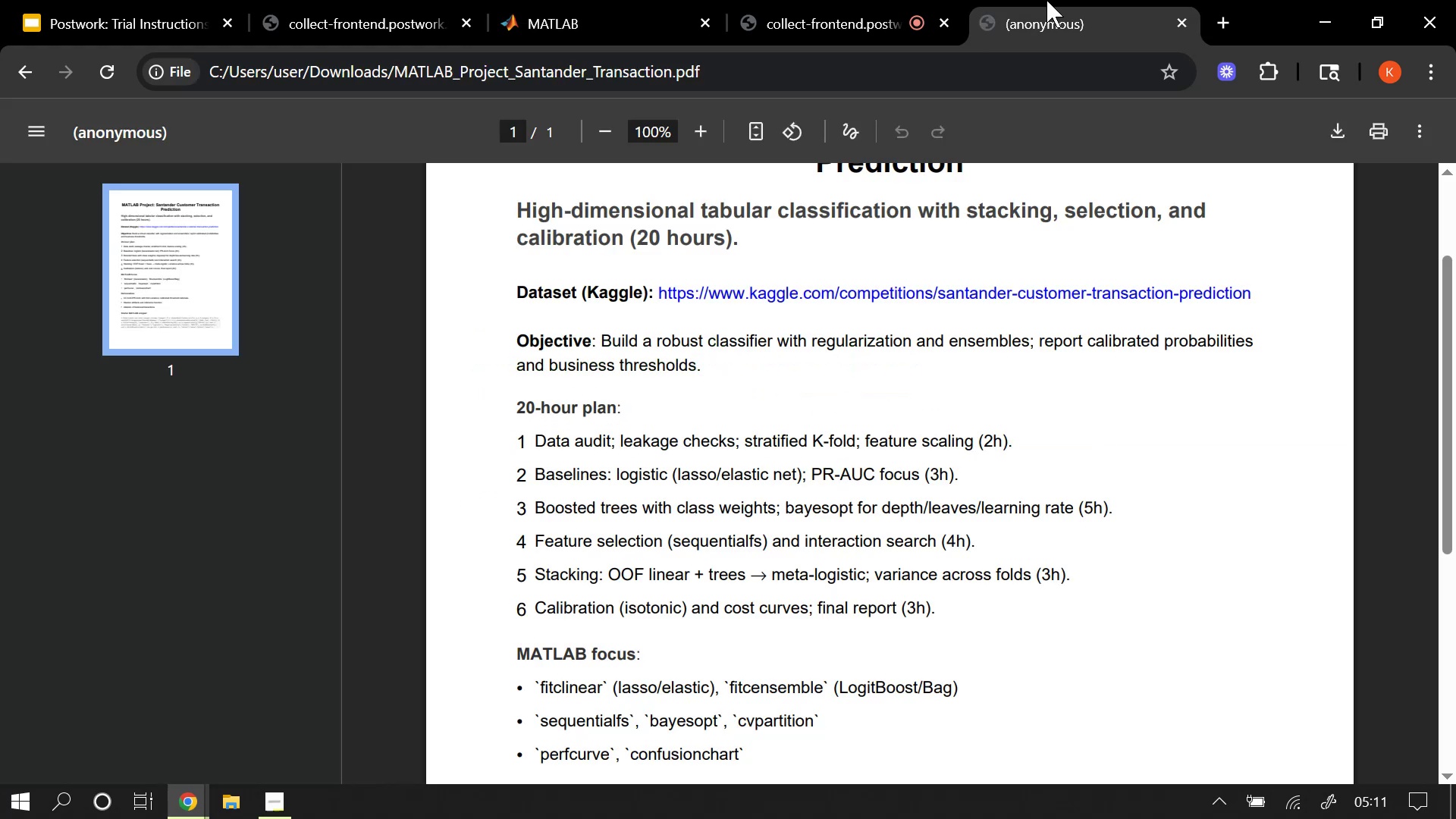 
wait(5.39)
 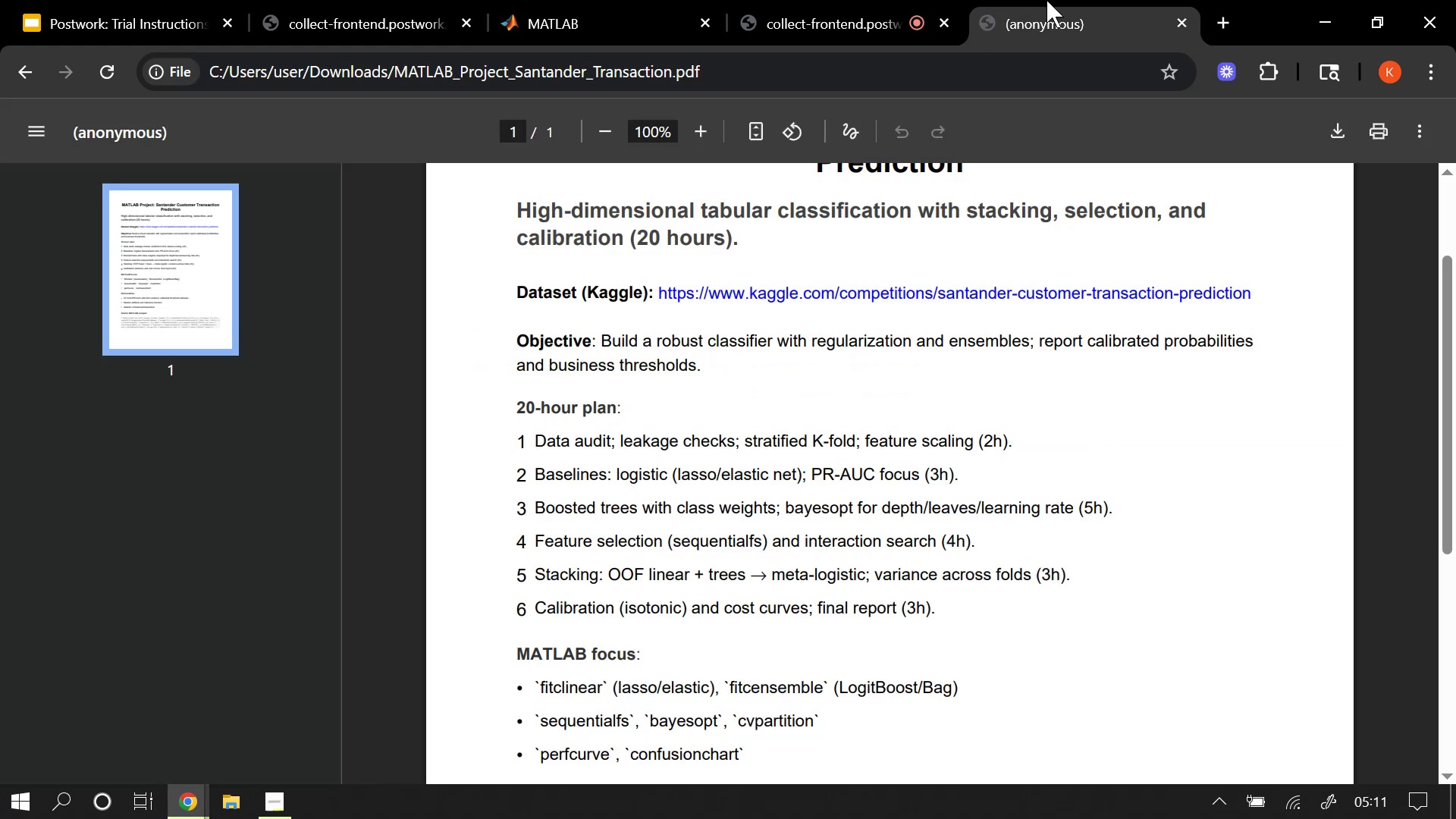 
left_click([660, 0])
 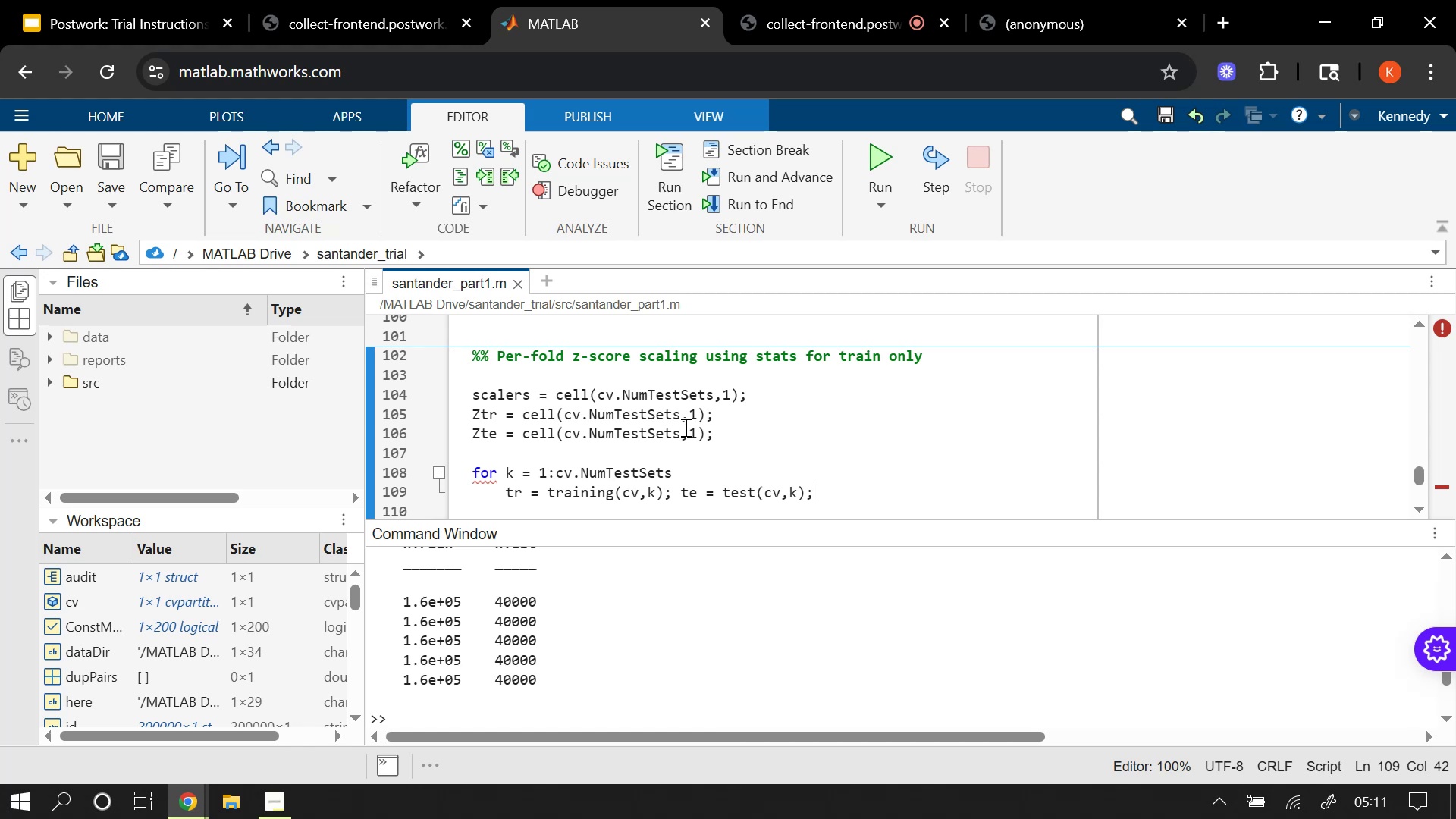 
scroll: coordinate [684, 427], scroll_direction: down, amount: 1.0
 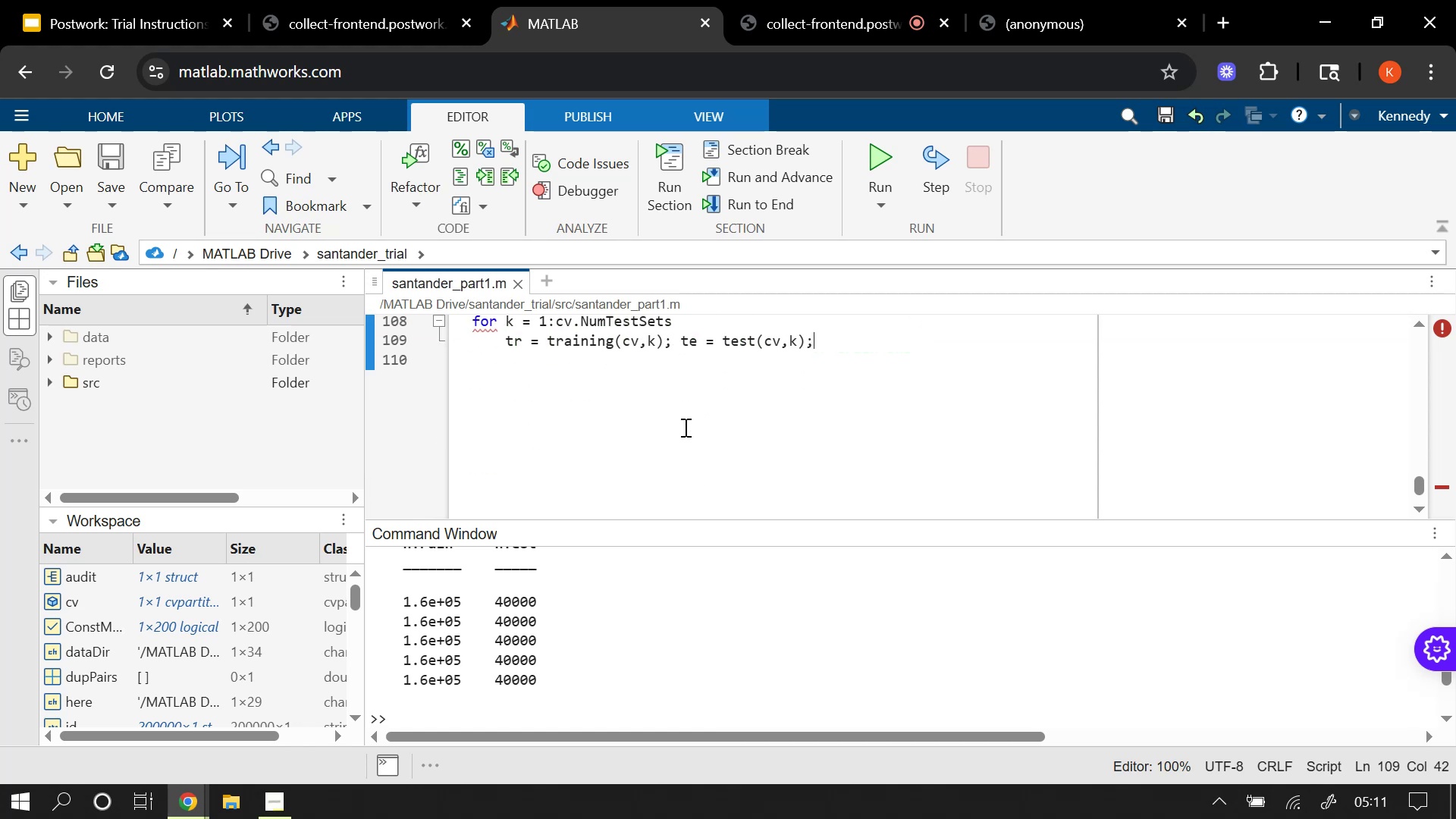 
scroll: coordinate [684, 427], scroll_direction: up, amount: 1.0
 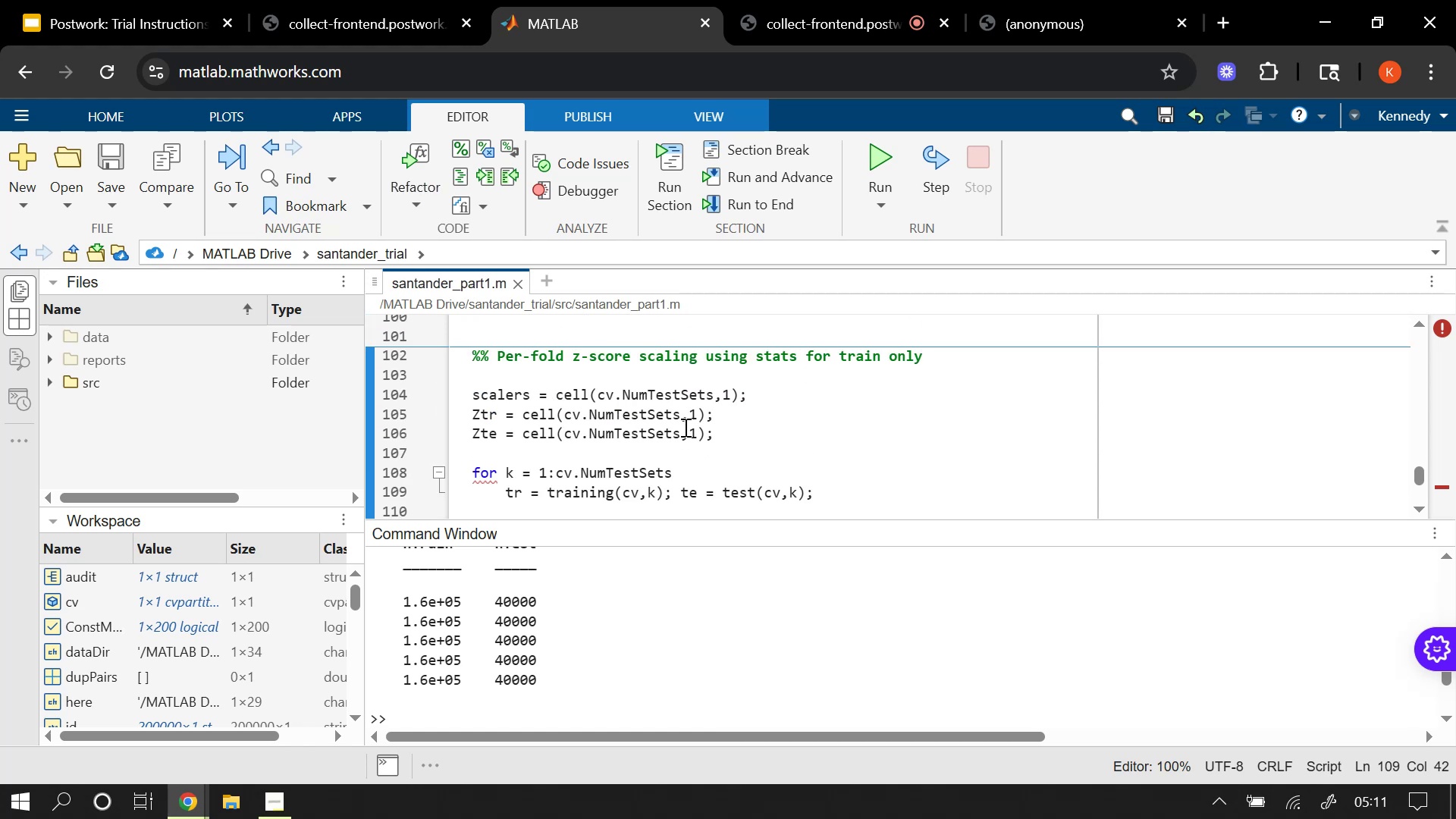 
scroll: coordinate [684, 427], scroll_direction: down, amount: 1.0
 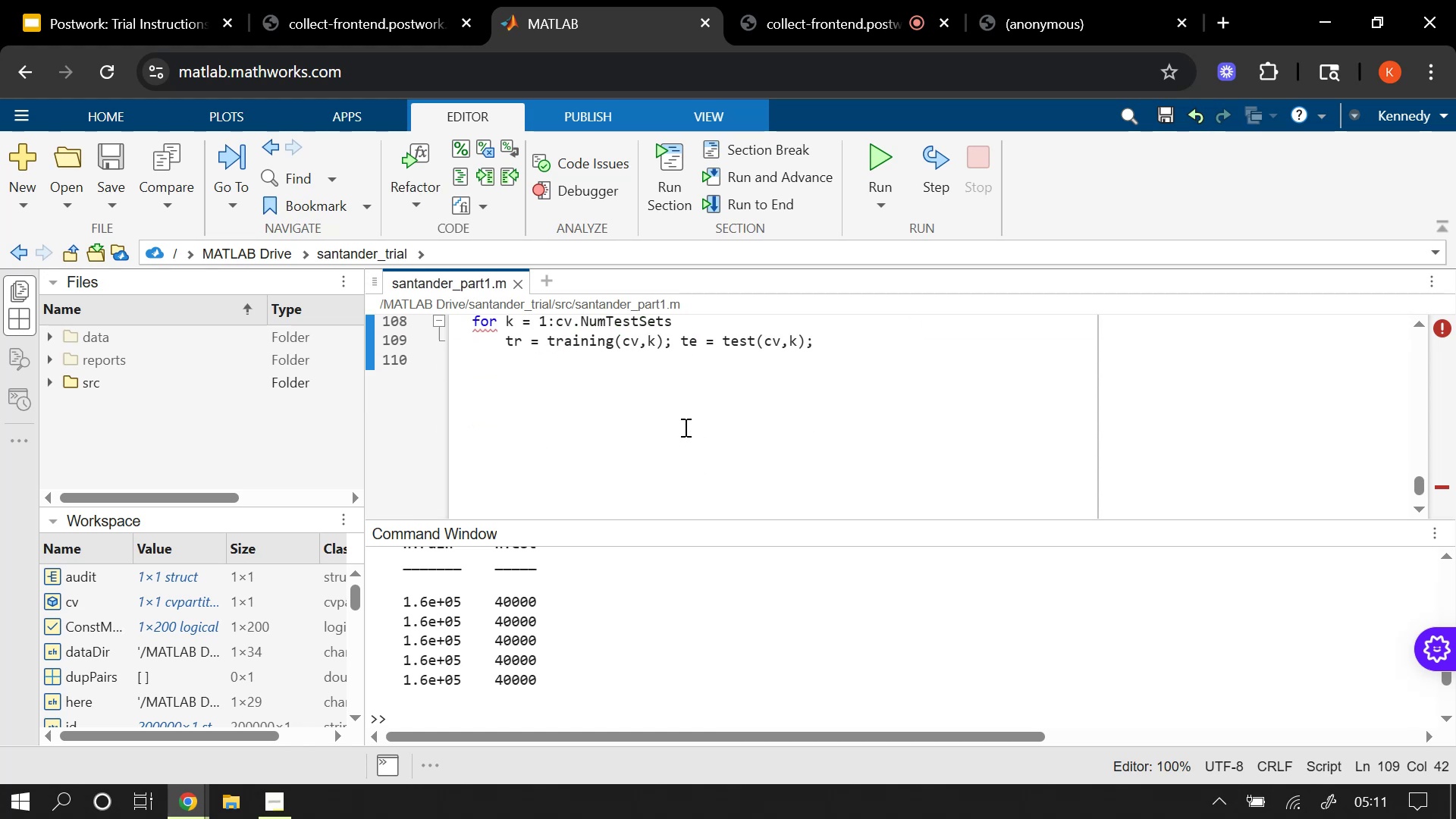 
key(Enter)
 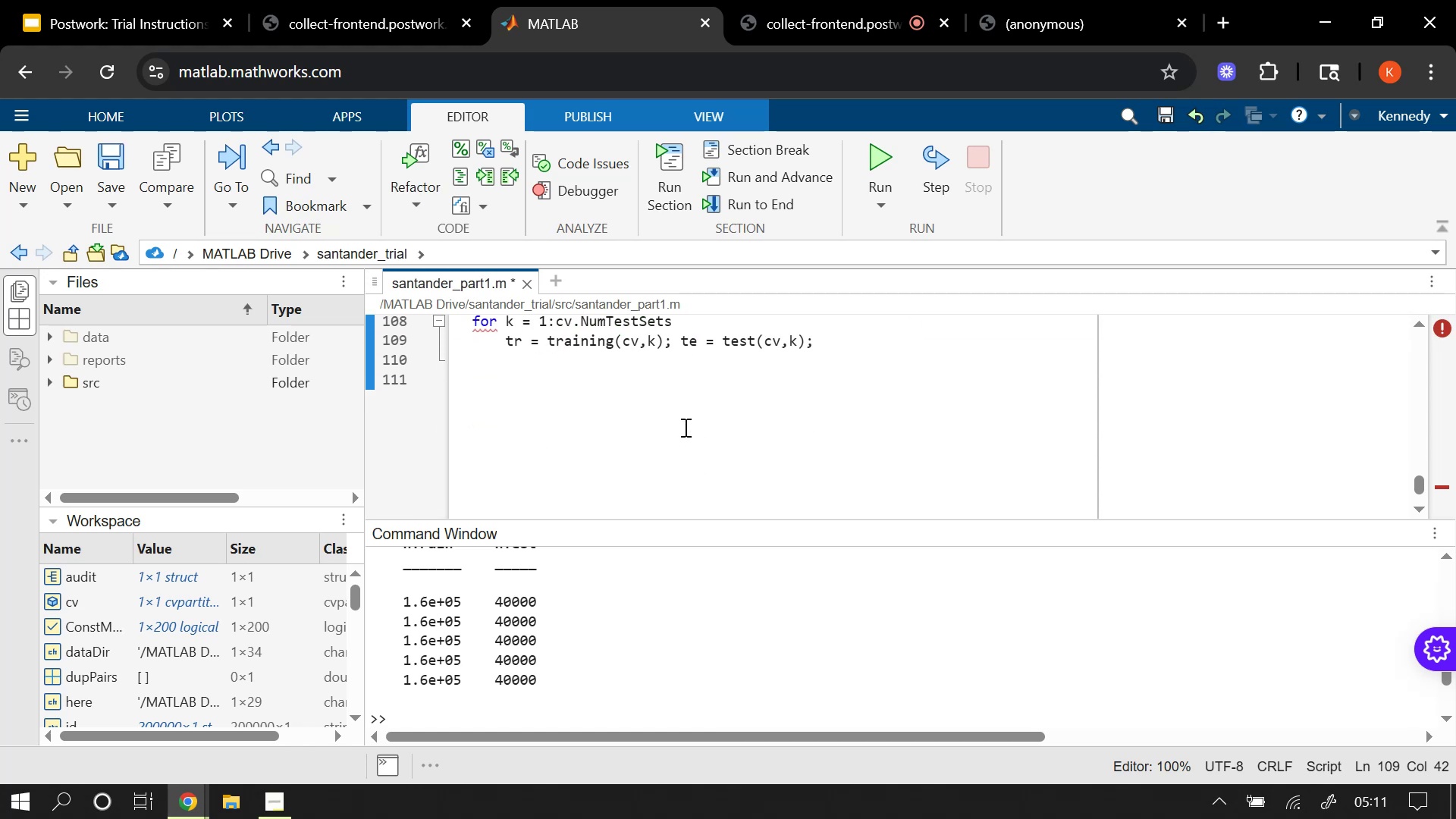 
key(Enter)
 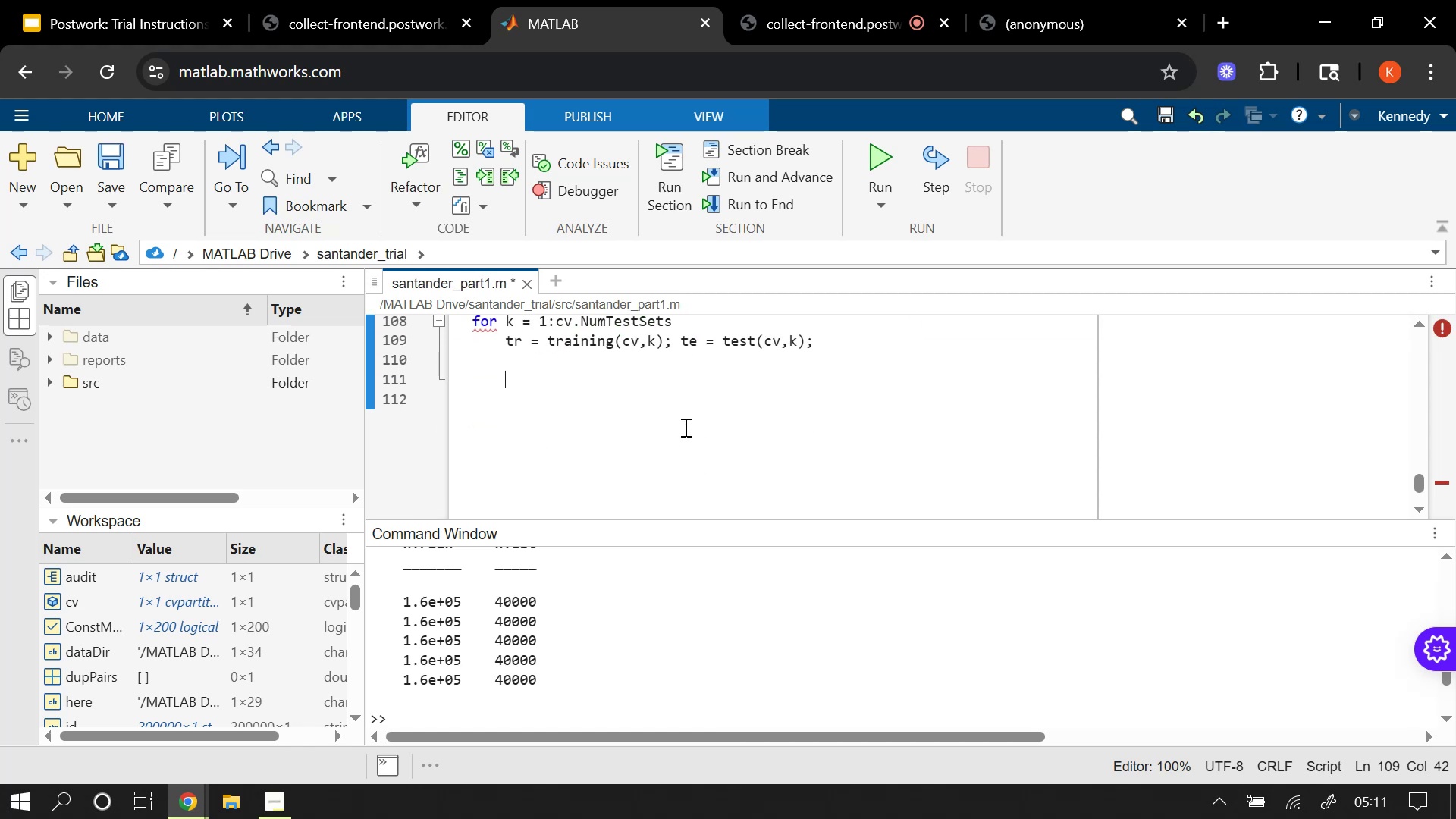 
type(mu=)
key(Backspace)
type( = mean(Xnat)
key(Backspace)
key(Backspace)
key(Backspace)
type(mat(tr, :)
 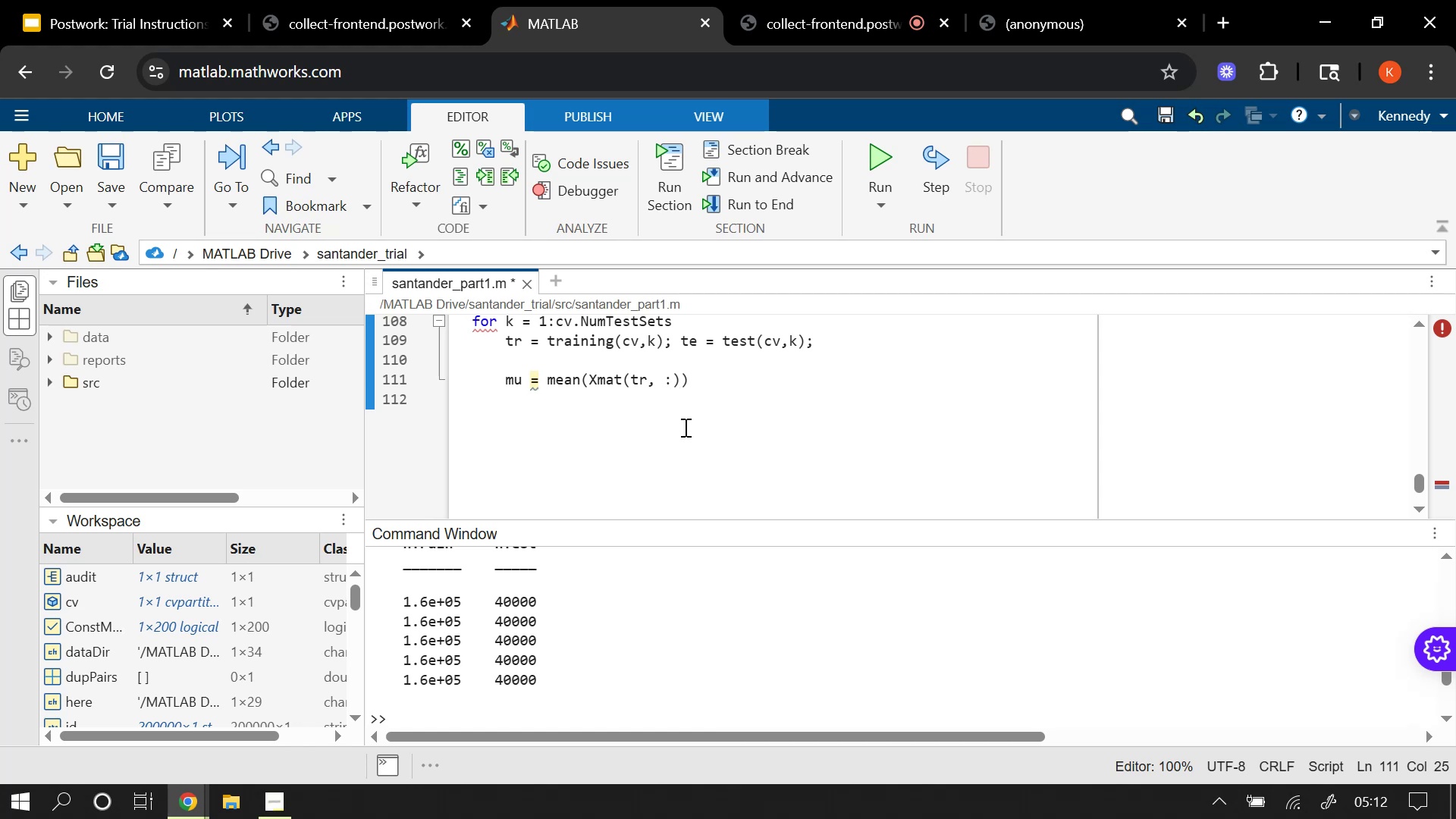 
key(ArrowRight)
 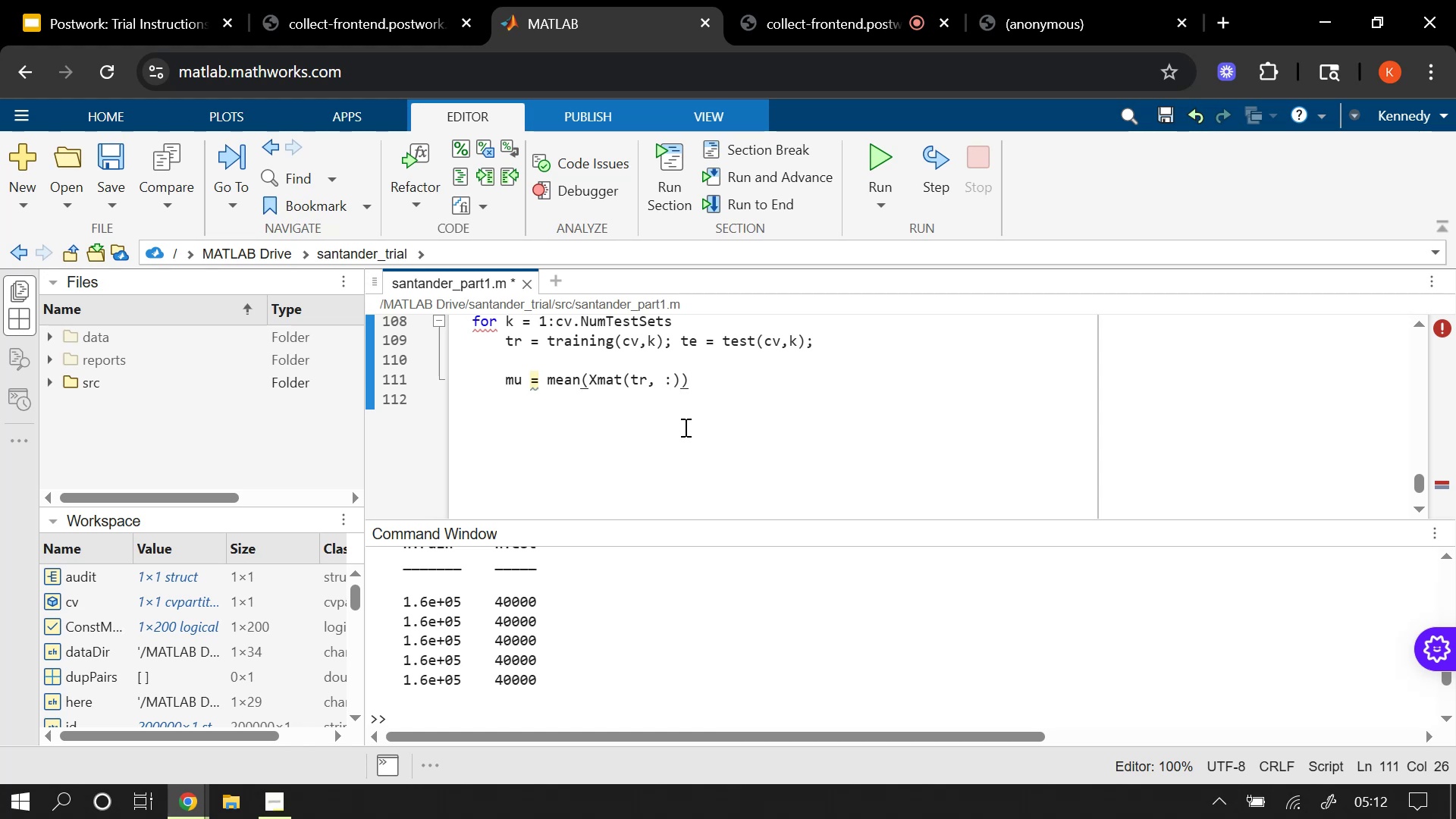 
key(Comma)
 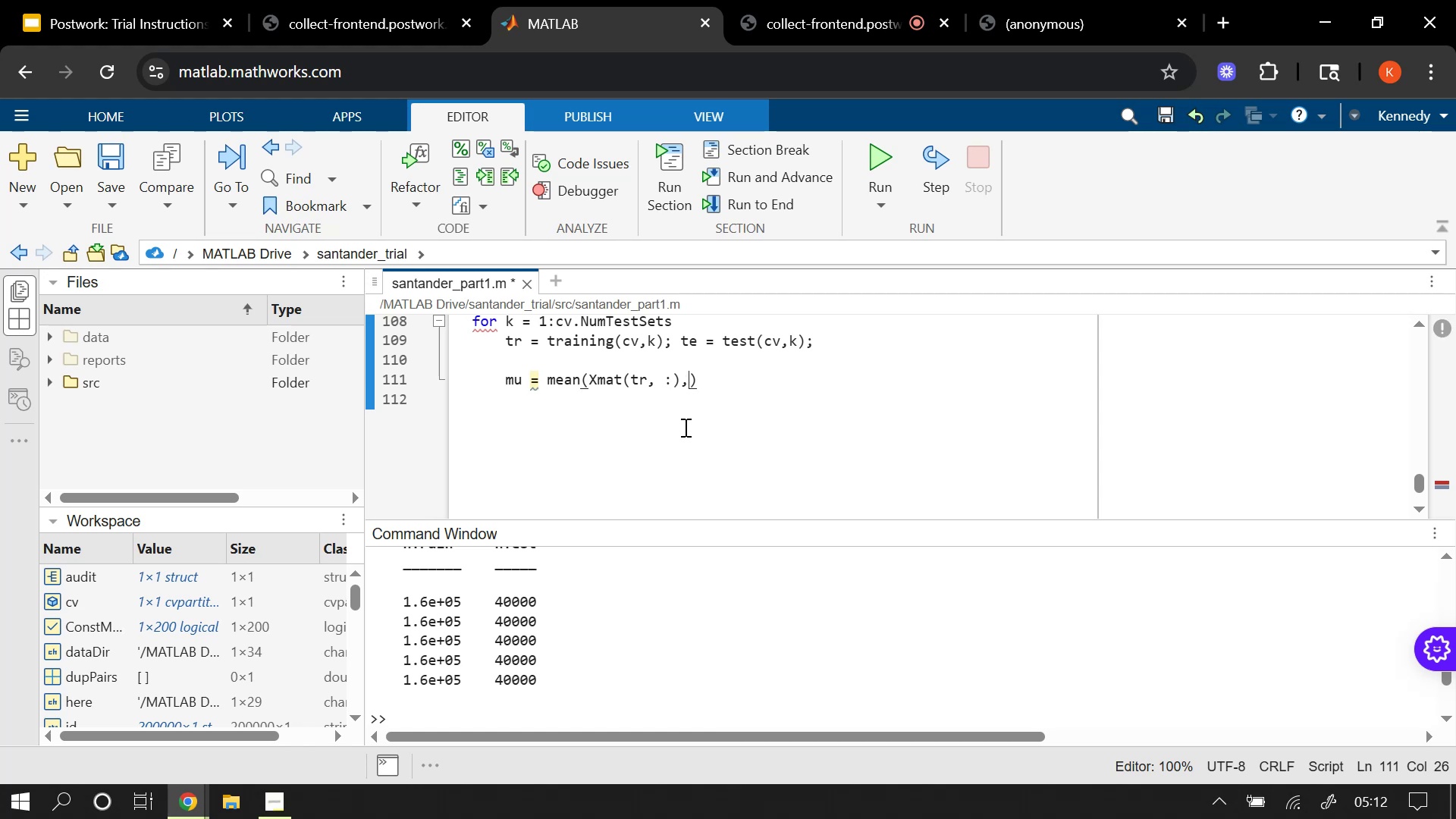 
key(Space)
 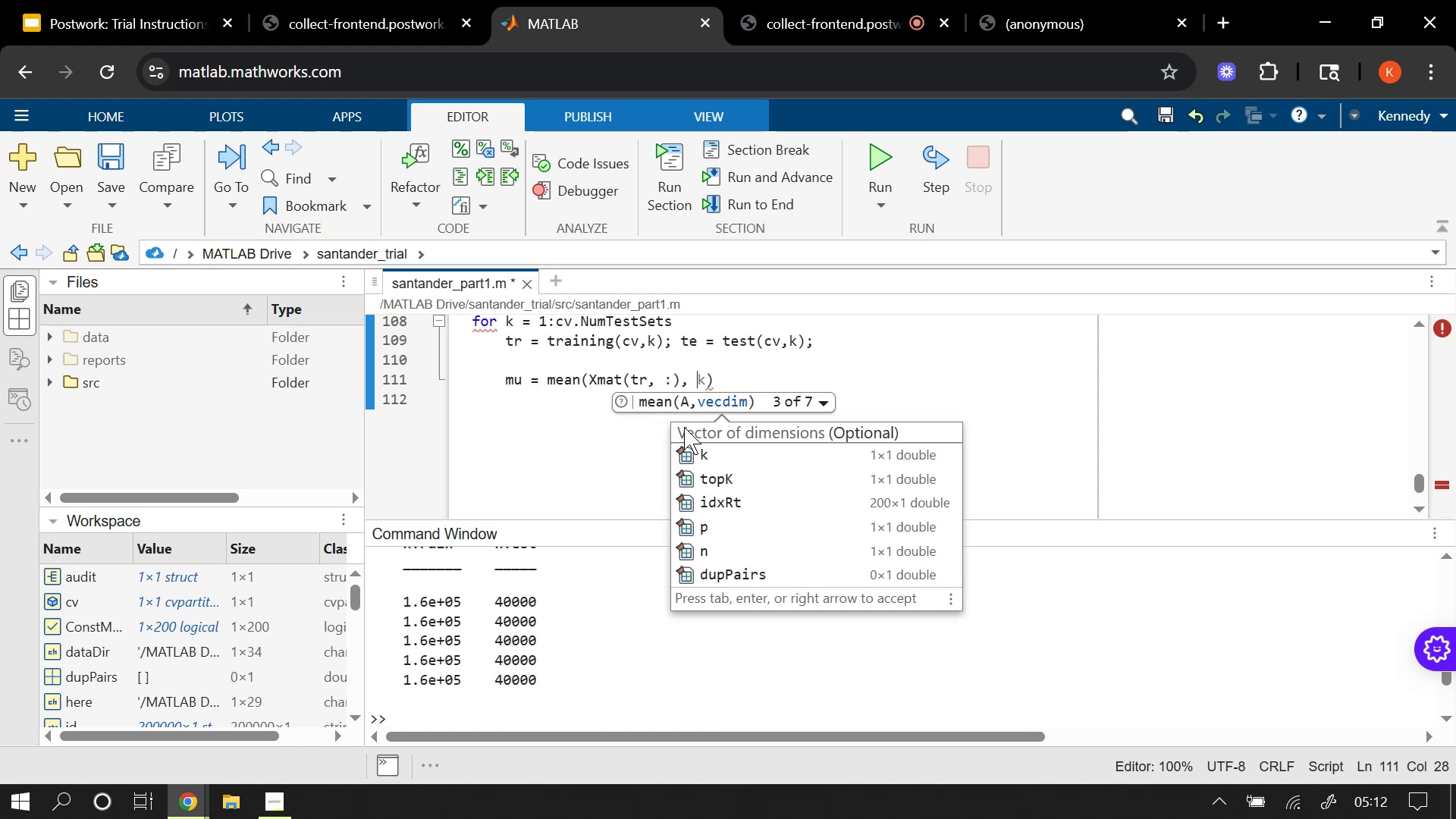 
key(1)
 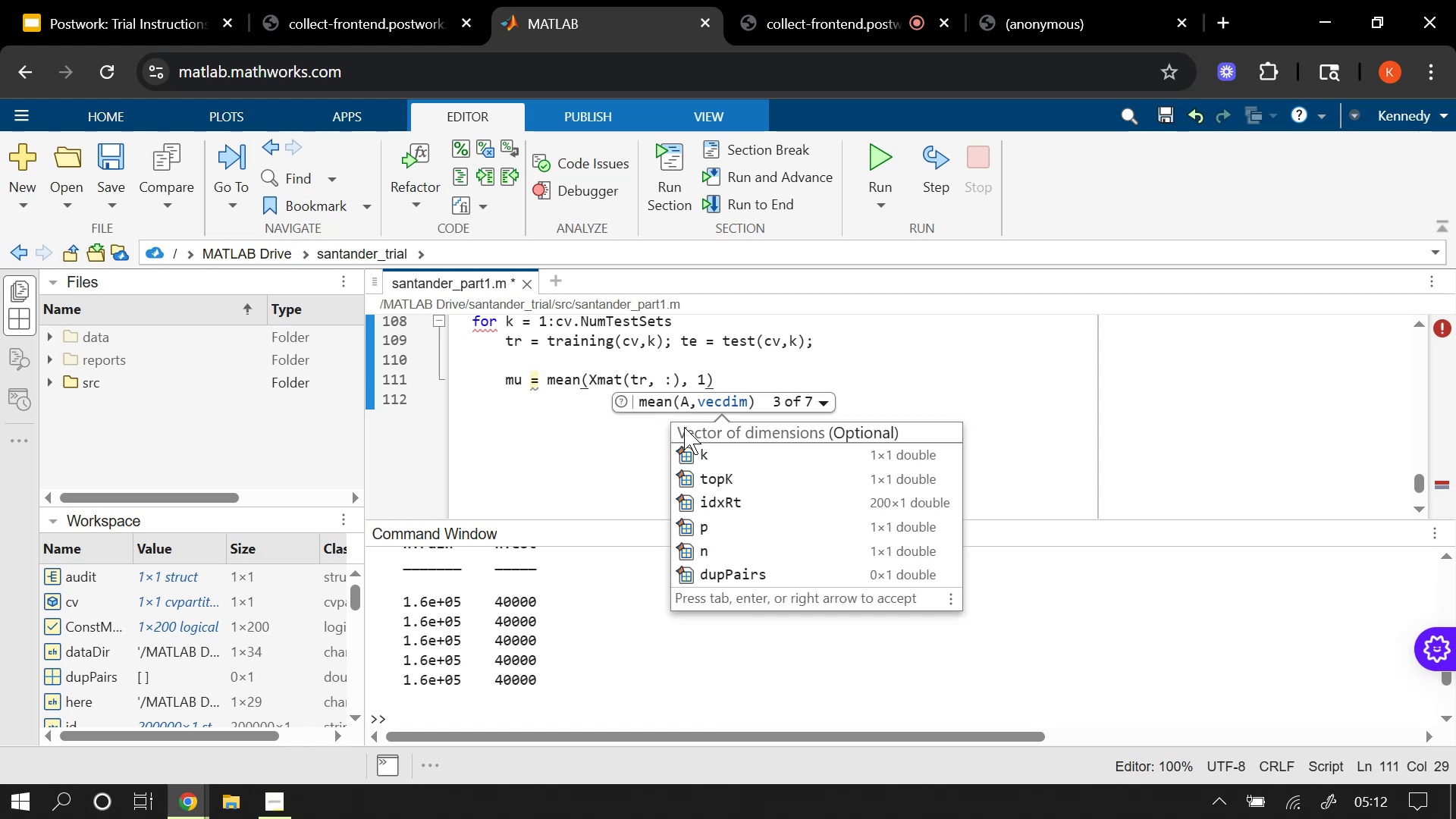 
key(ArrowRight)
 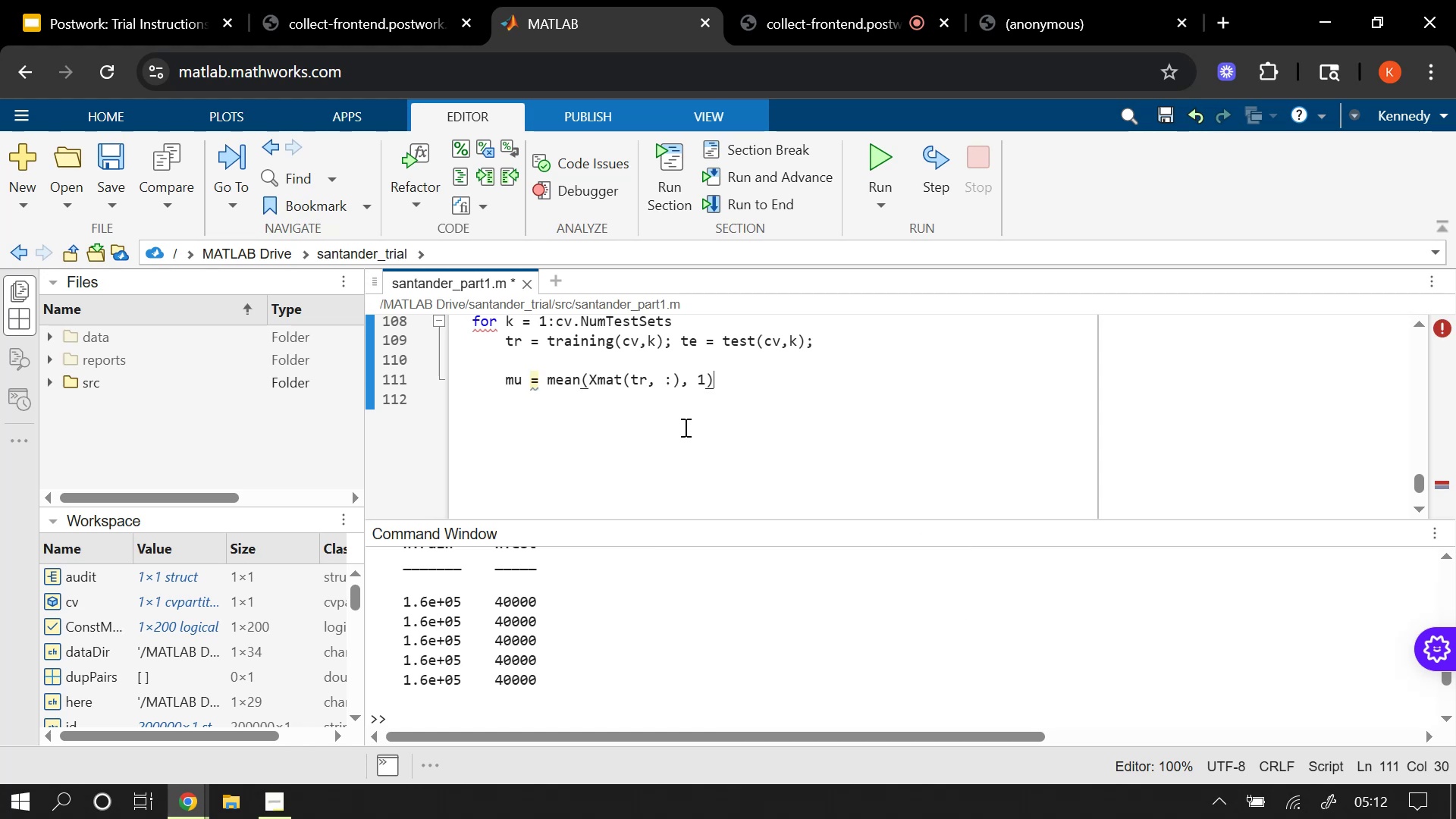 
key(Semicolon)
 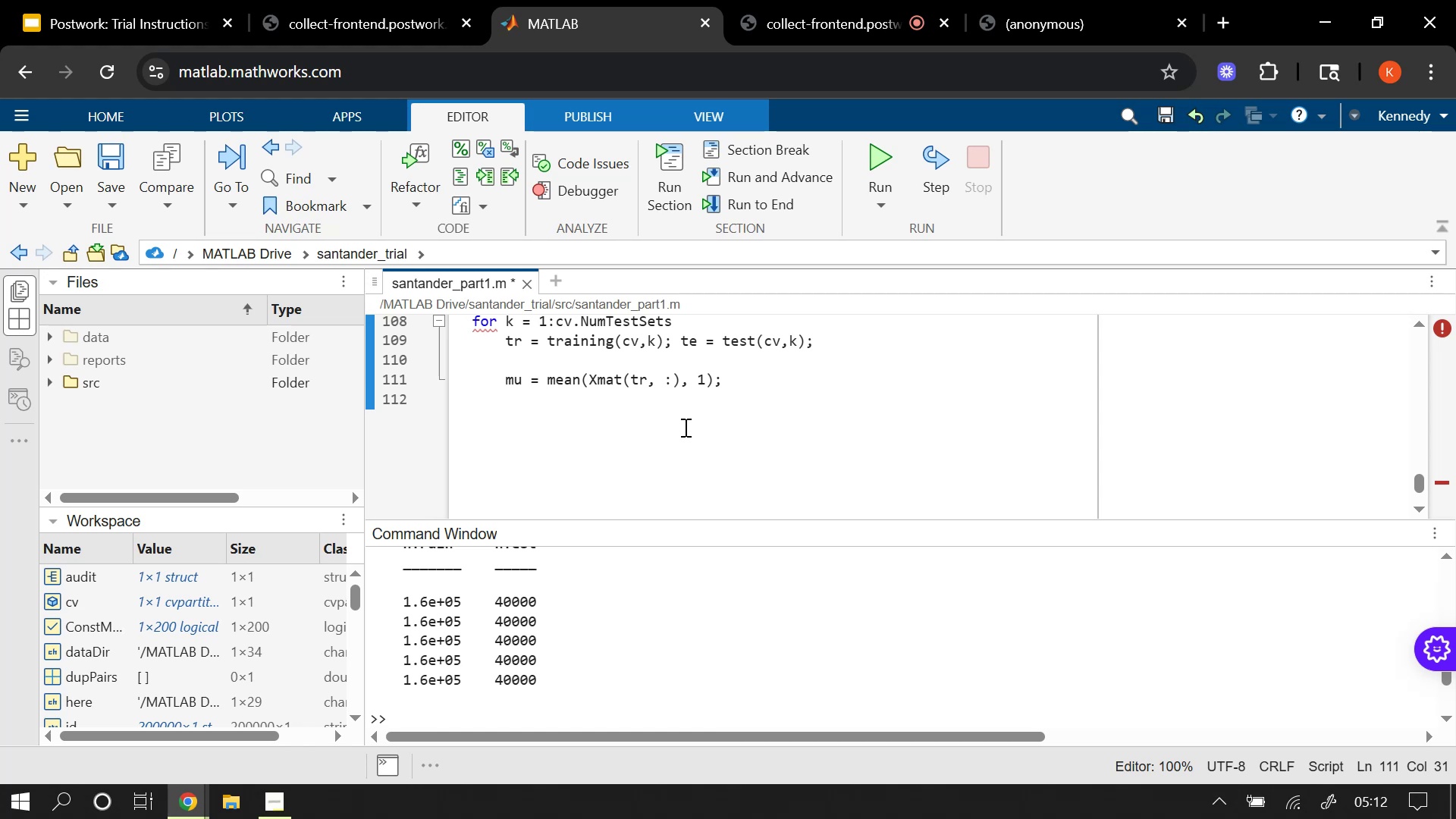 
wait(14.25)
 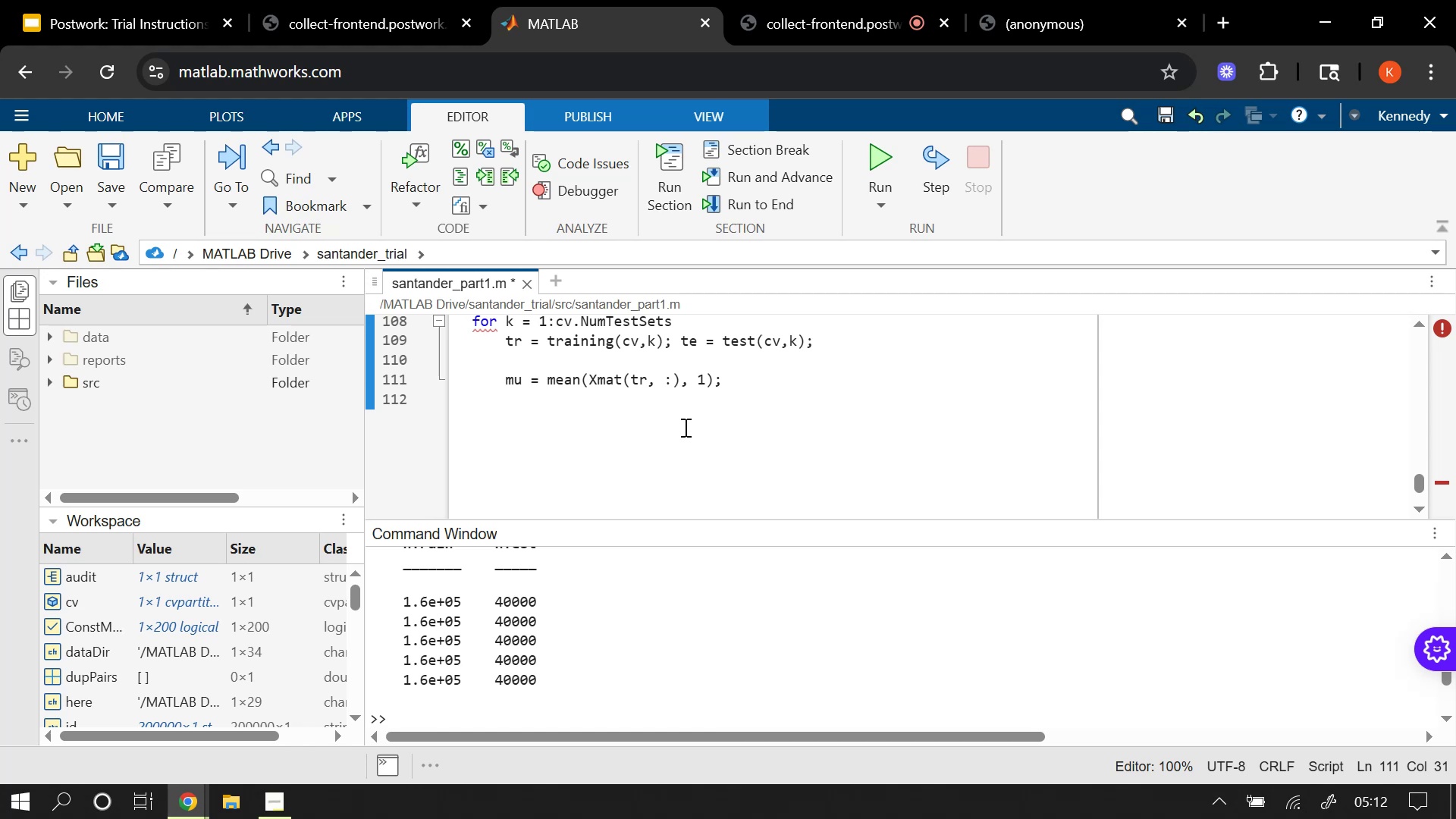 
key(Enter)
 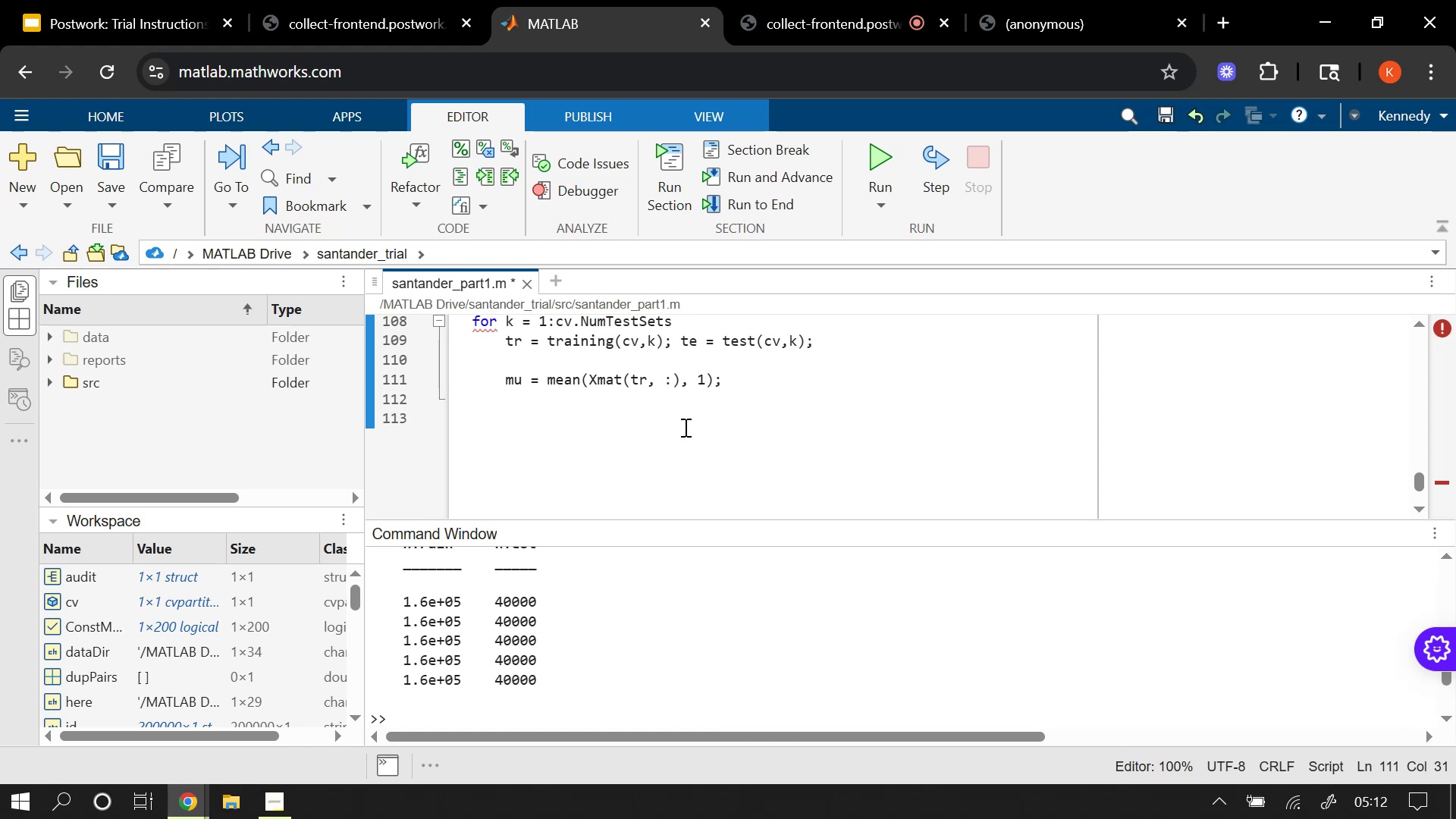 
type(sg)
 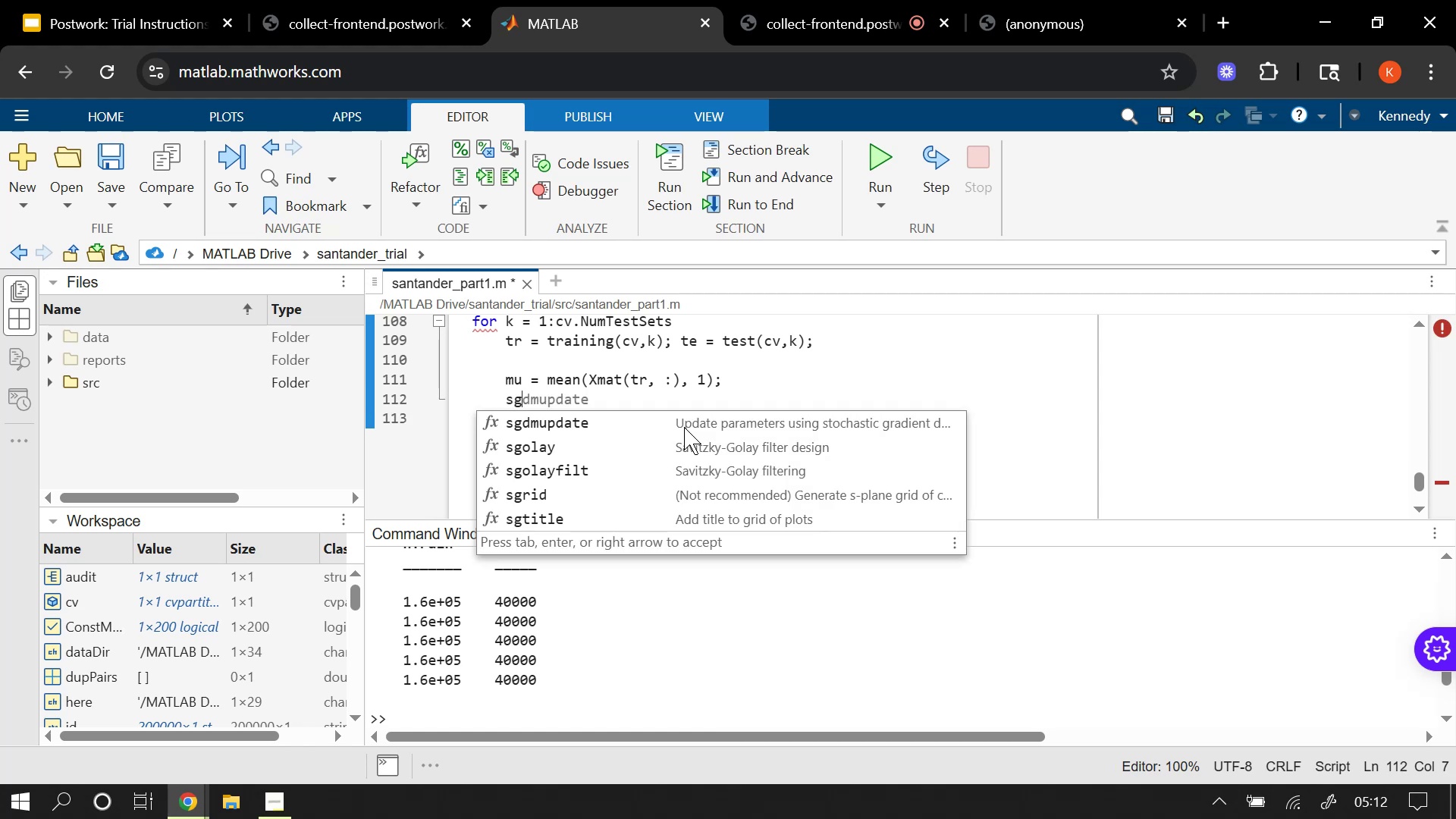 
type( =std(Xmat)
 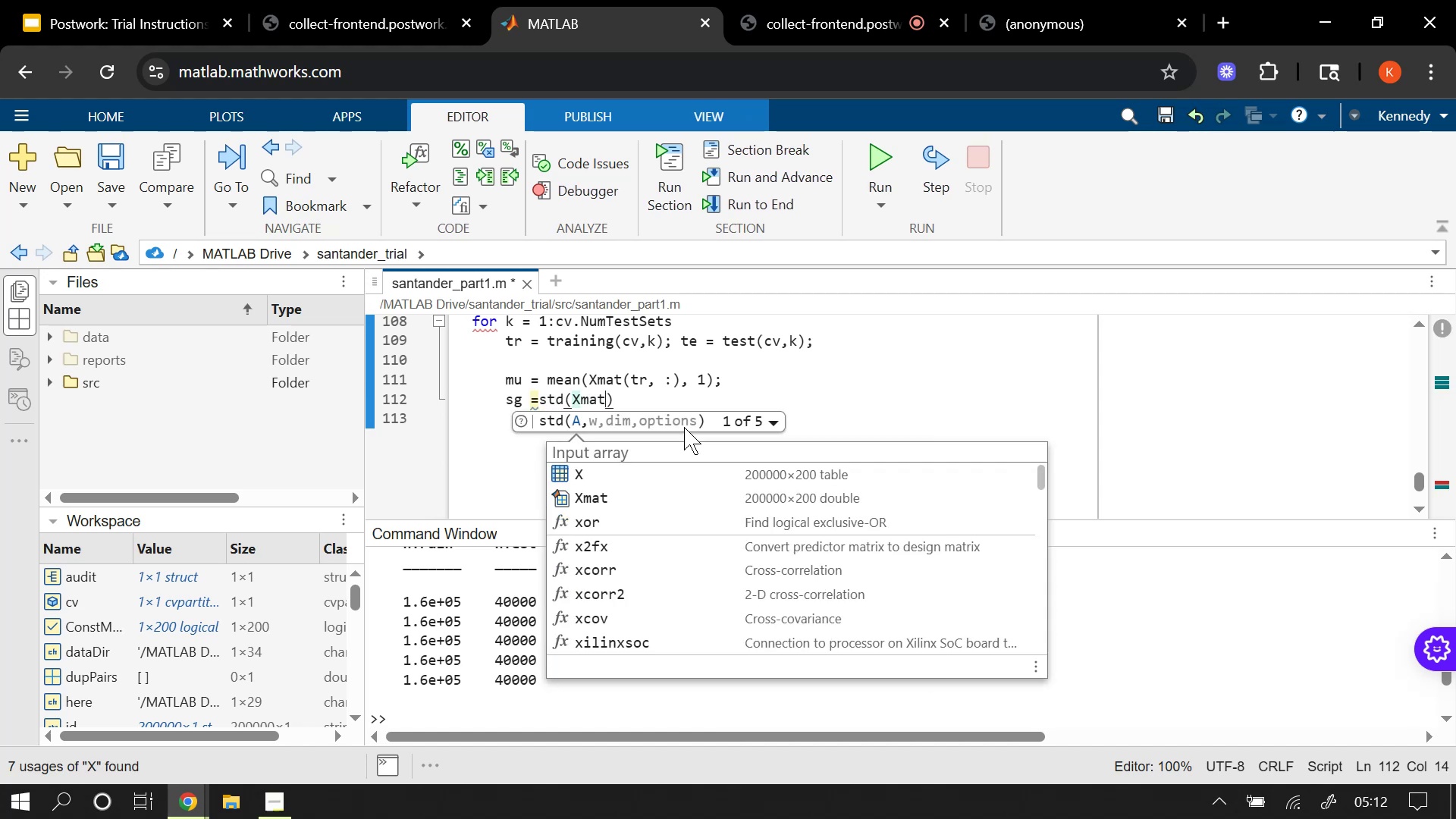 
key(Shift+9)
 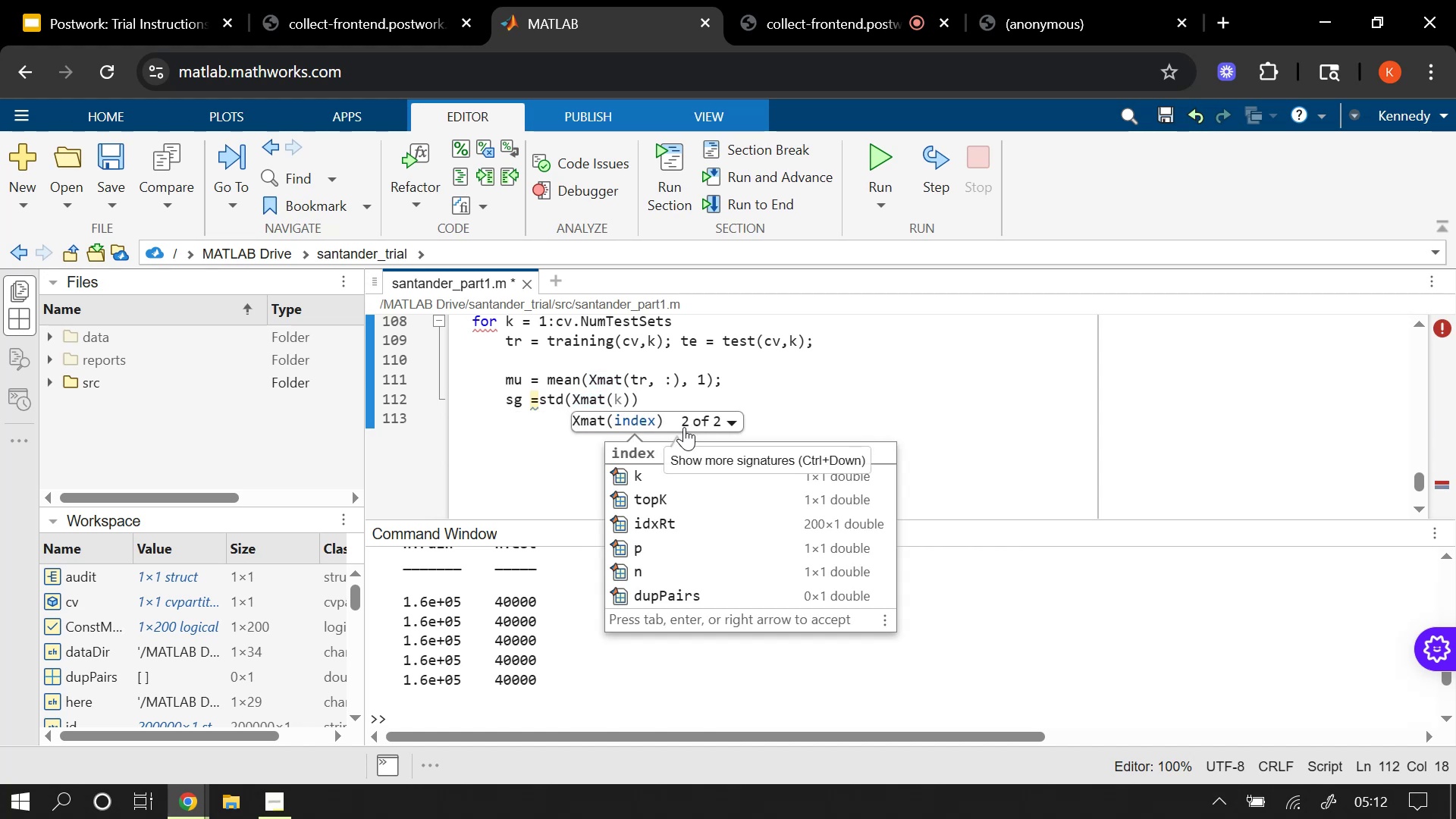 
type(tr,:)
 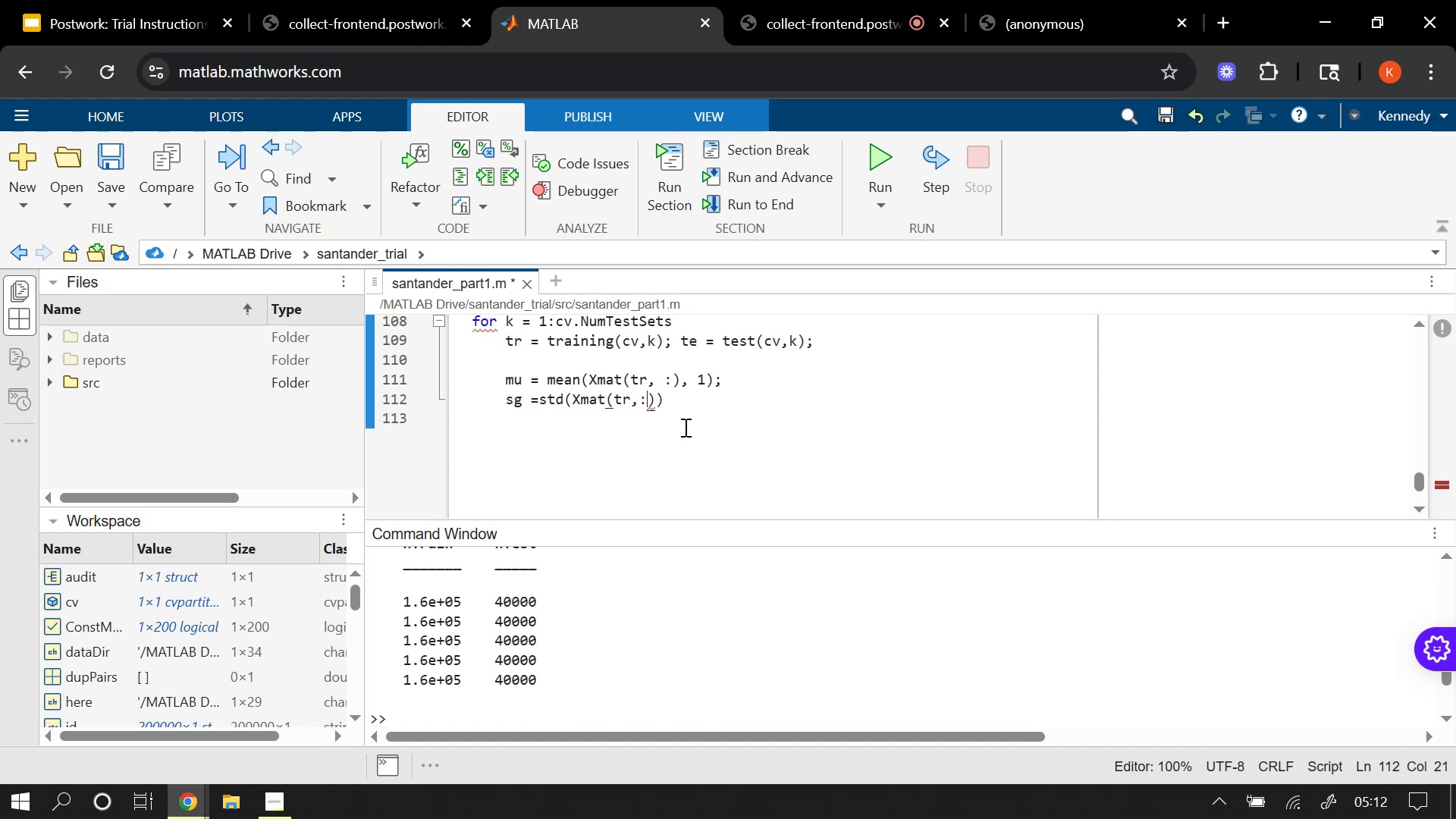 
key(ArrowRight)
 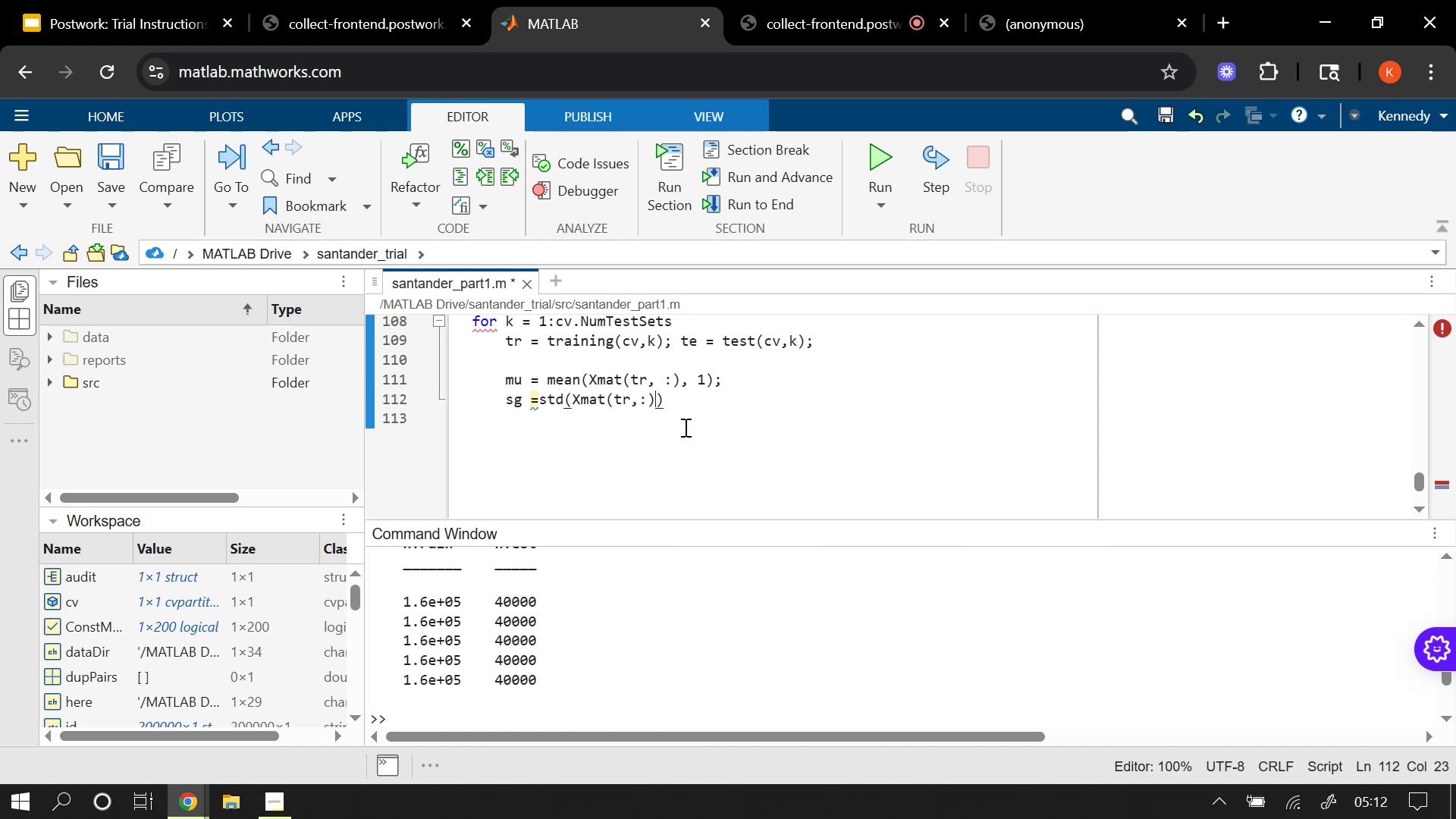 
key(Comma)
 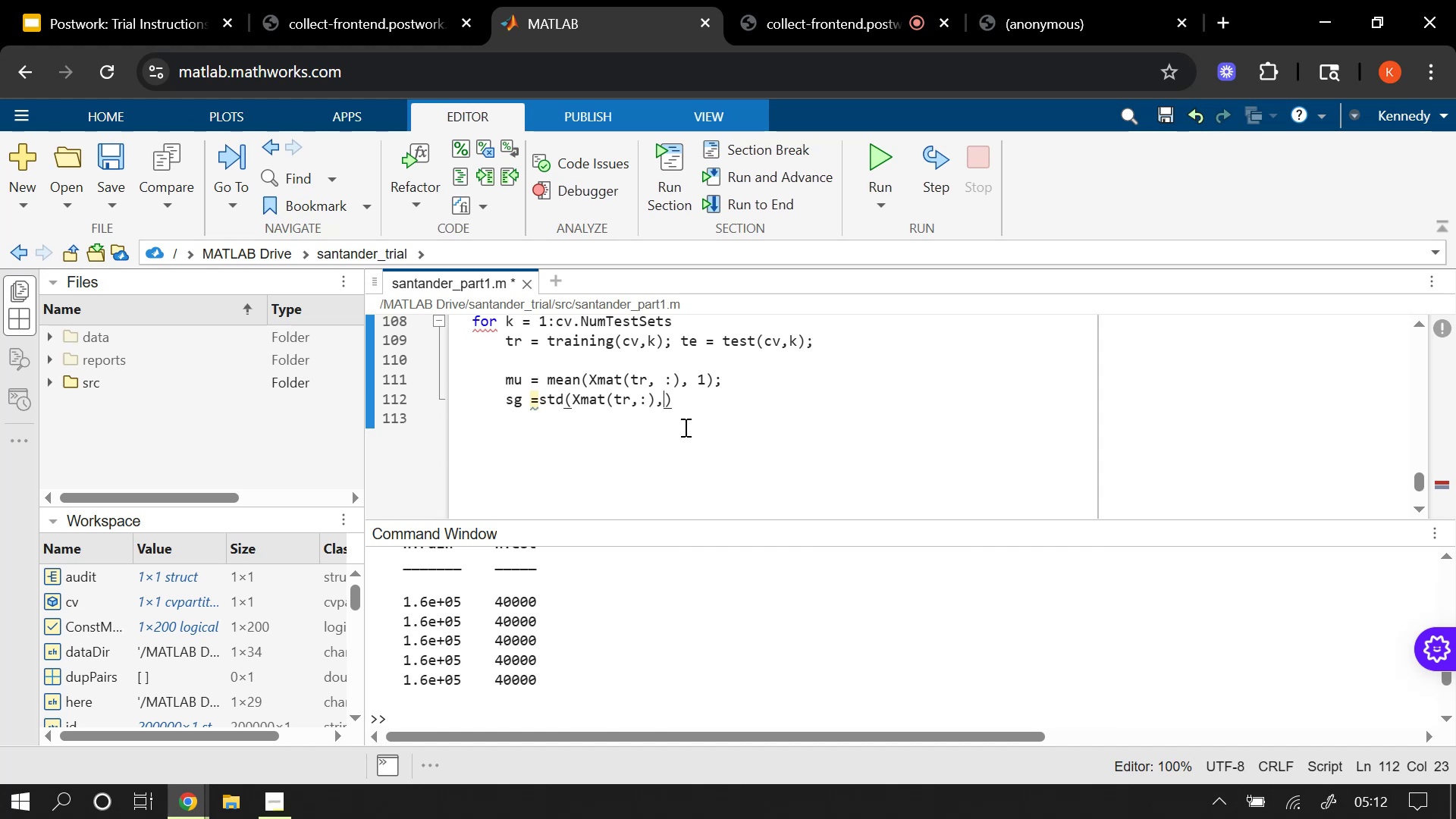 
key(Space)
 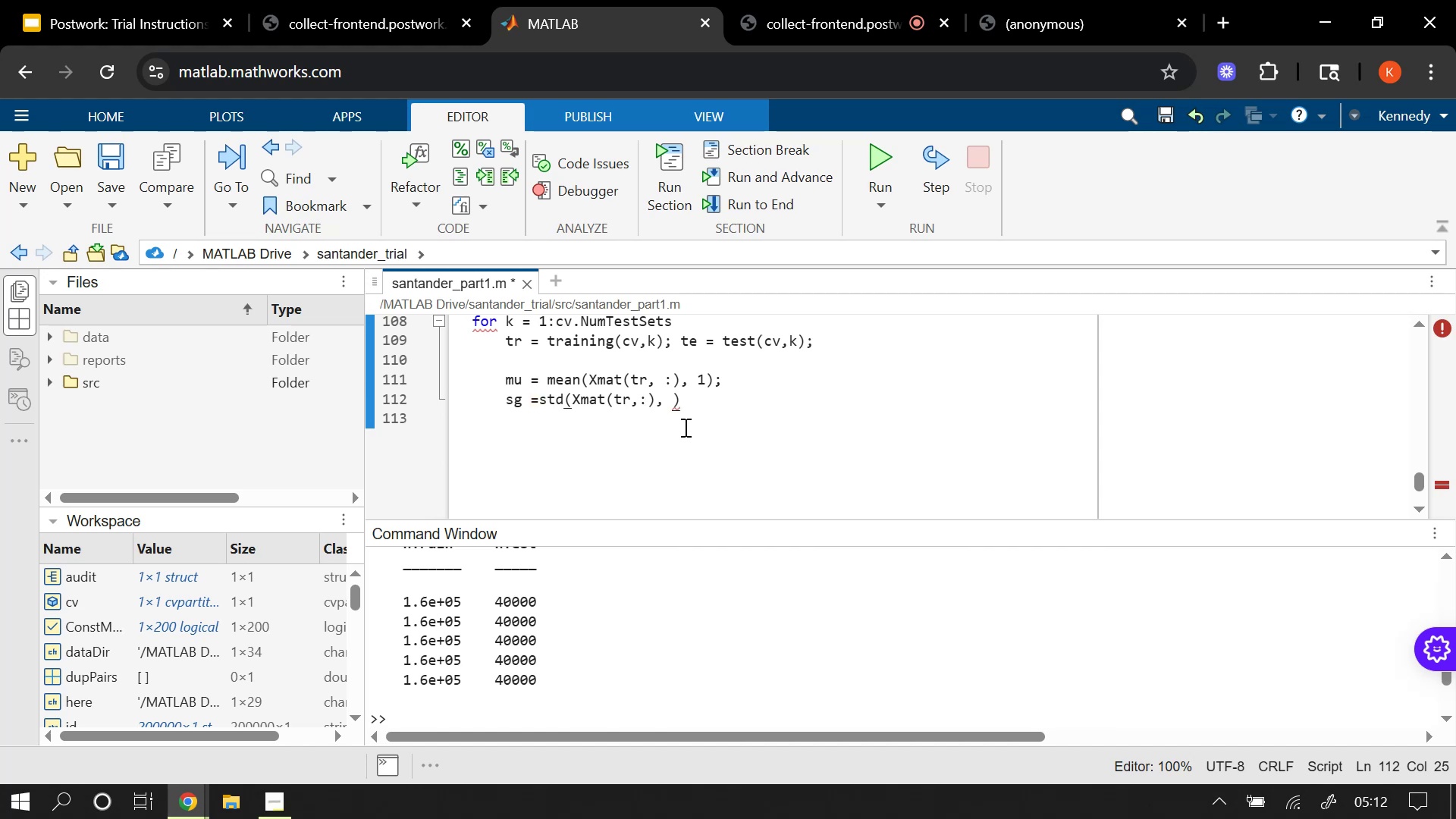 
key(0)
 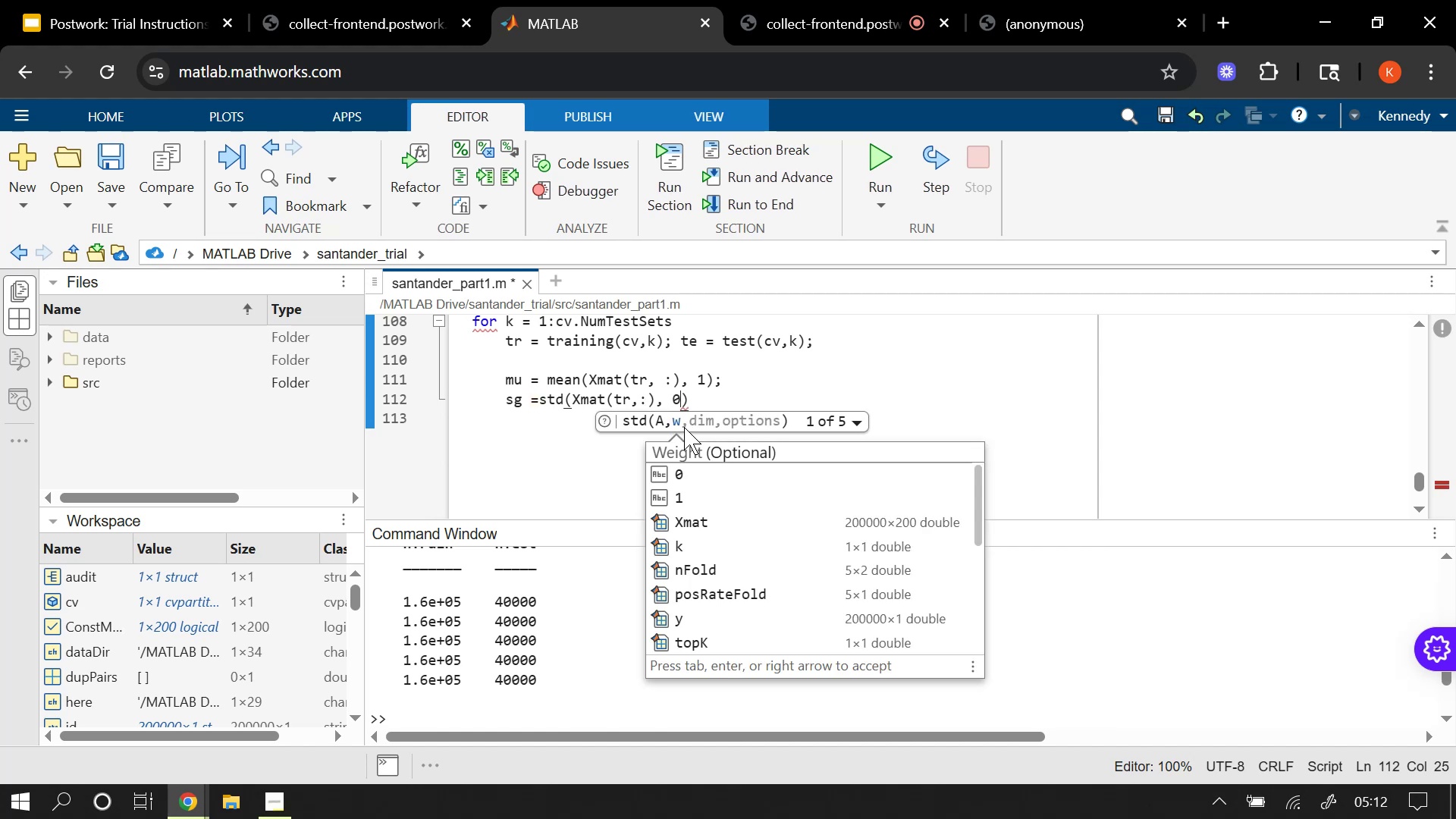 
key(Period)
 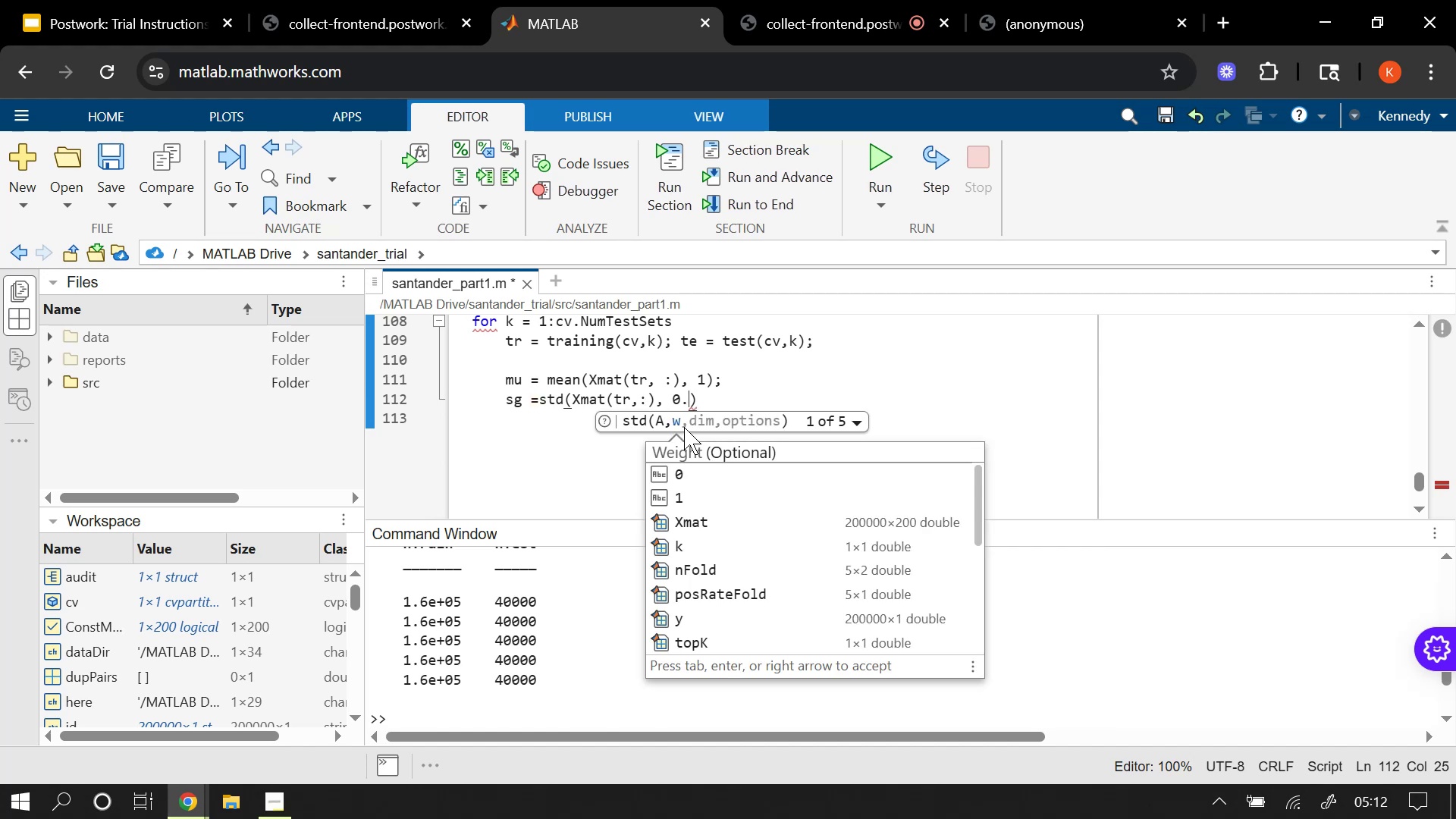 
key(Backspace)
 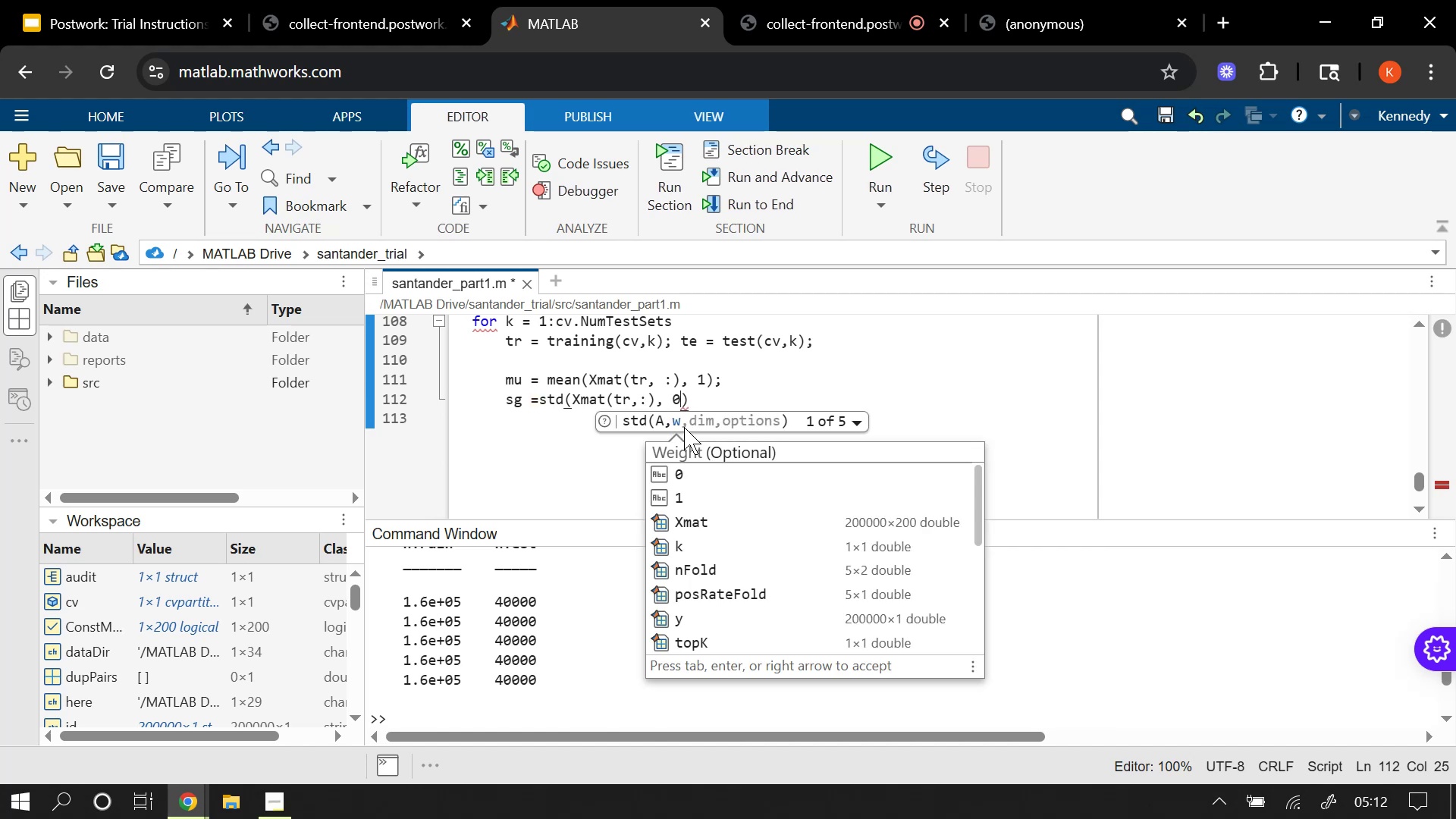 
key(Comma)
 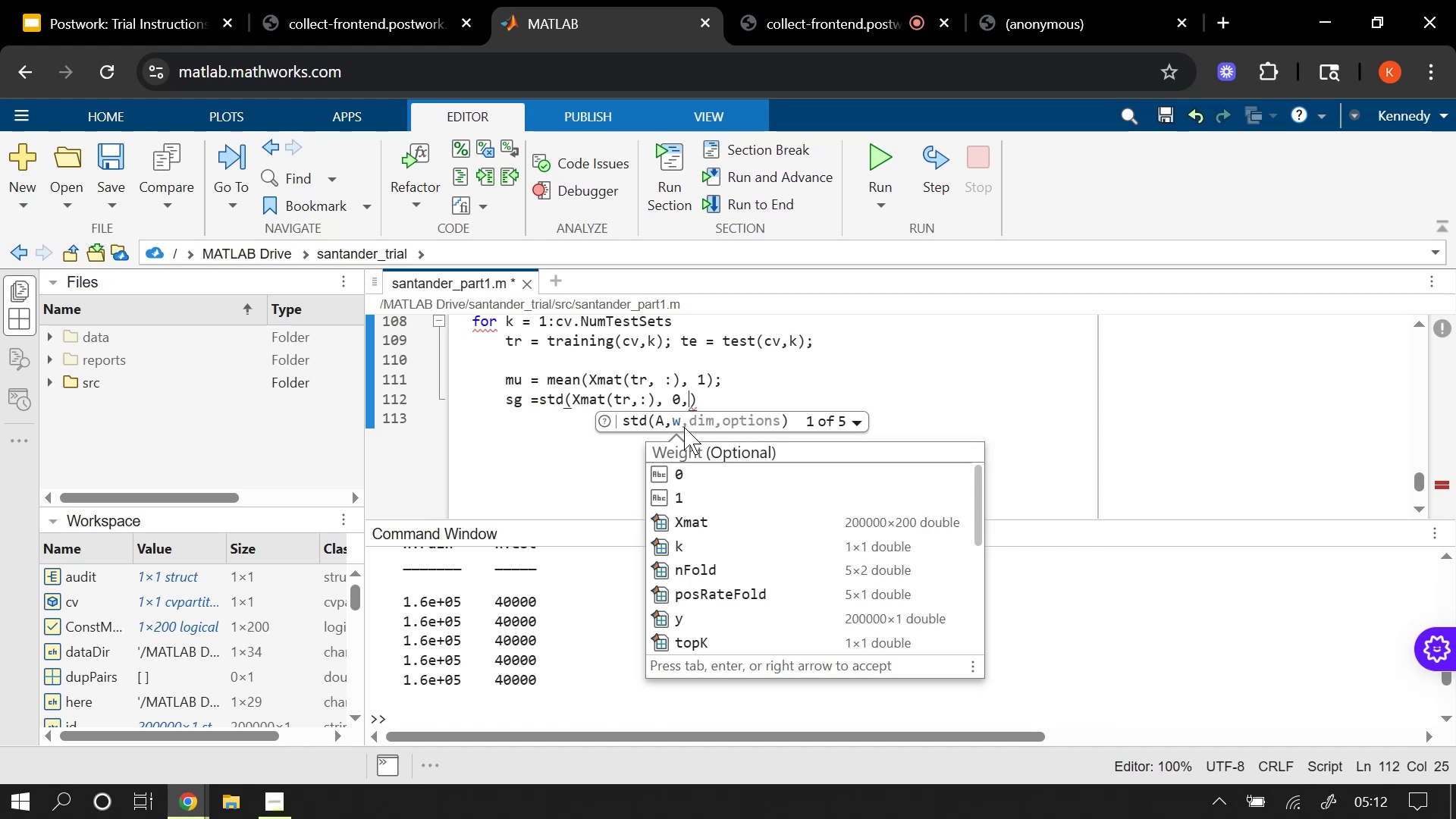 
key(1)
 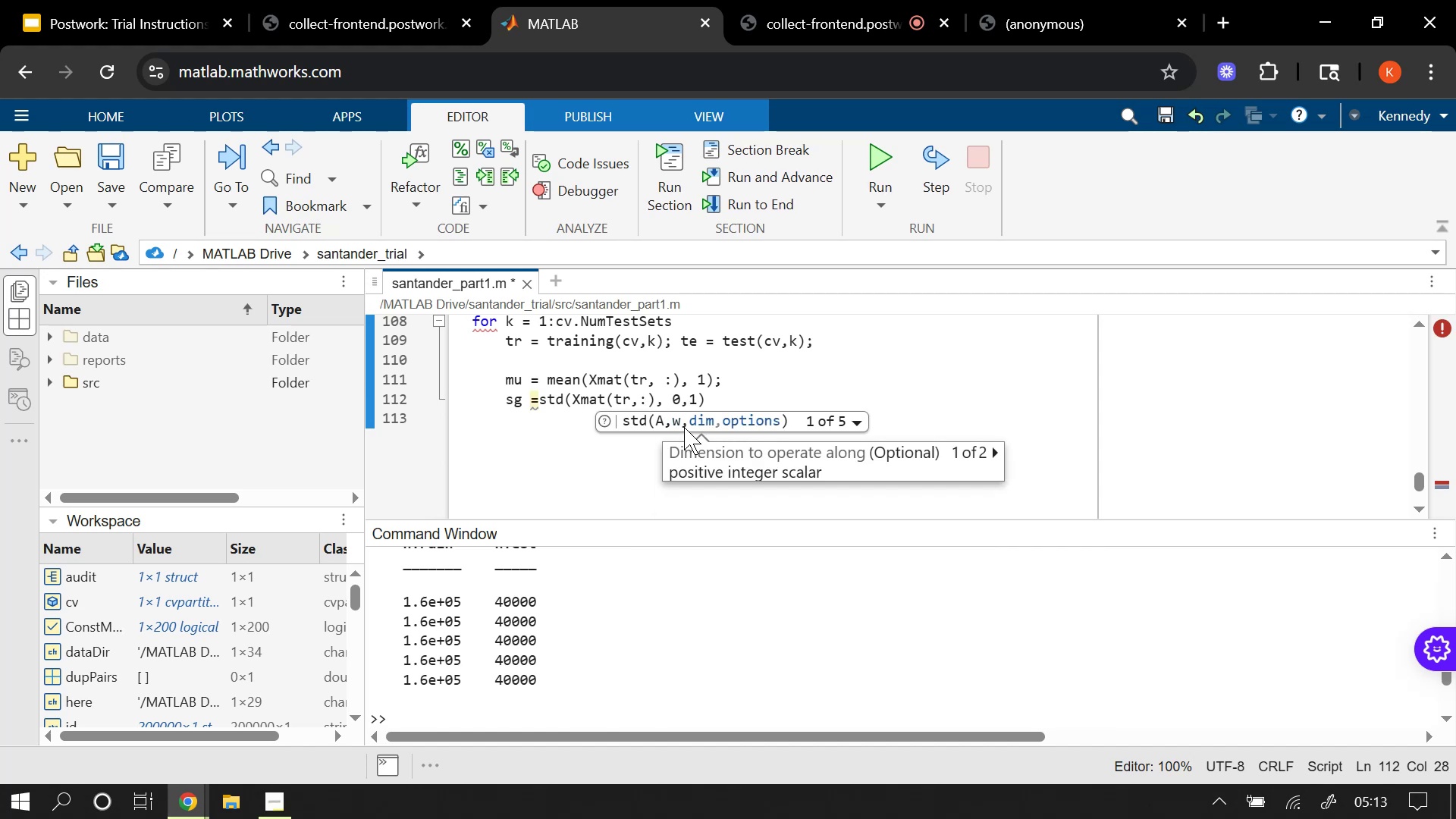 
key(ArrowRight)
 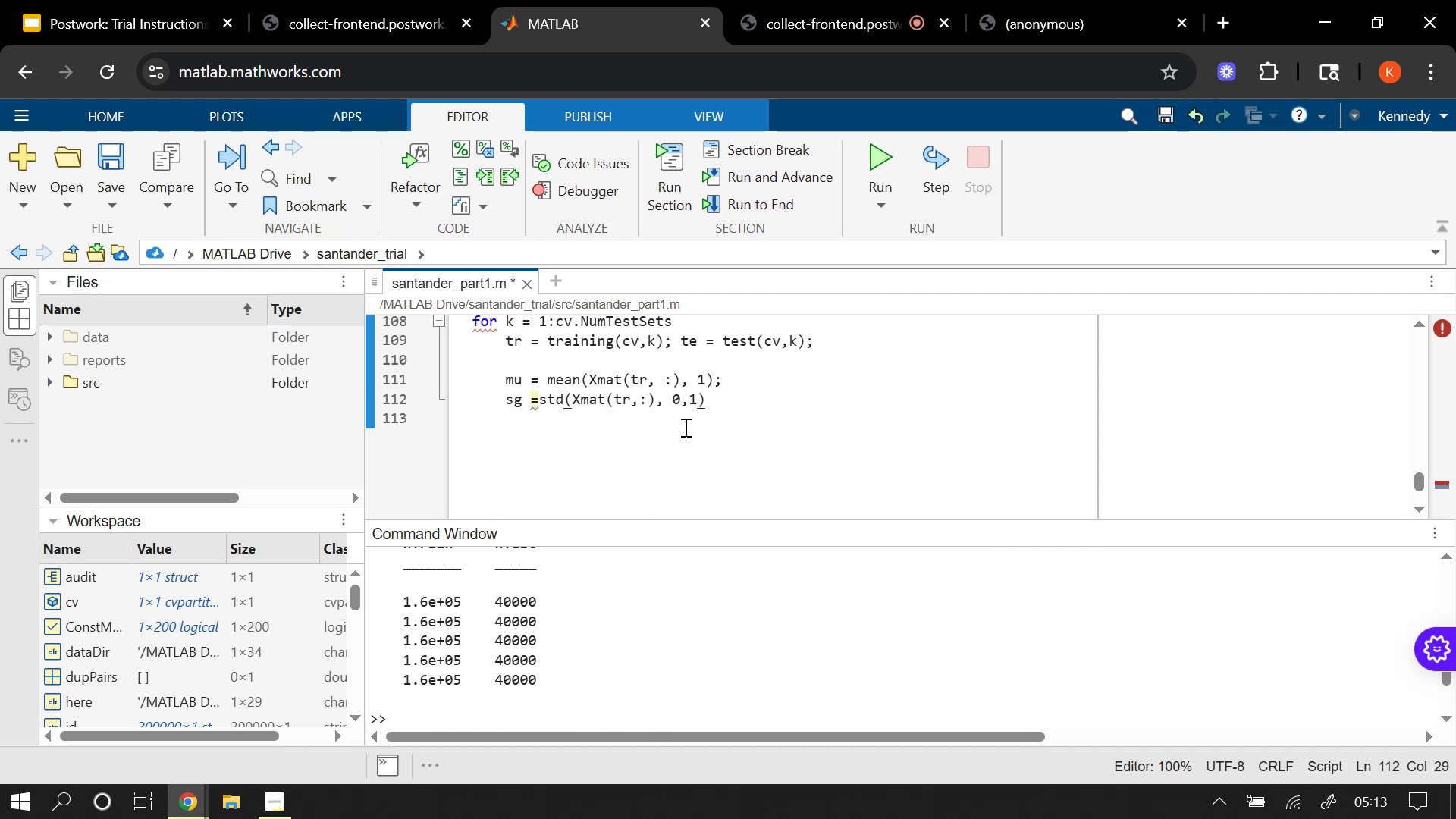 
key(Shift+ShiftRight)
 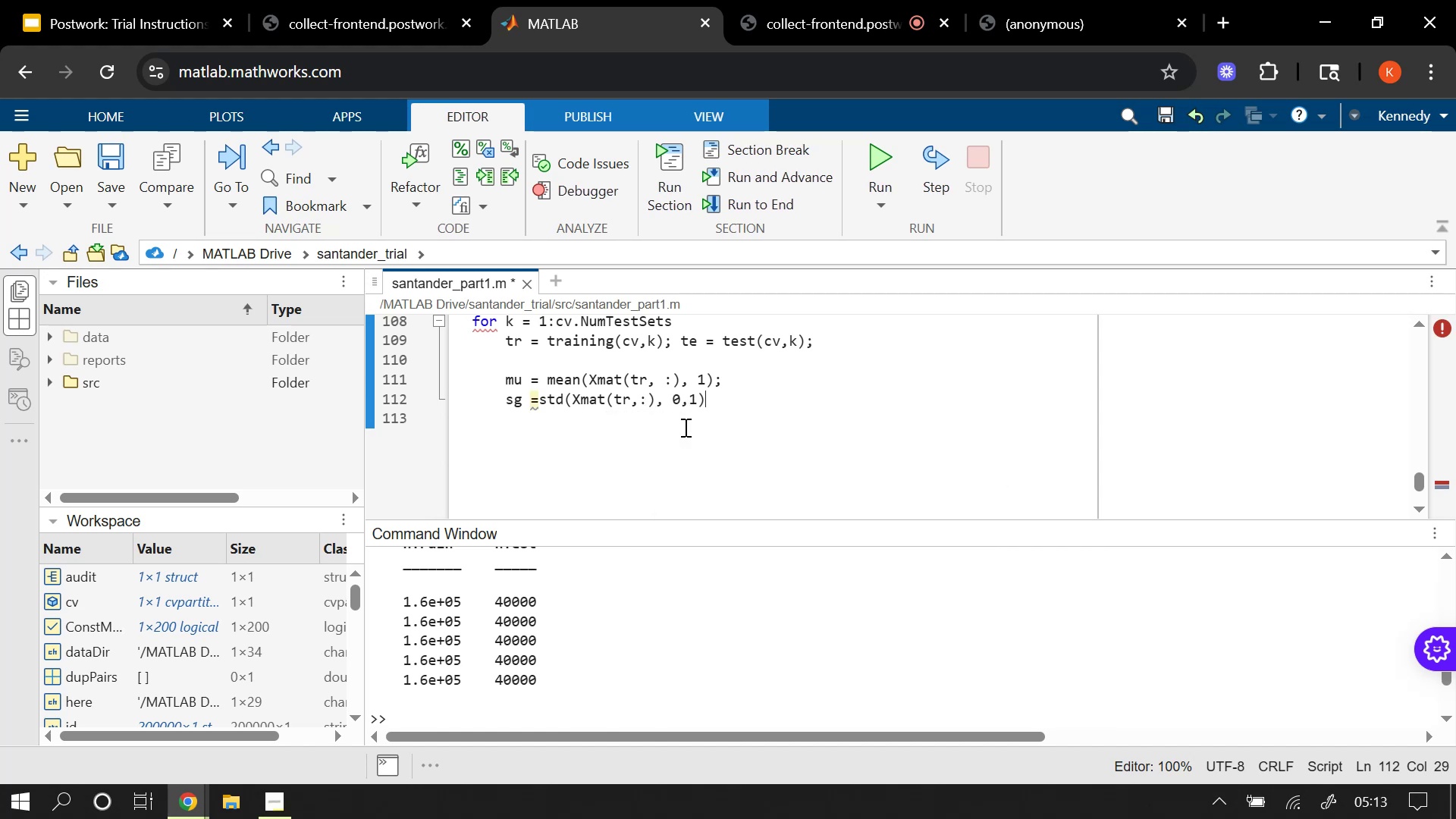 
key(Semicolon)
 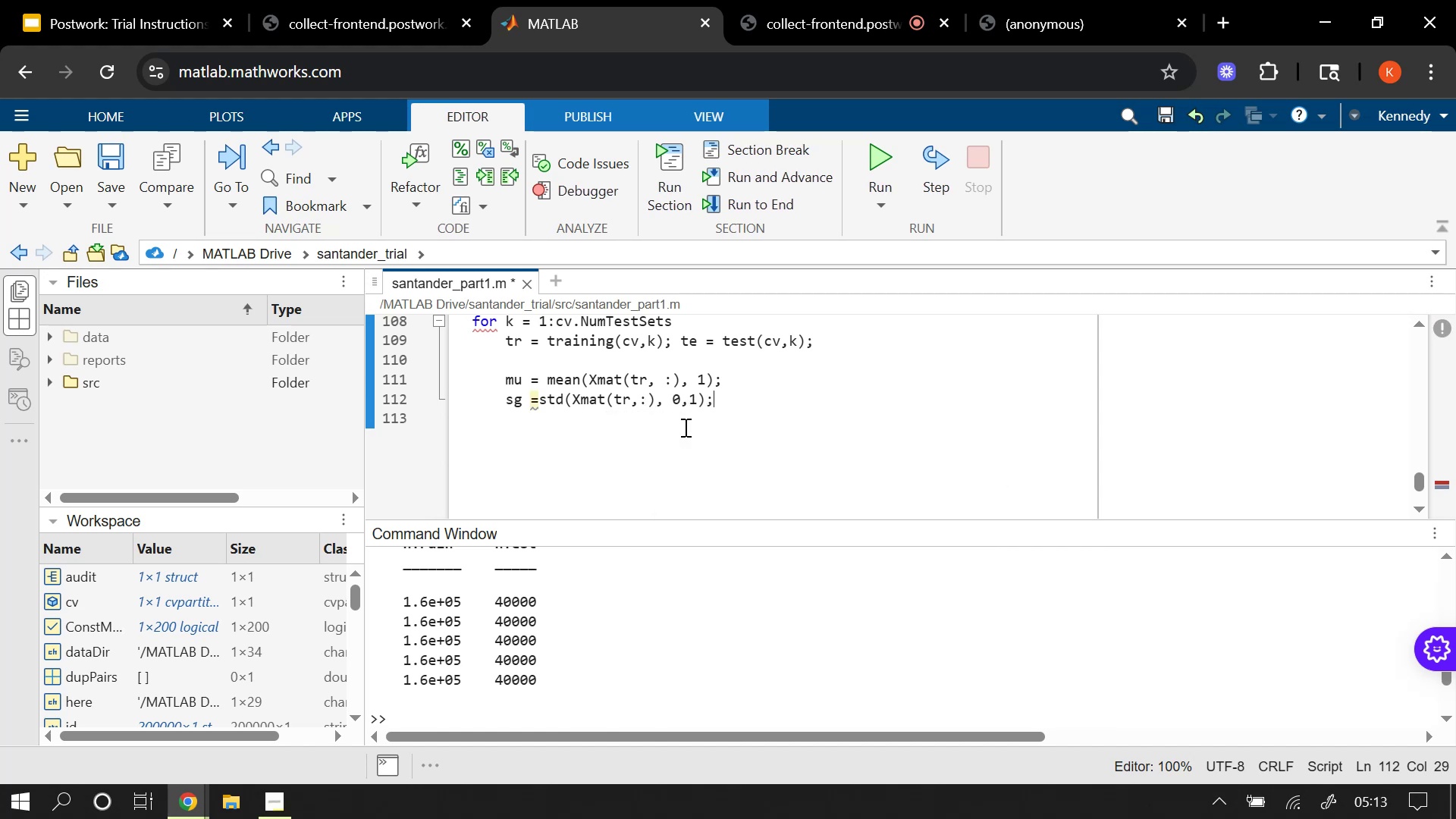 
key(Enter)
 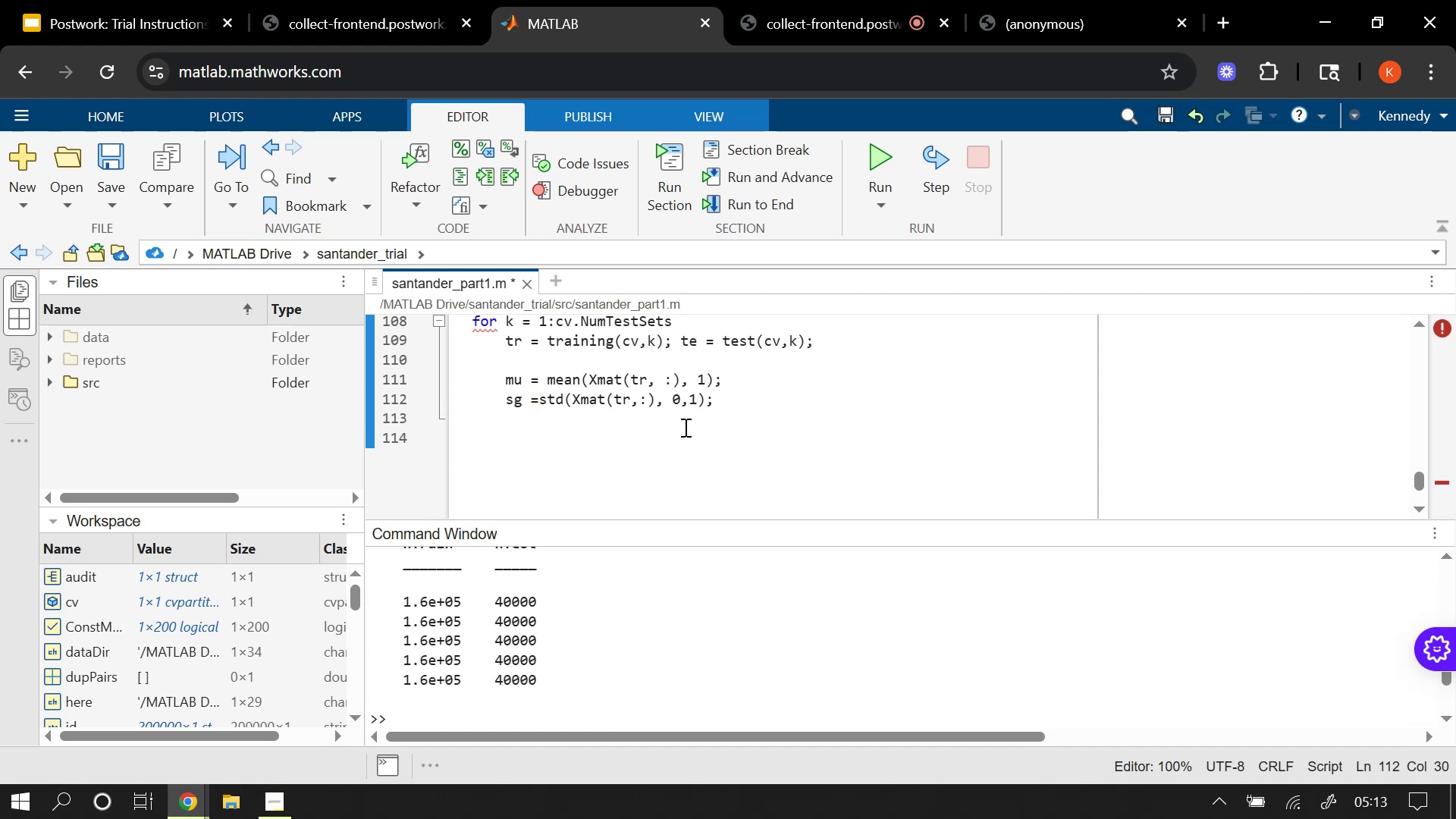 
type(sg(sg==0)
 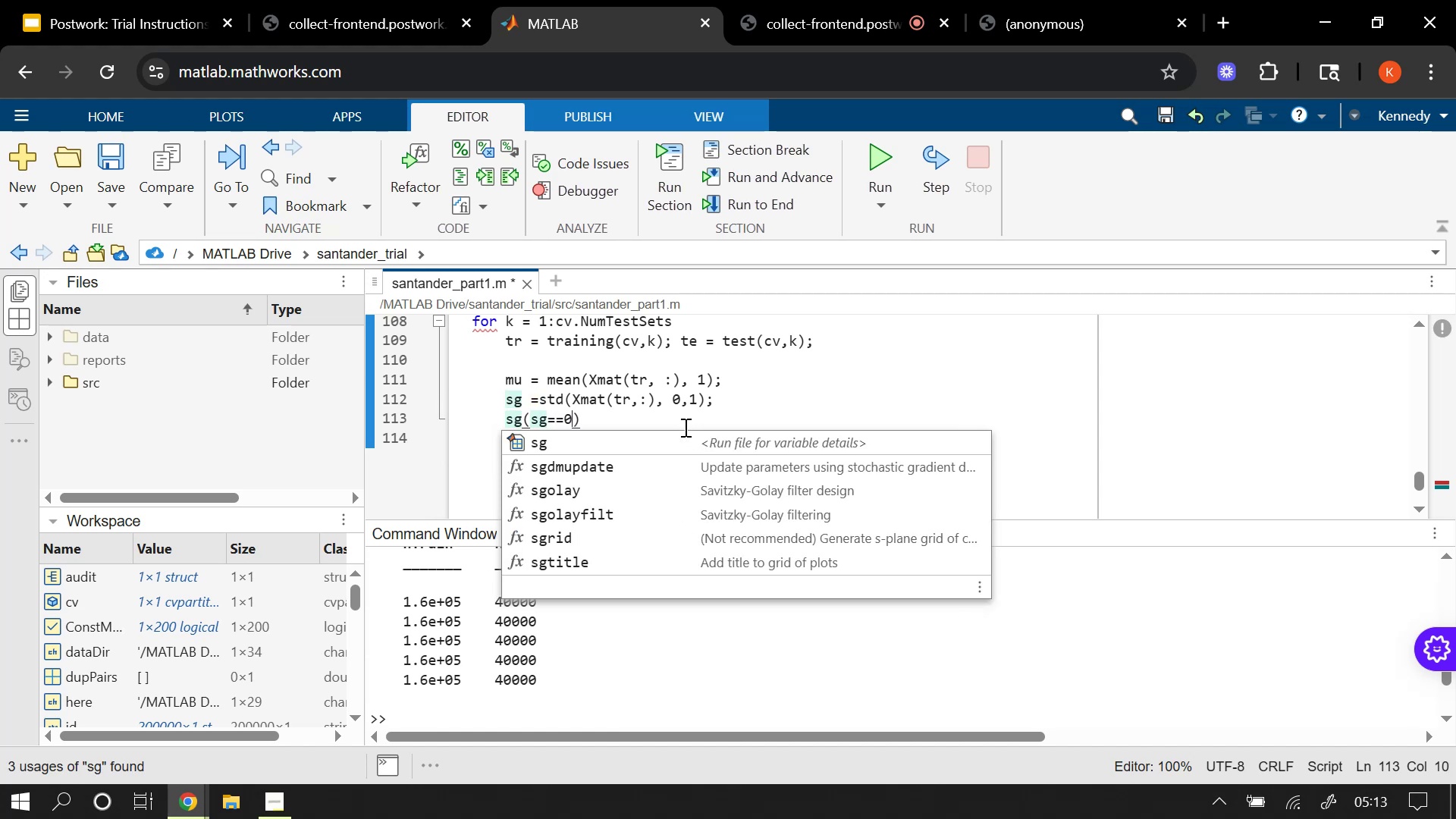 
key(ArrowRight)
 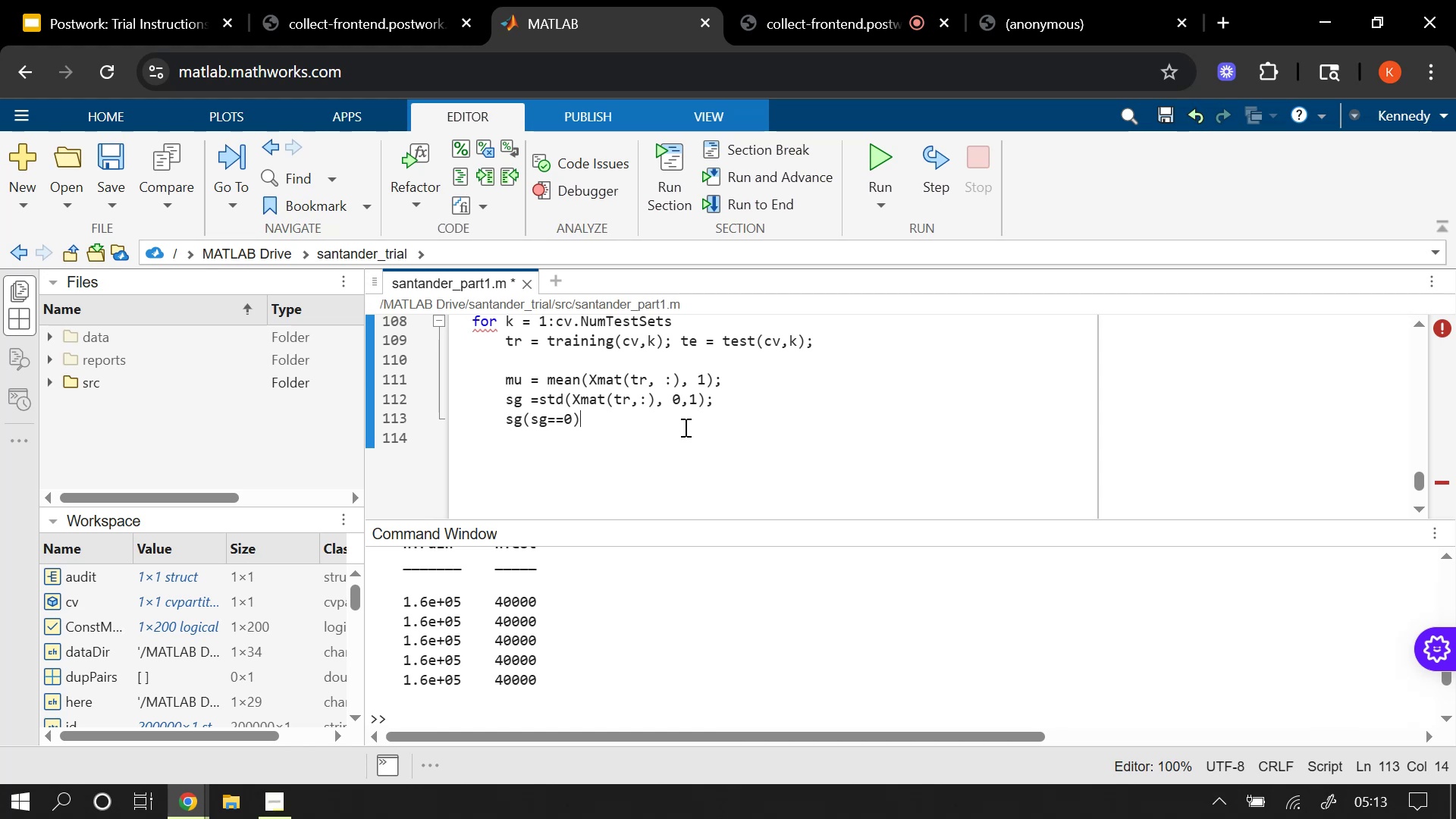 
wait(5.68)
 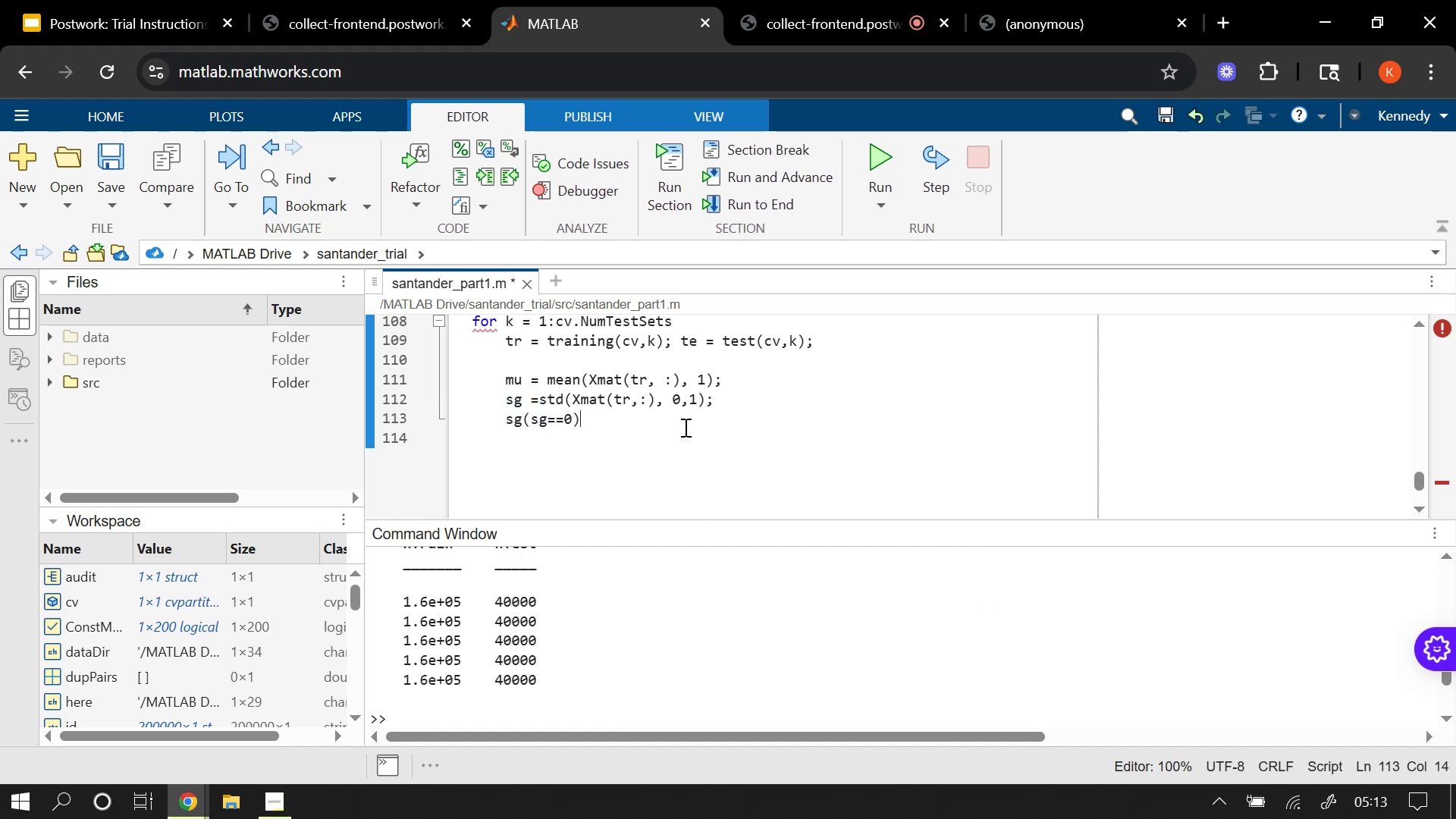 
key(Equal)
 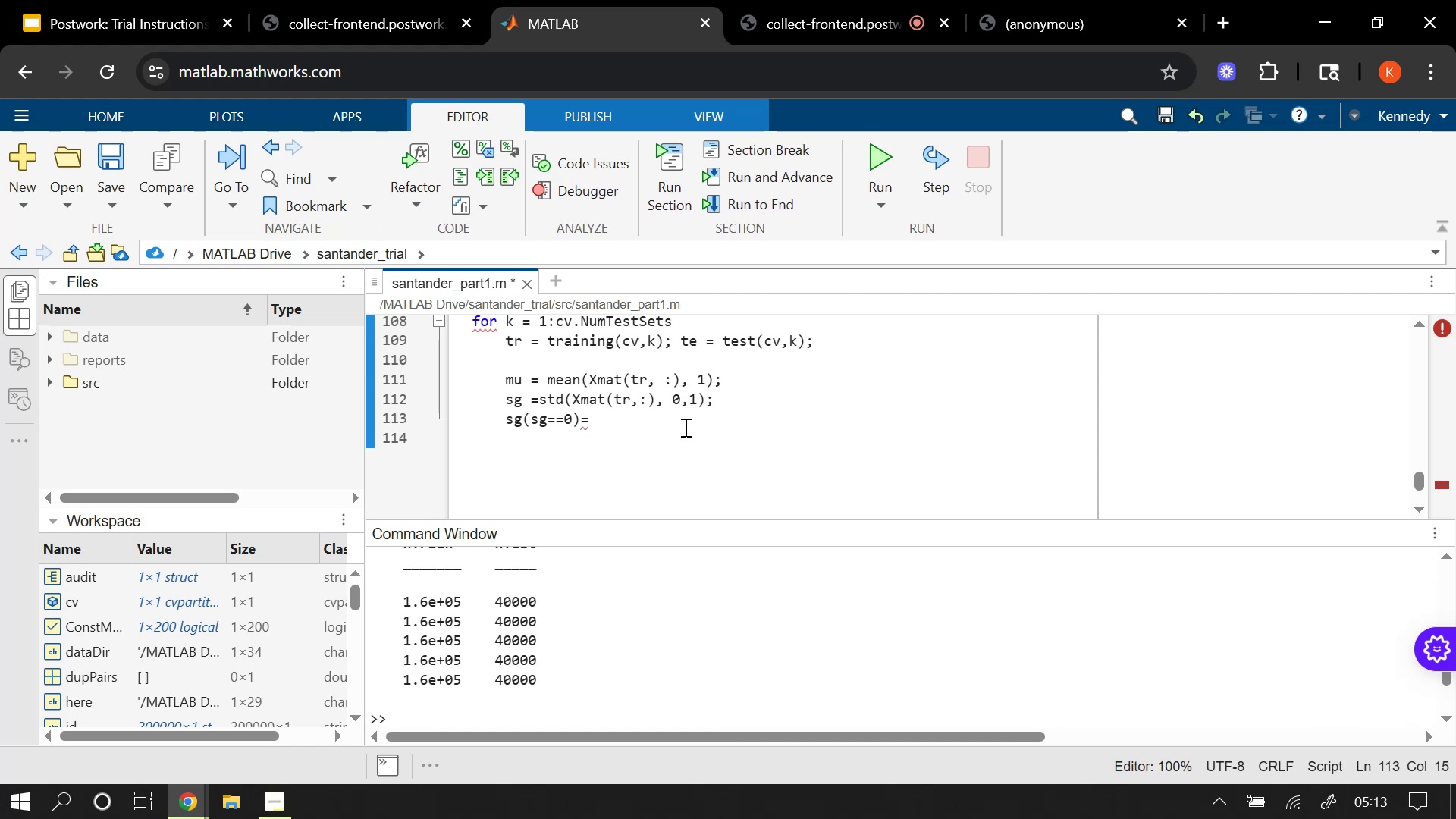 
key(1)
 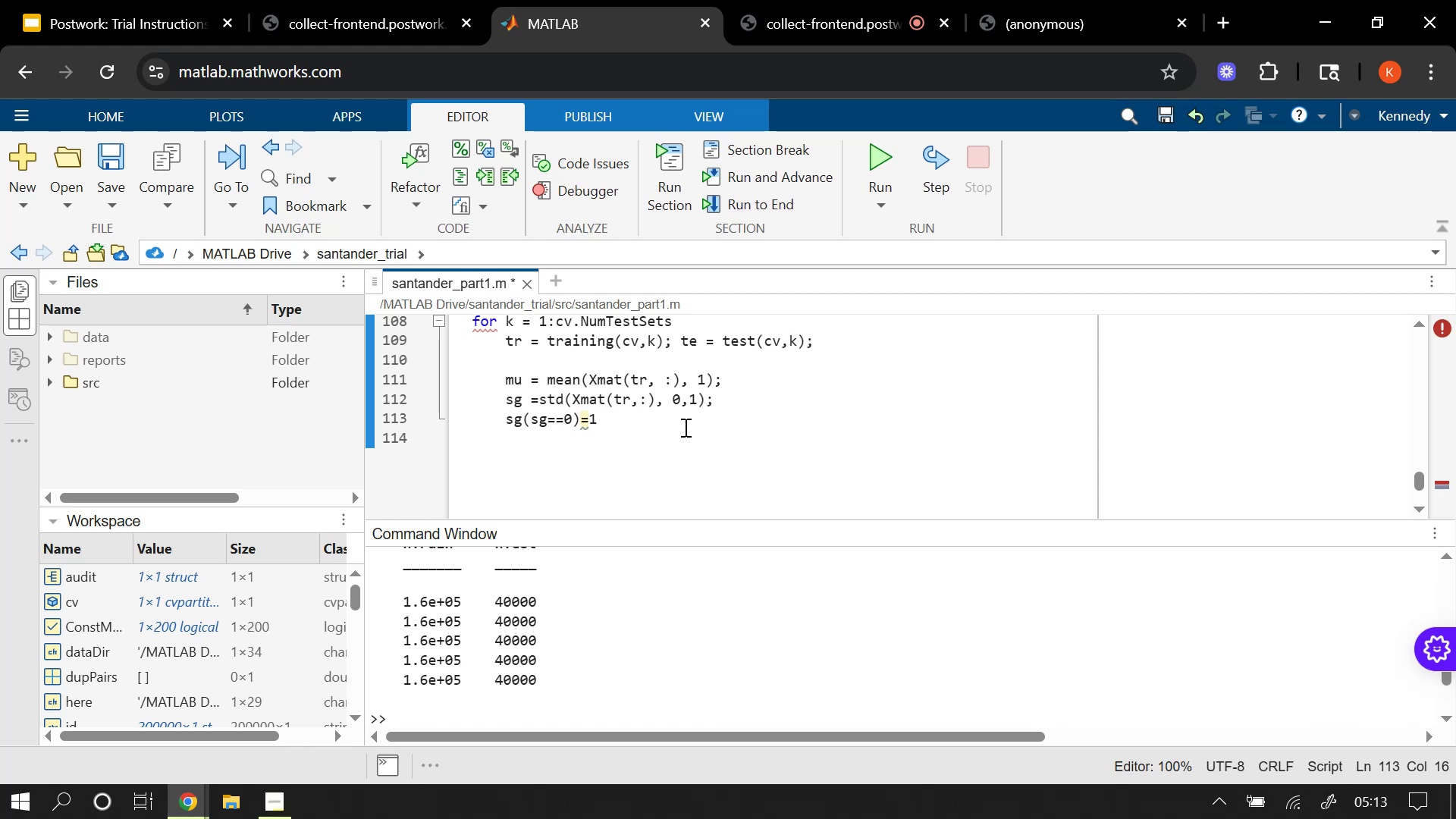 
key(Semicolon)
 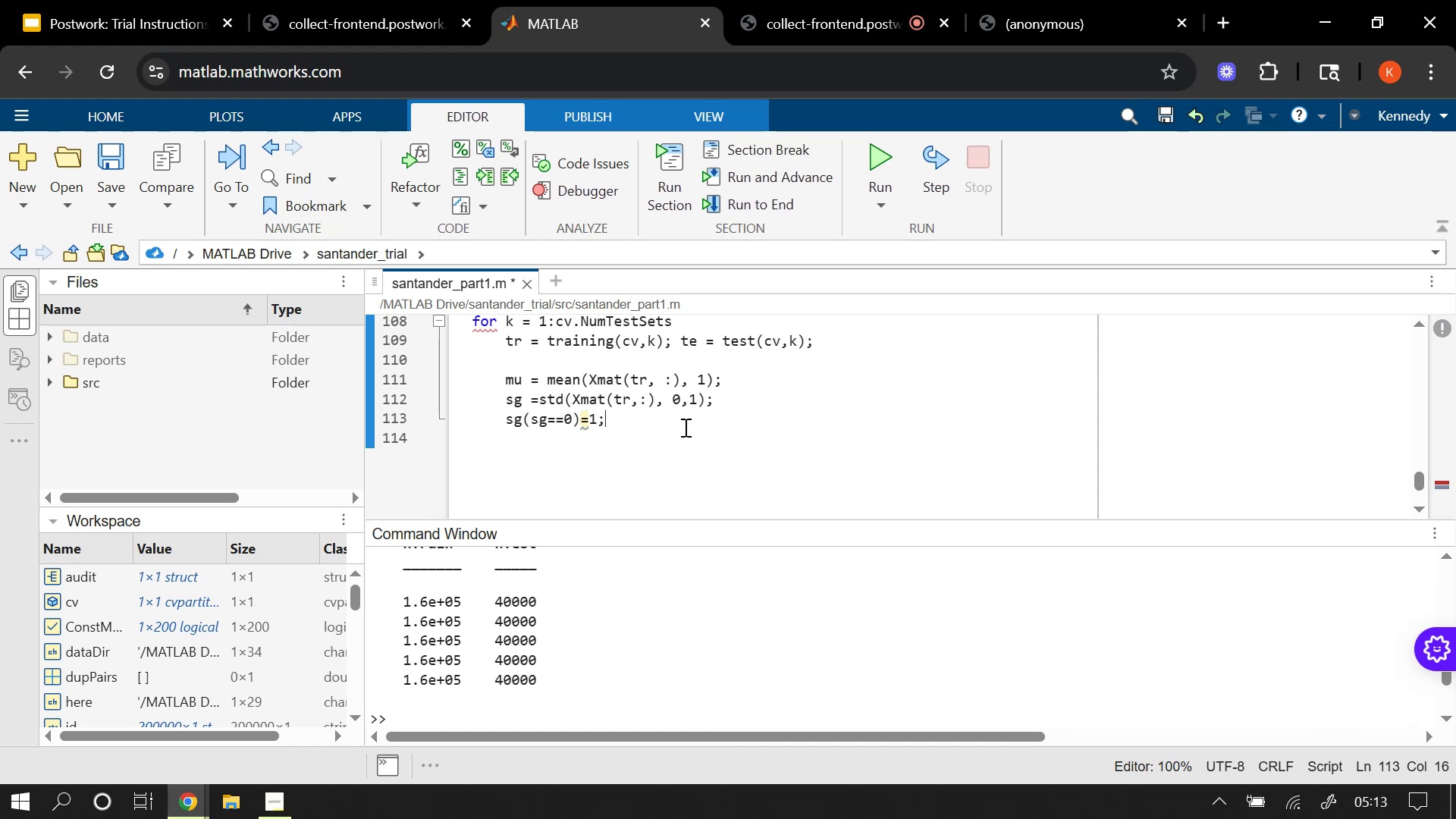 
key(Enter)
 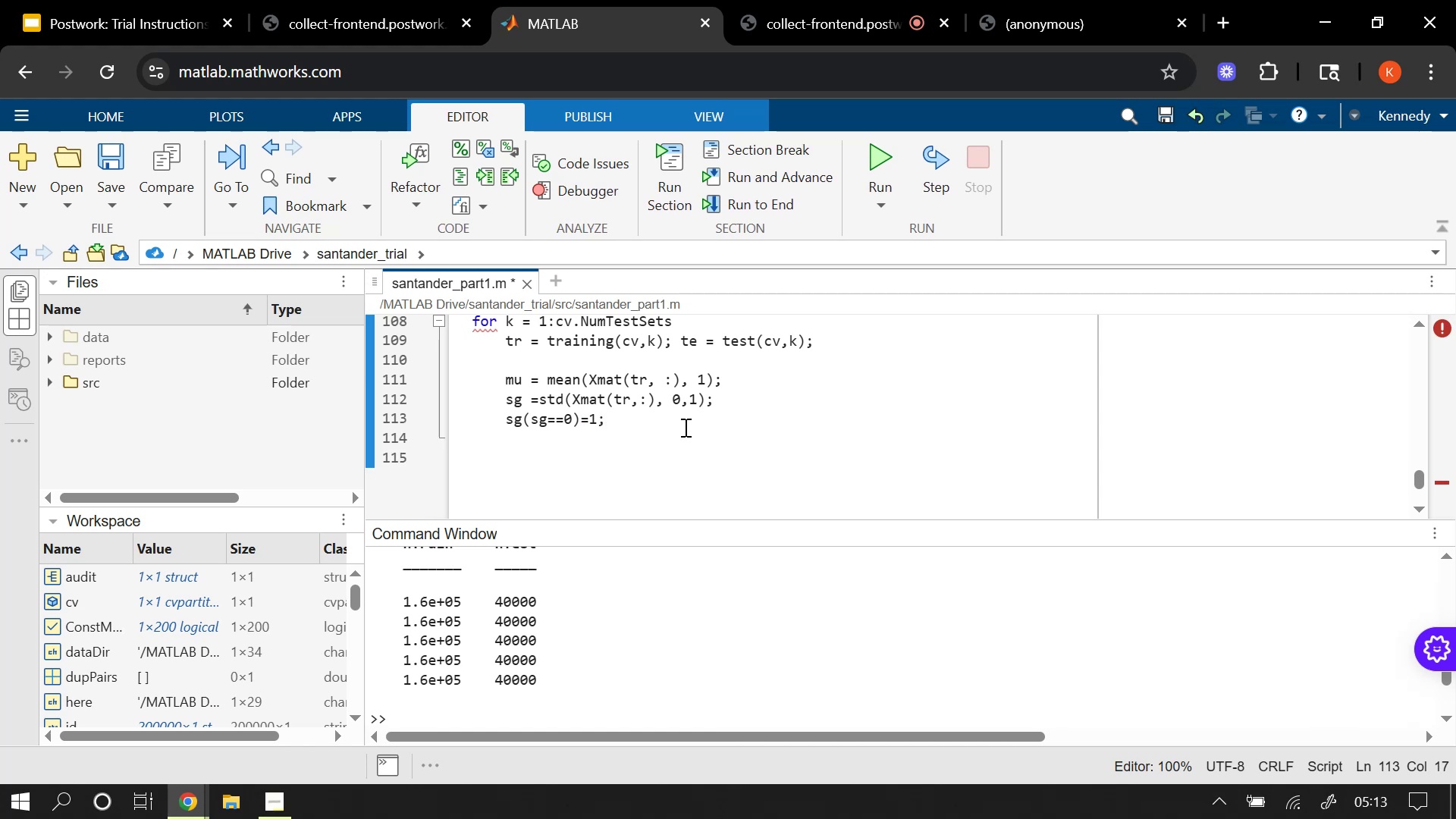 
key(Enter)
 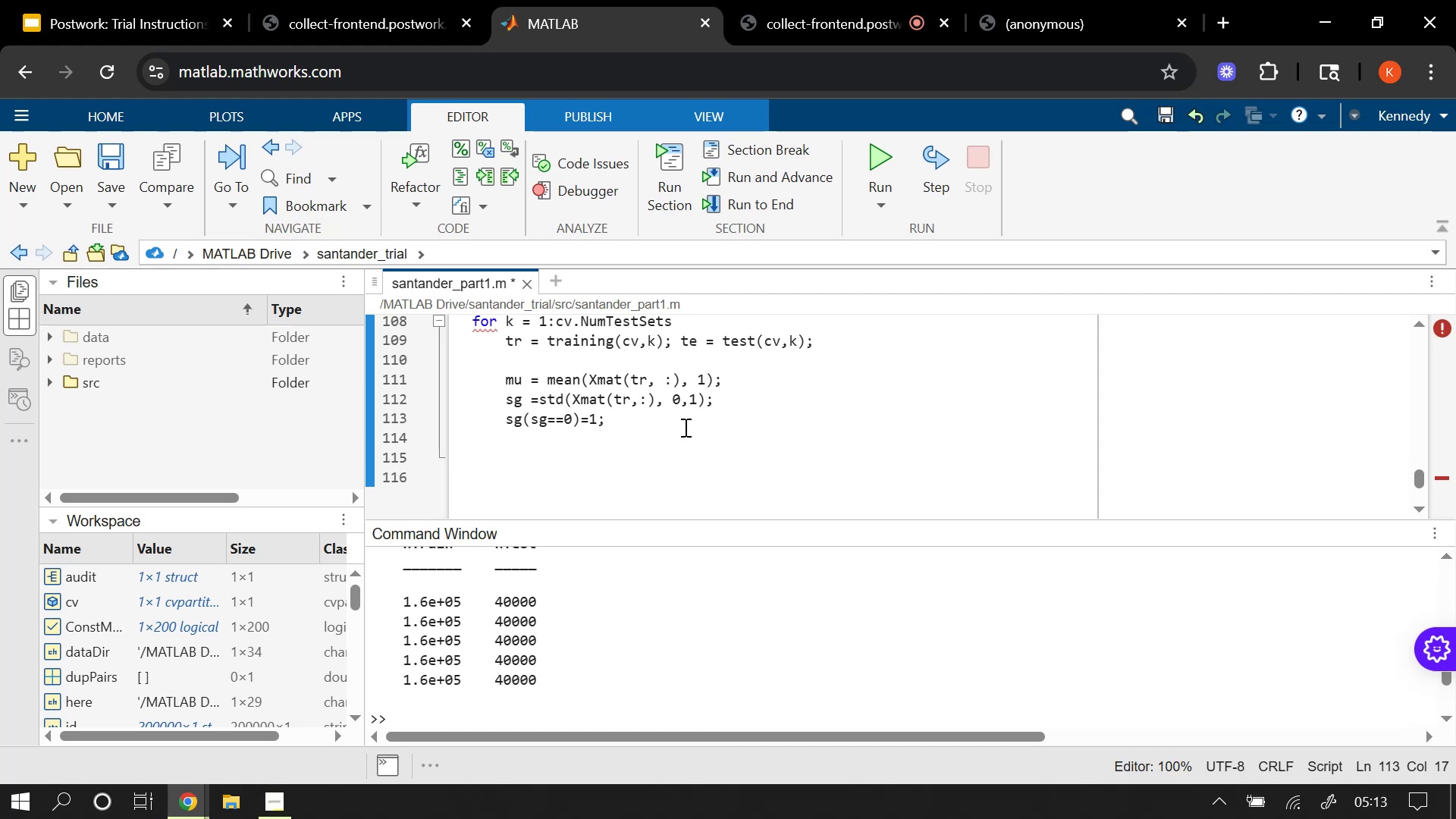 
type(Ztr)
 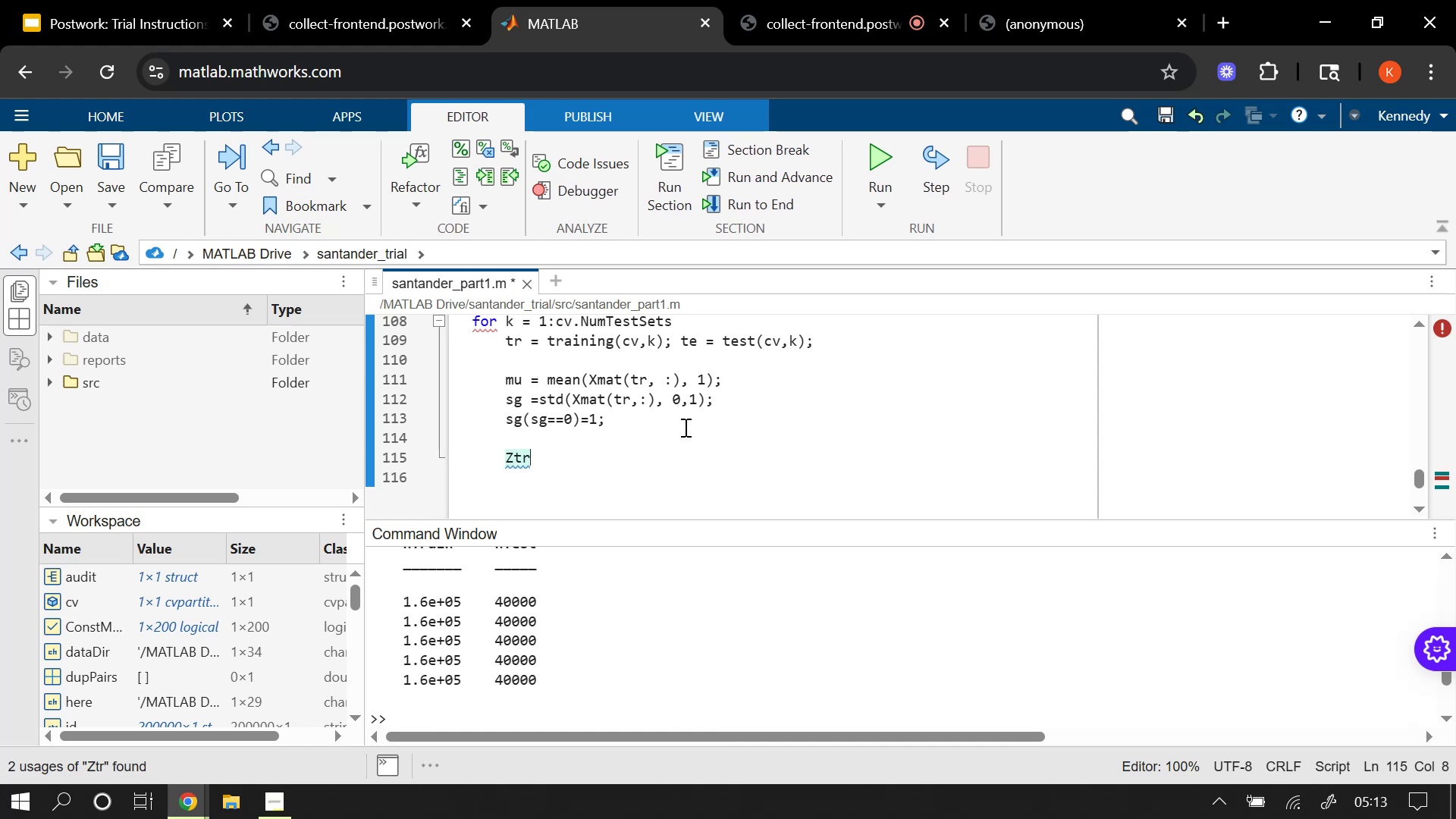 
key(Shift+ShiftRight)
 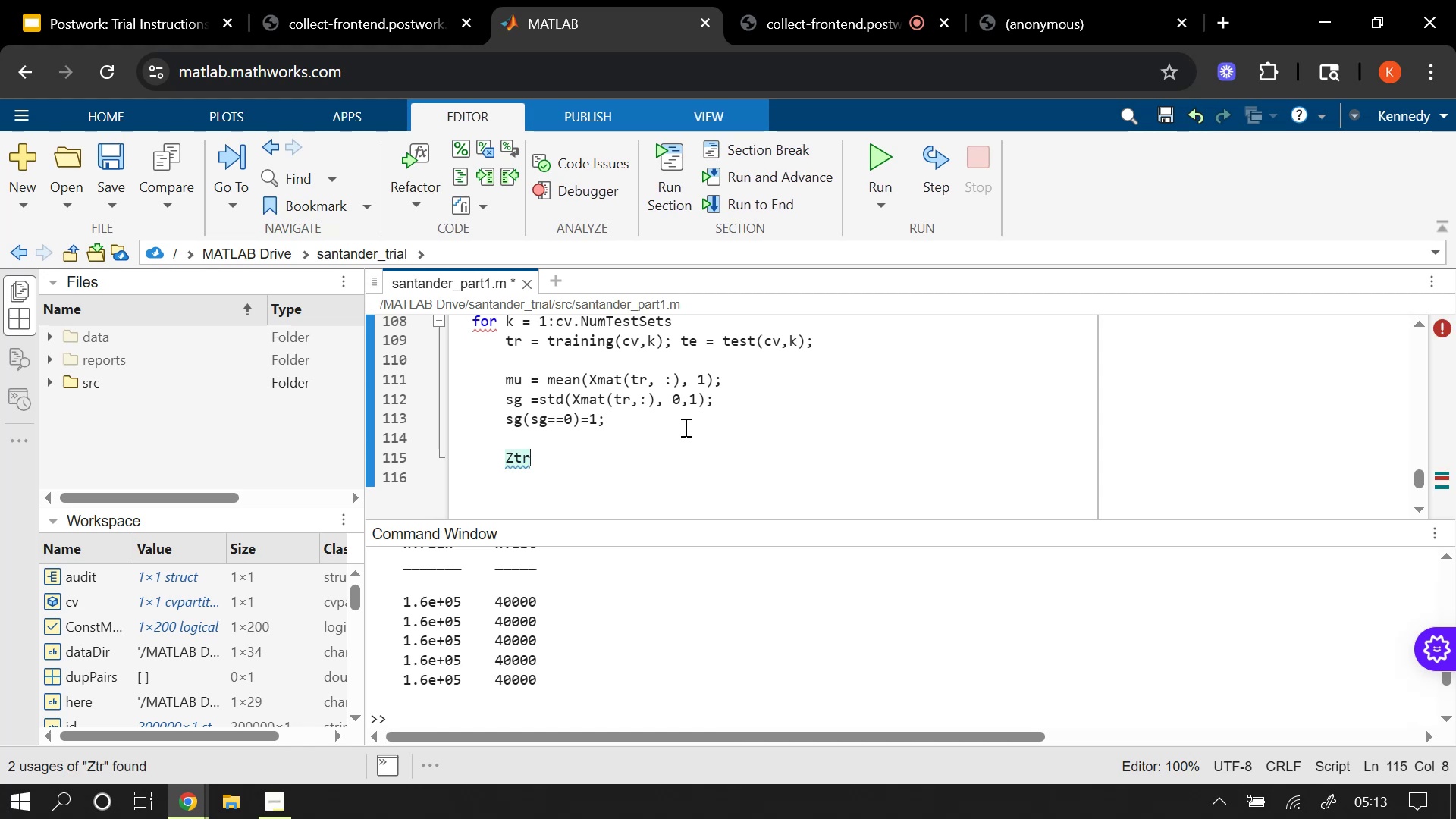 
key(Shift+BracketLeft)
 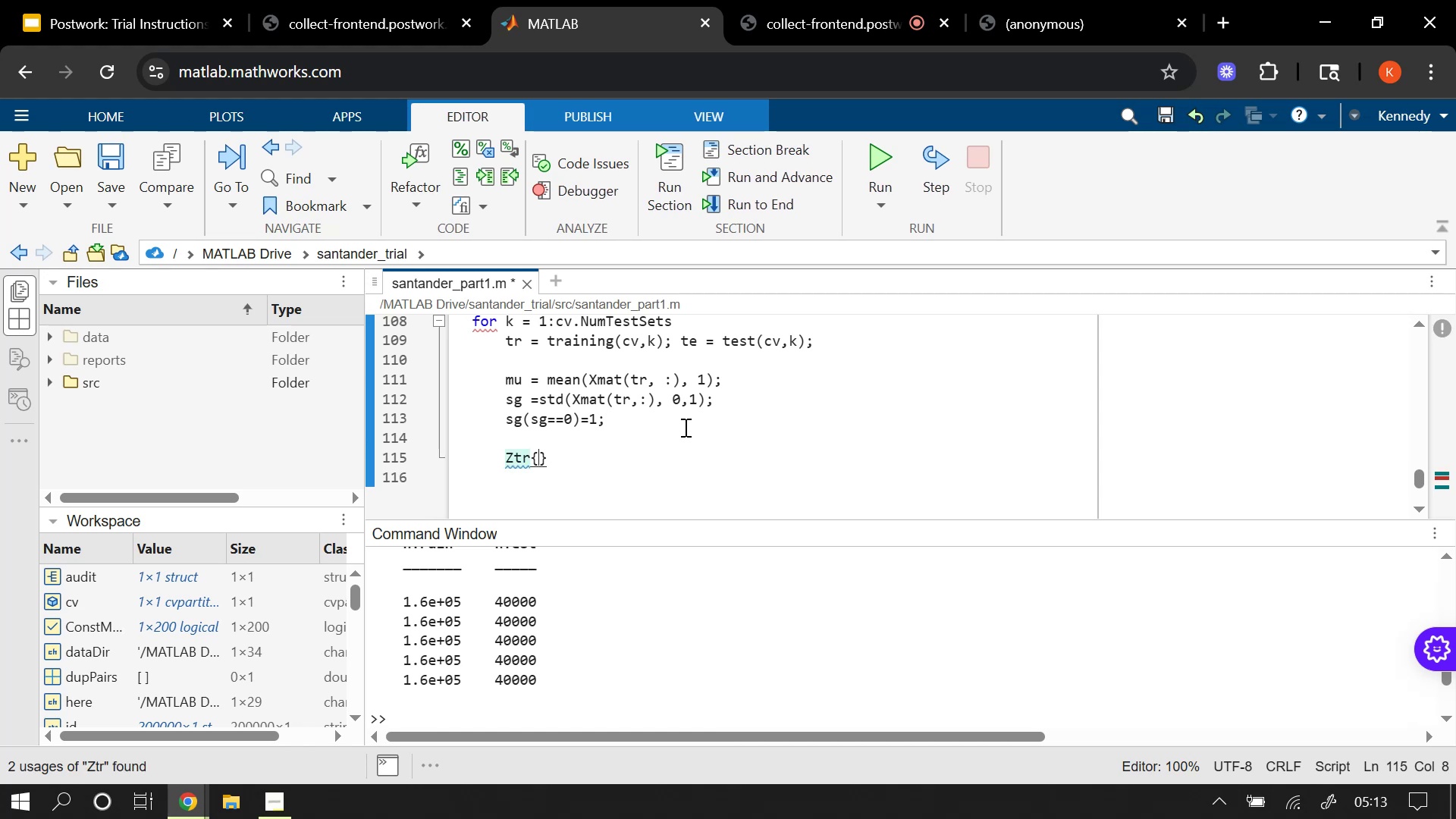 
key(K)
 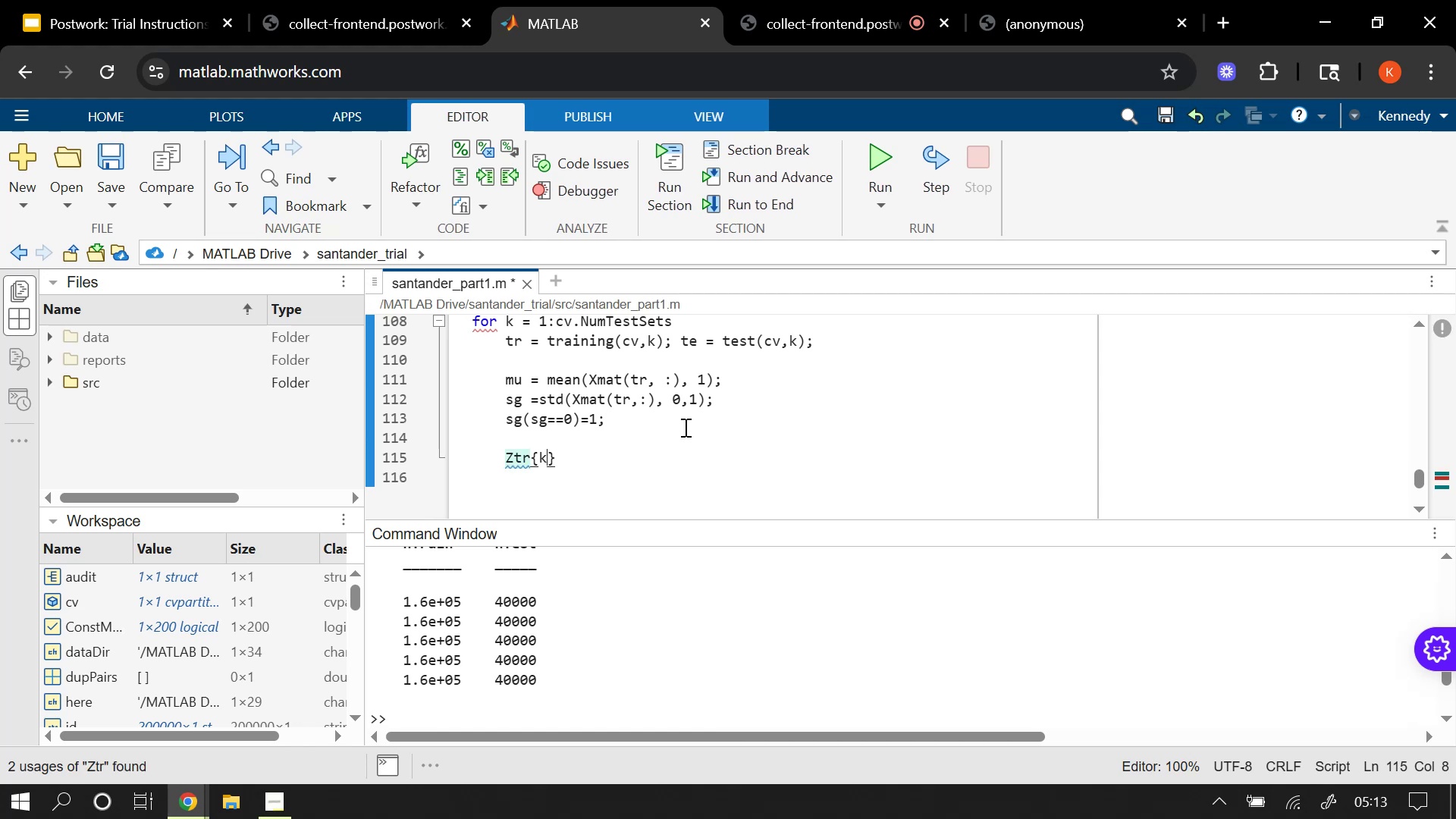 
key(ArrowRight)
 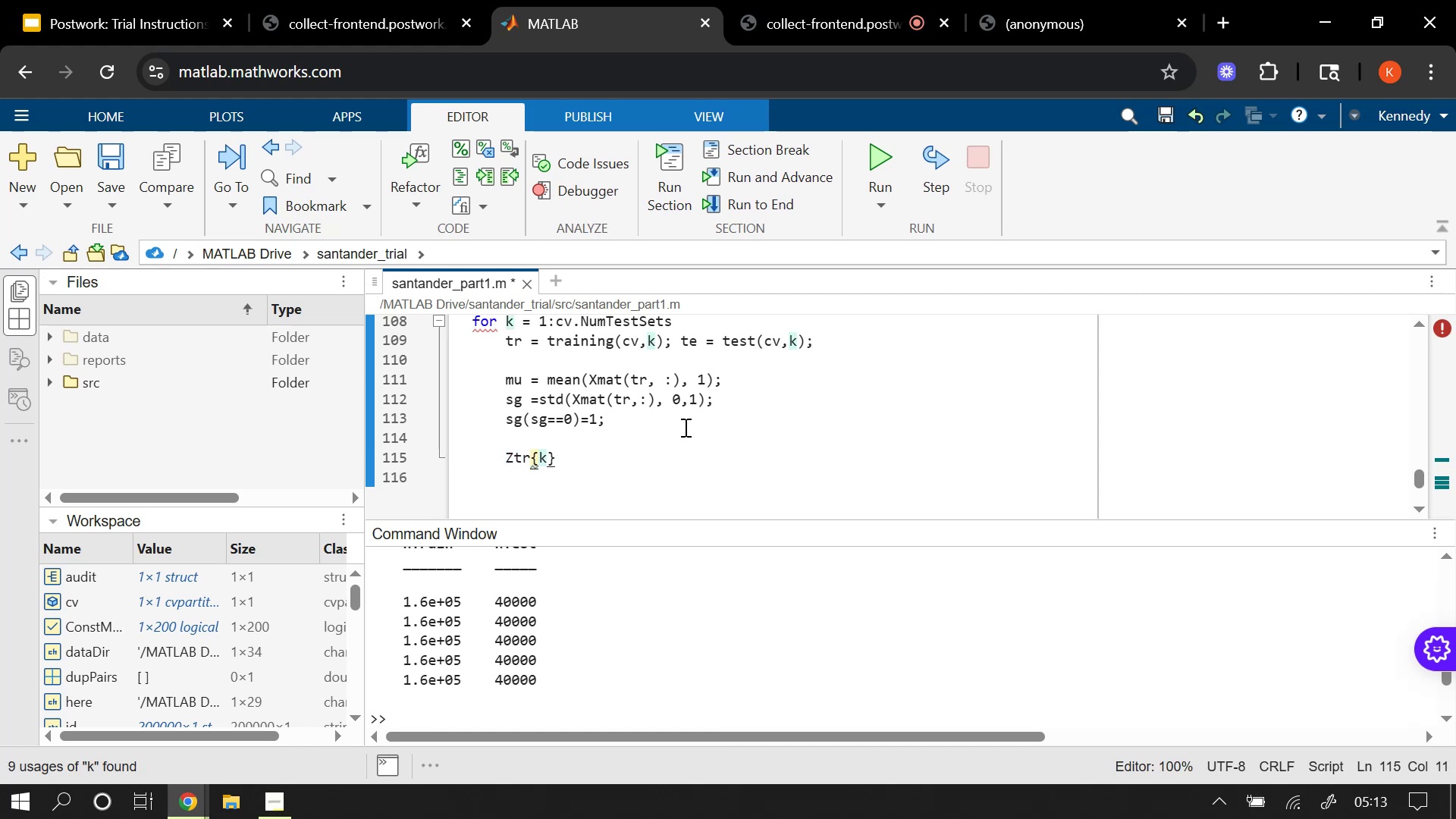 
type( = 9)
key(Backspace)
type())
key(Backspace)
type((C)
key(Backspace)
type(Xmat(tr, :)
 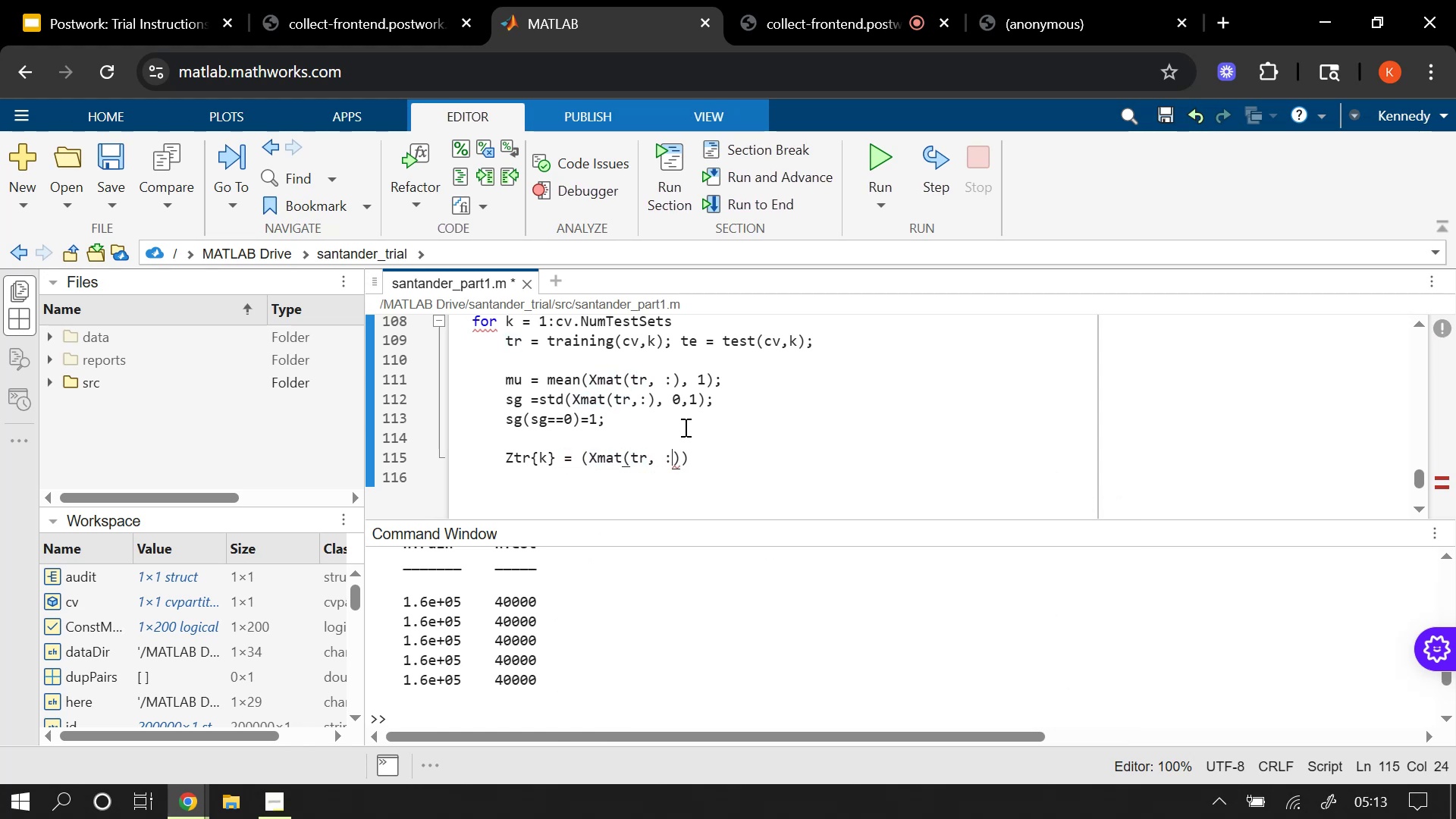 
key(ArrowRight)
 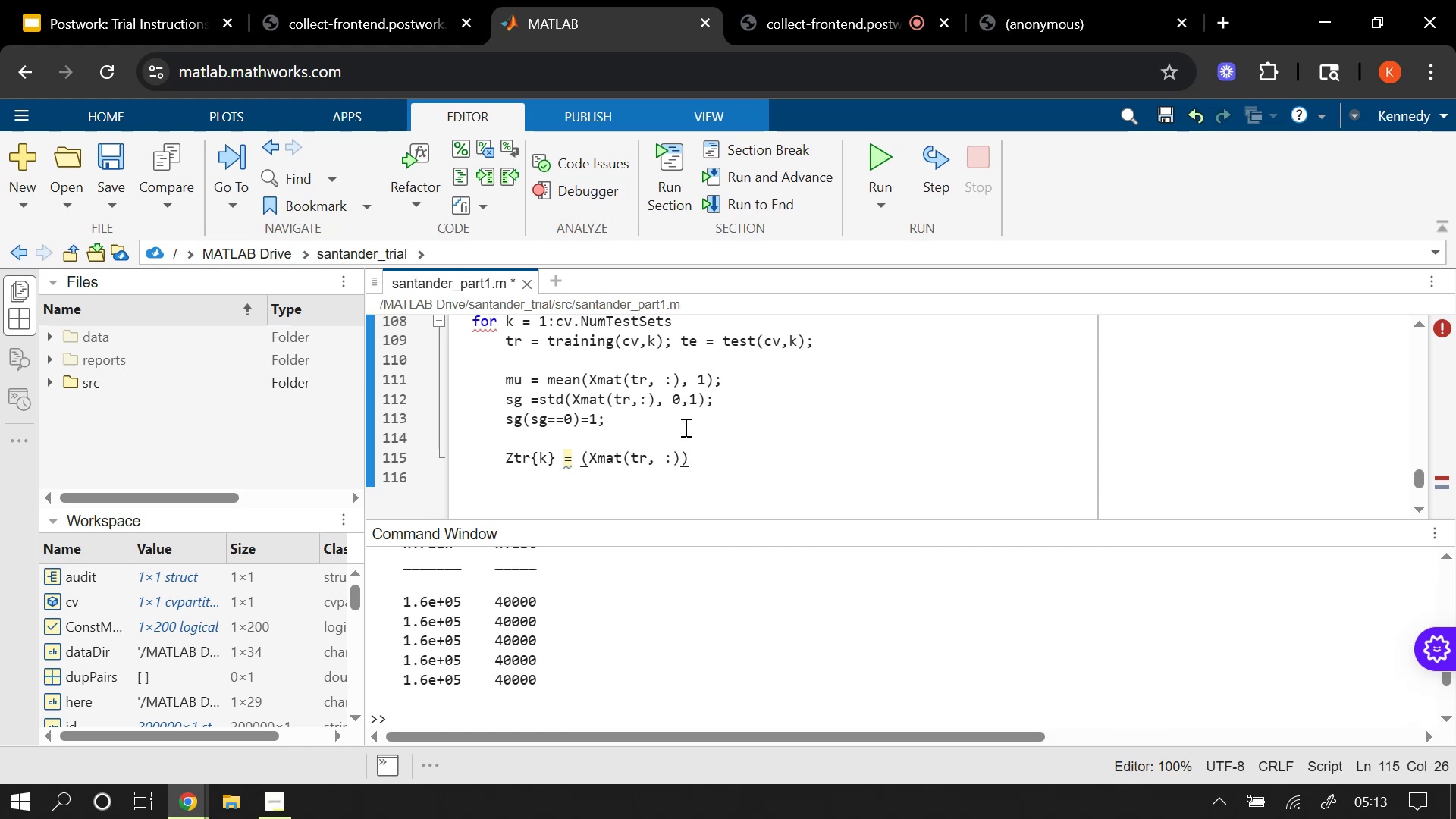 
type( - mu)
 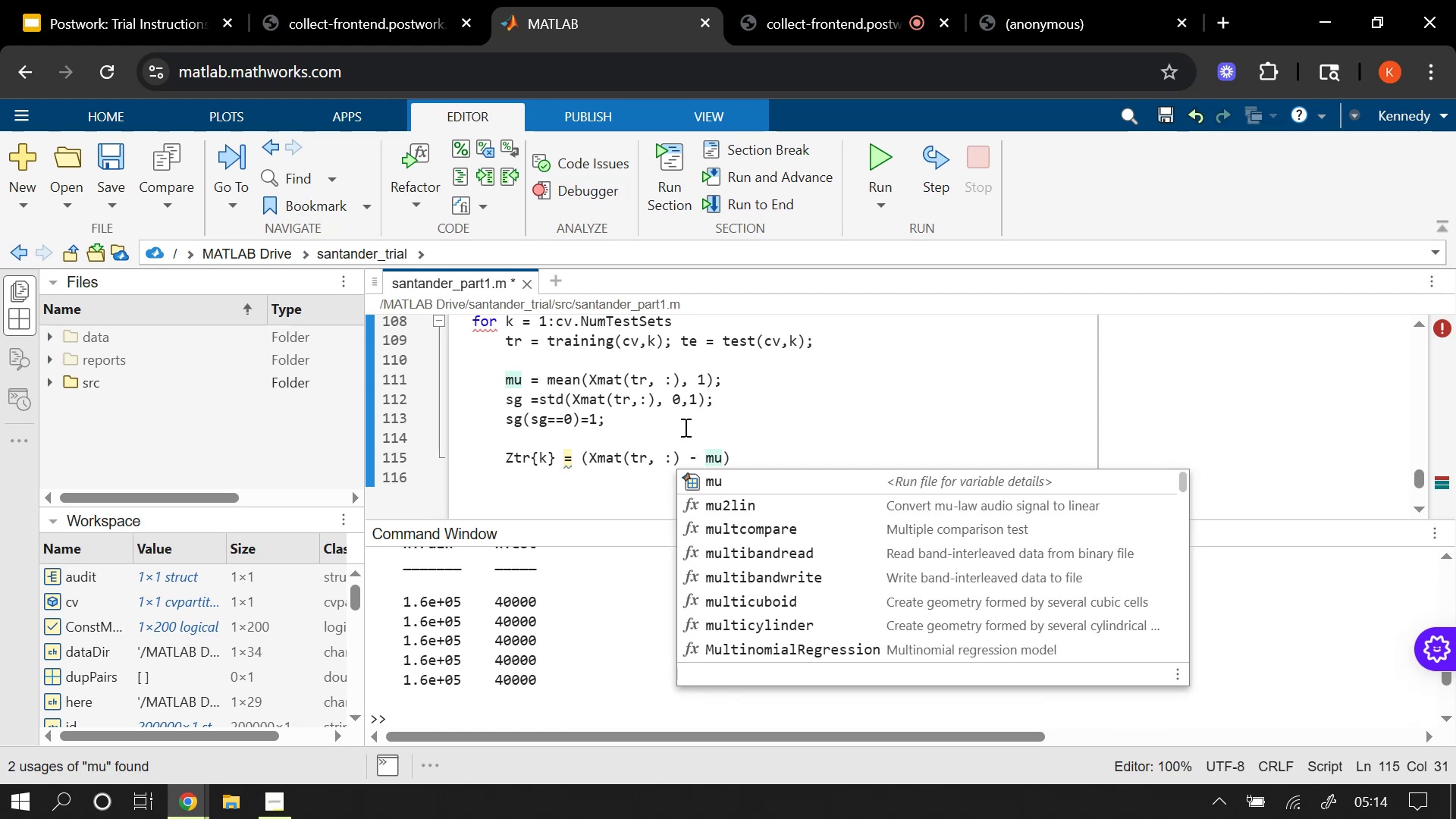 
key(ArrowRight)
 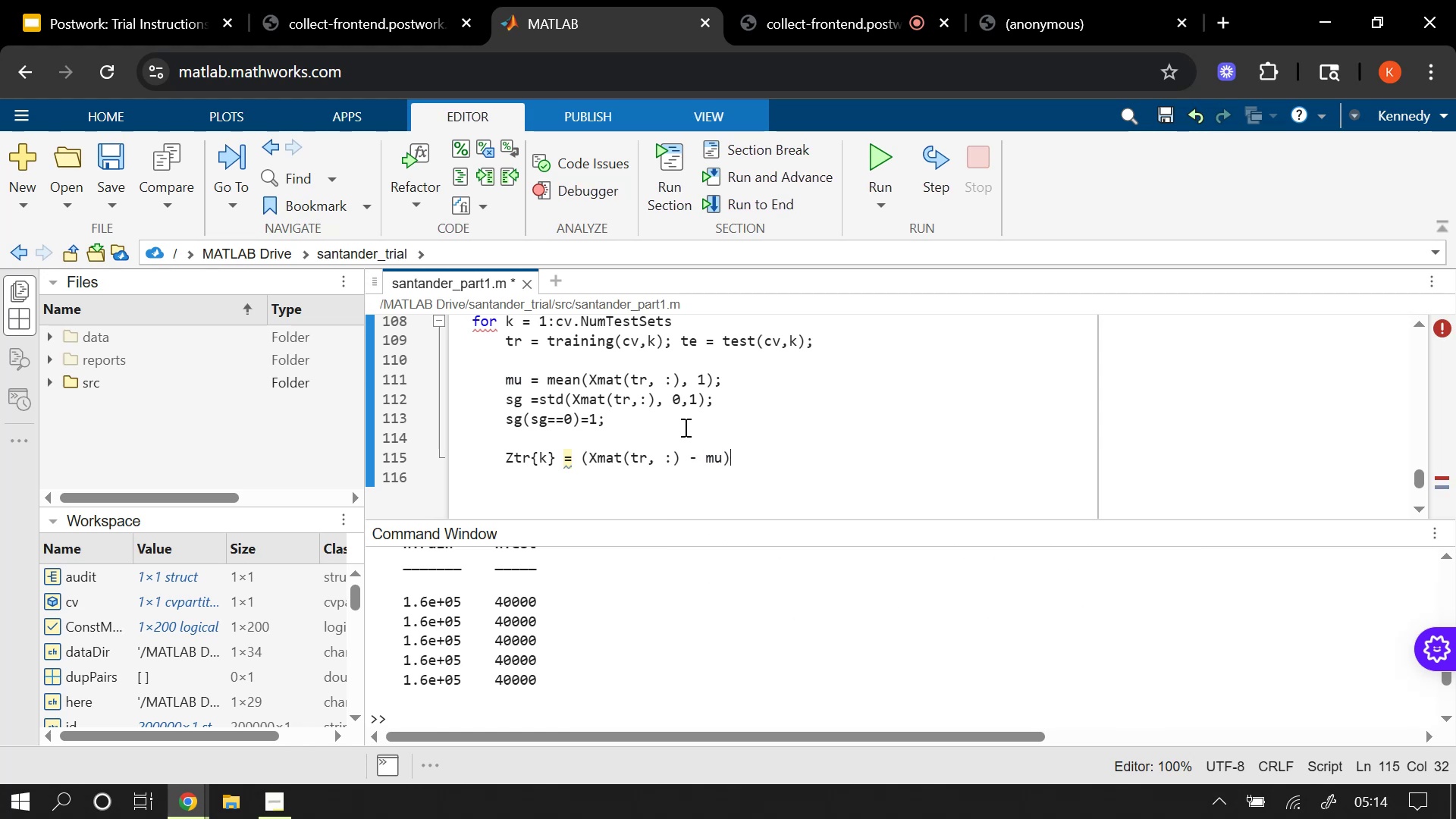 
type( /.)
key(Backspace)
key(Backspace)
type(./ sg;)
 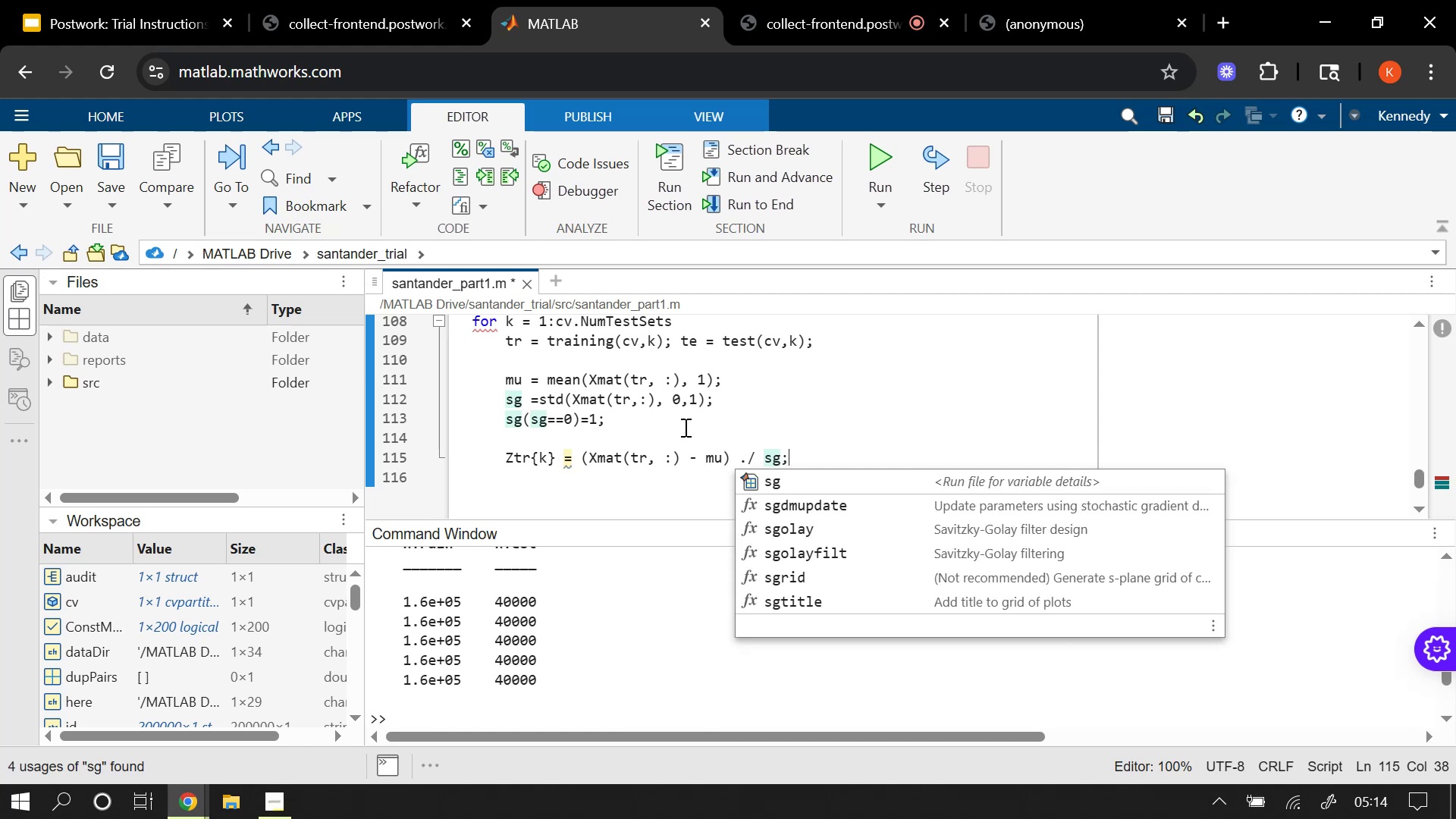 
key(Enter)
 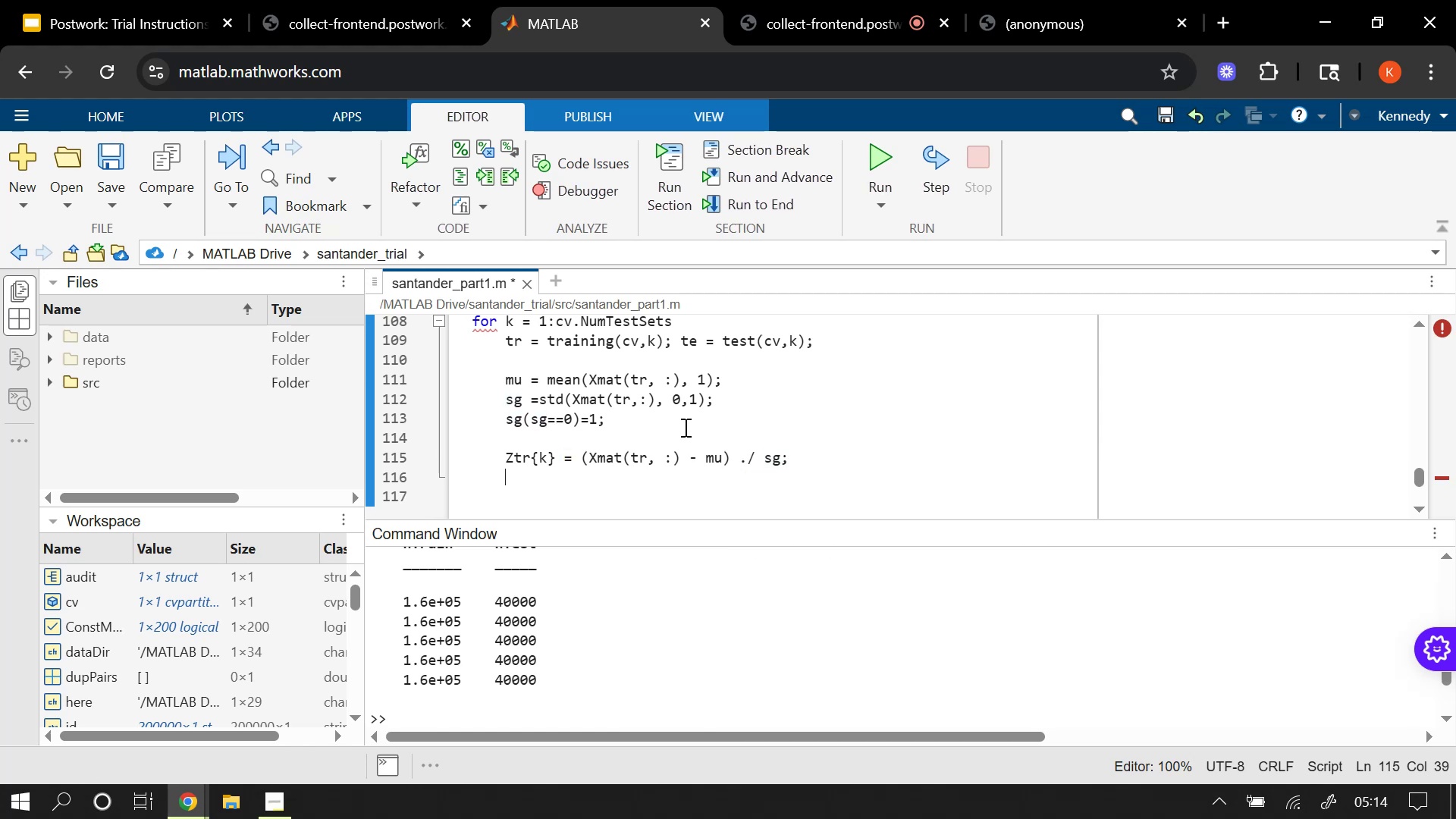 
type(Zte{k)
 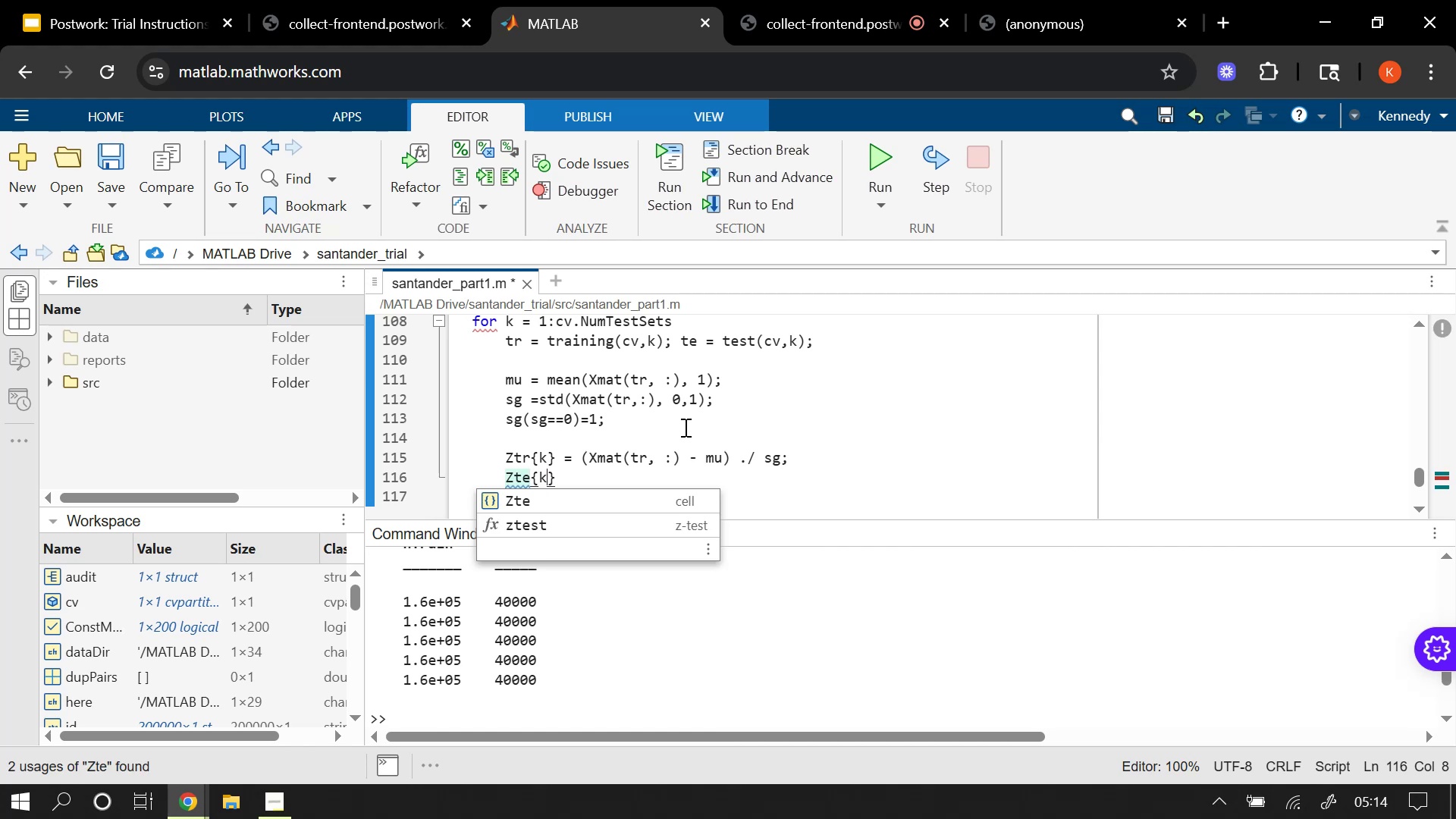 
key(ArrowRight)
 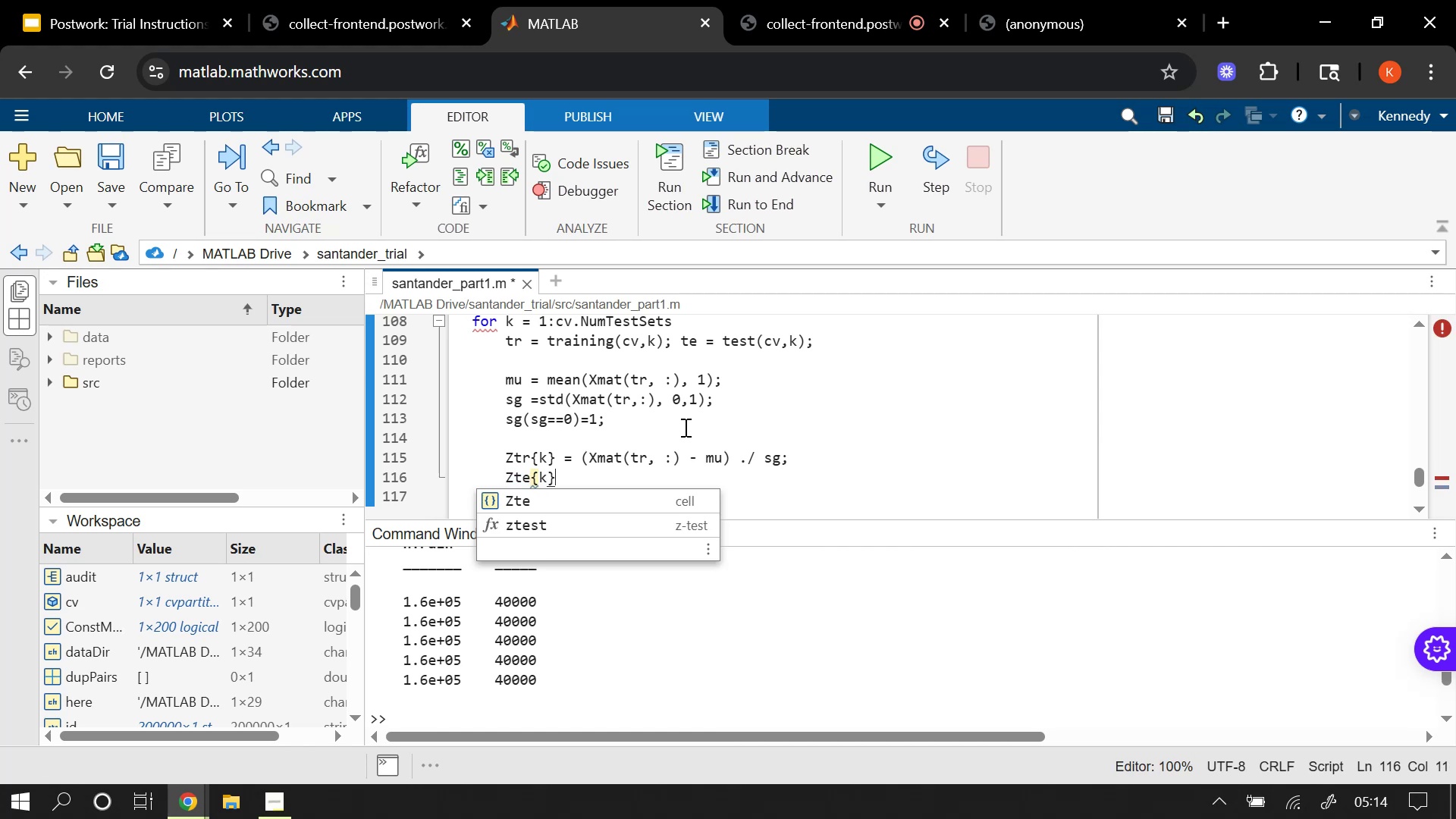 
type( = (Xmat(te, :)
 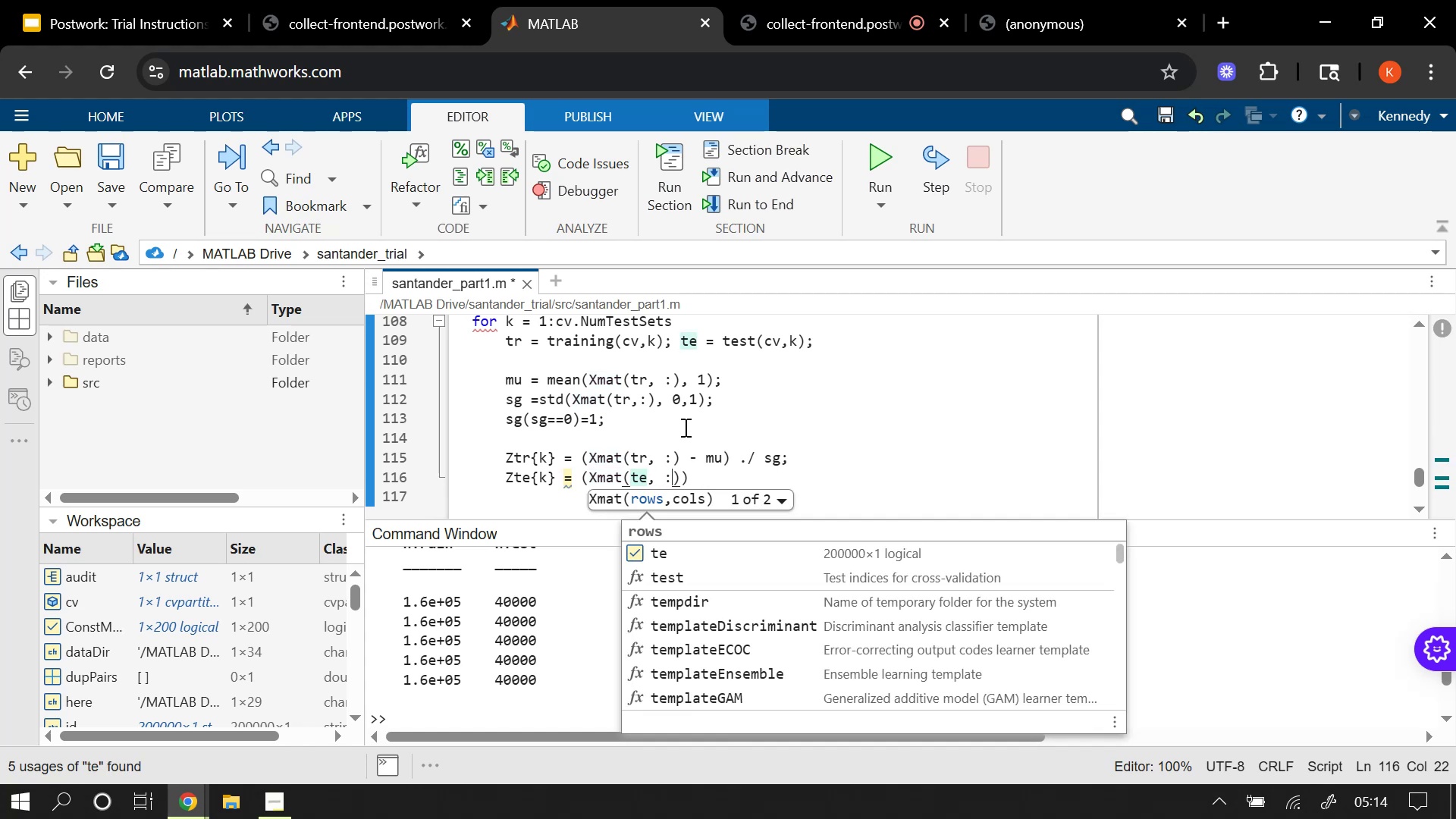 
key(ArrowRight)
 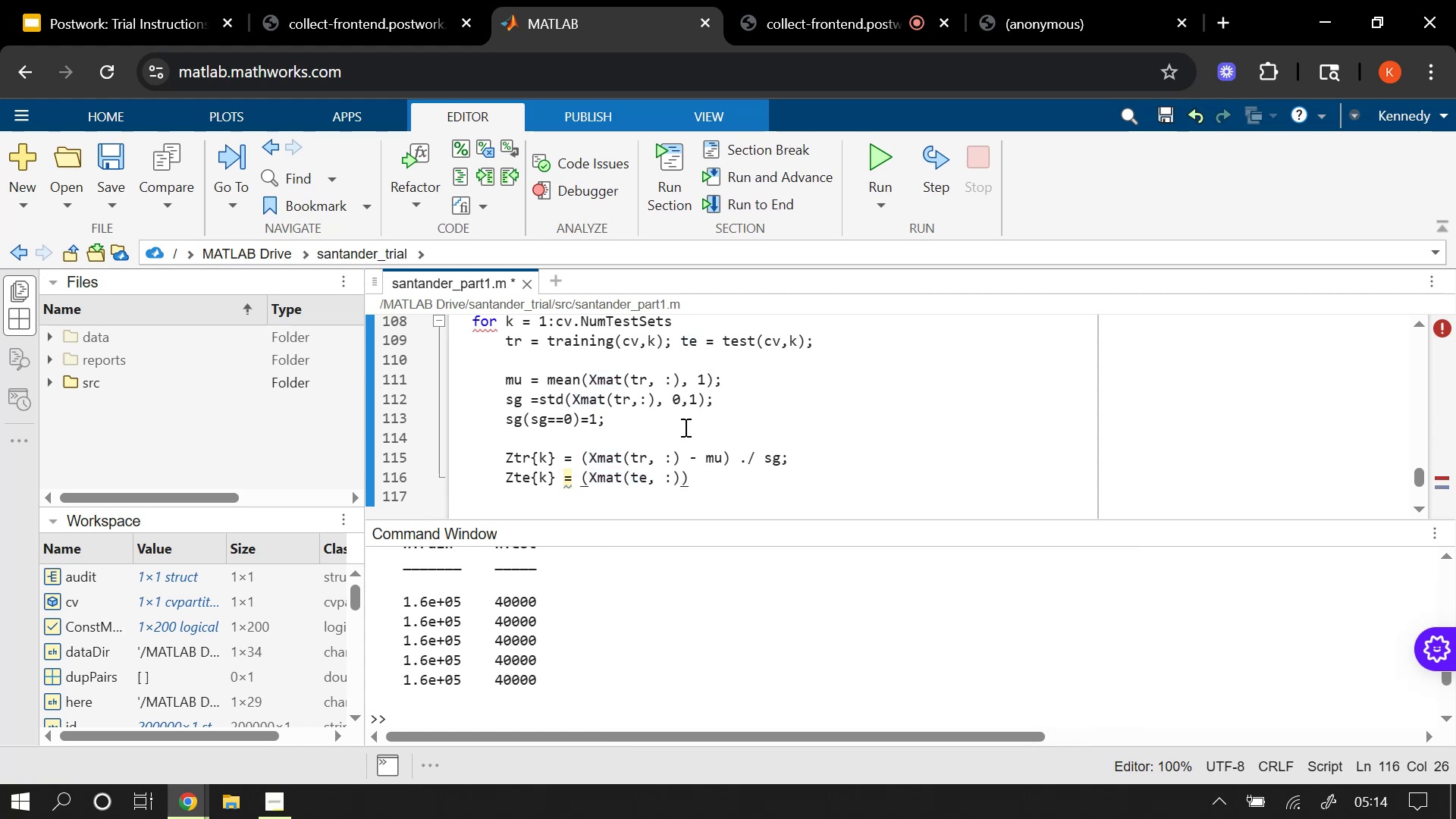 
type( - mu)
 